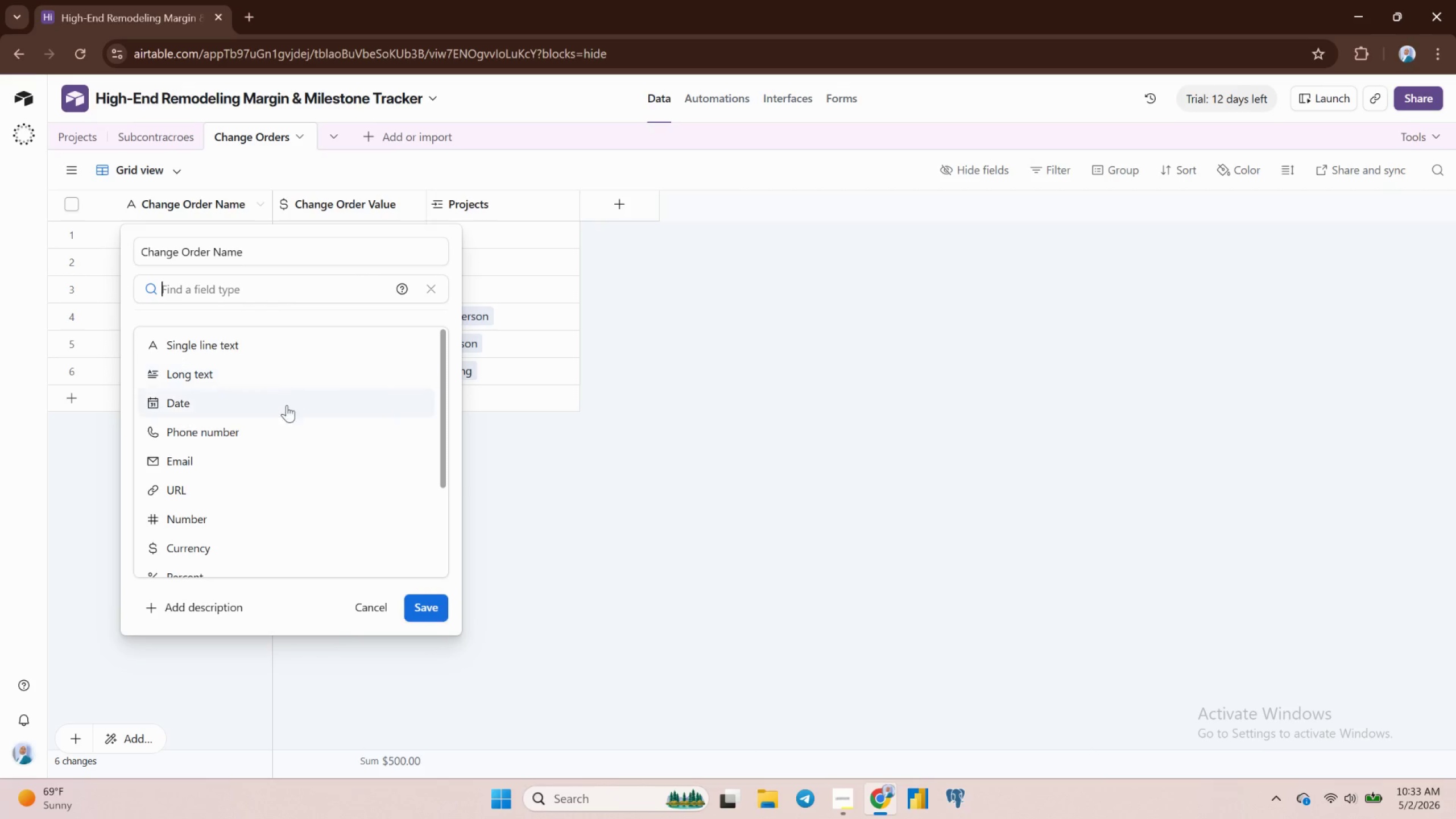 
mouse_move([375, 446])
 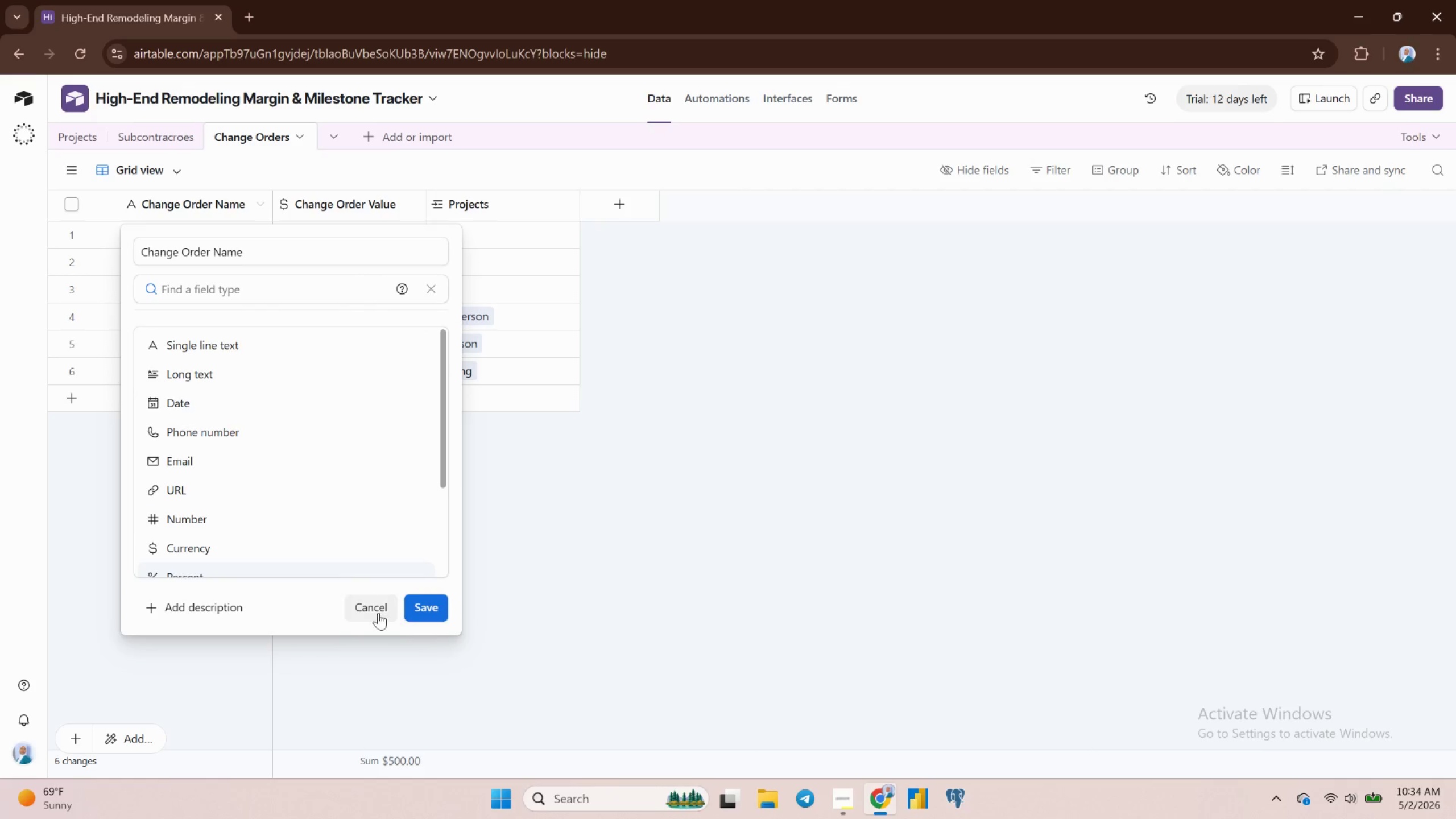 
left_click([376, 612])
 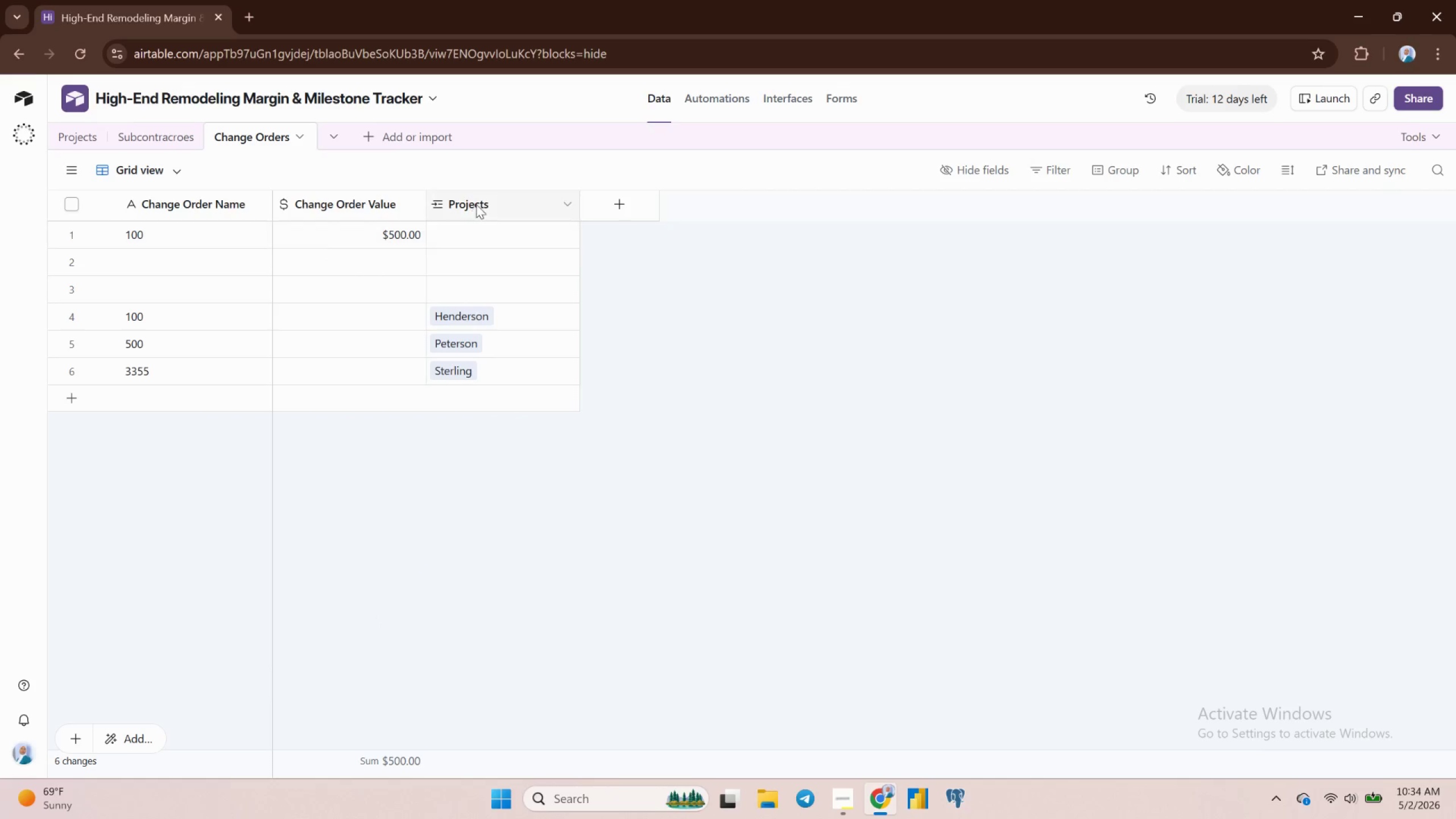 
left_click([476, 199])
 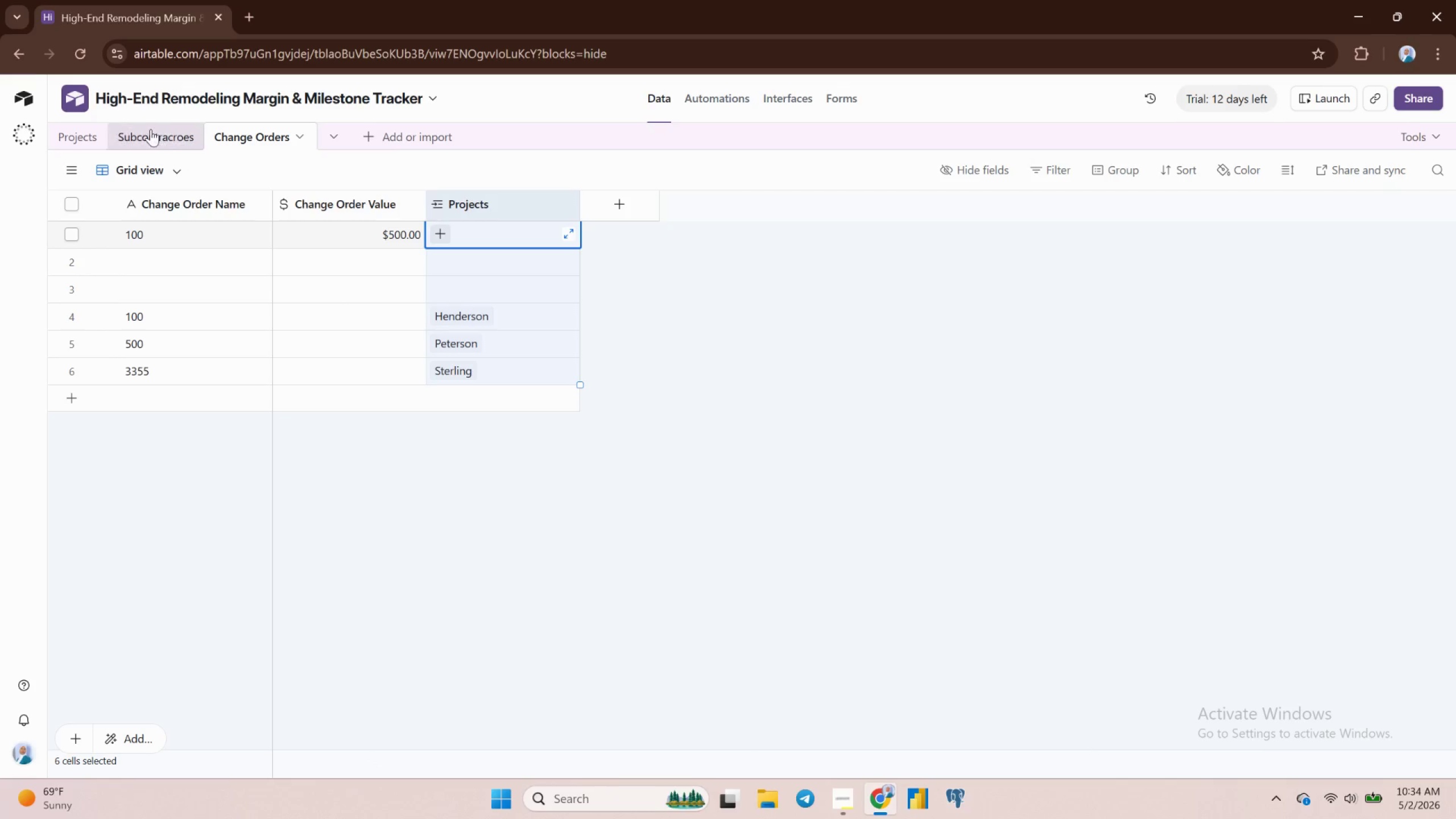 
left_click([84, 133])
 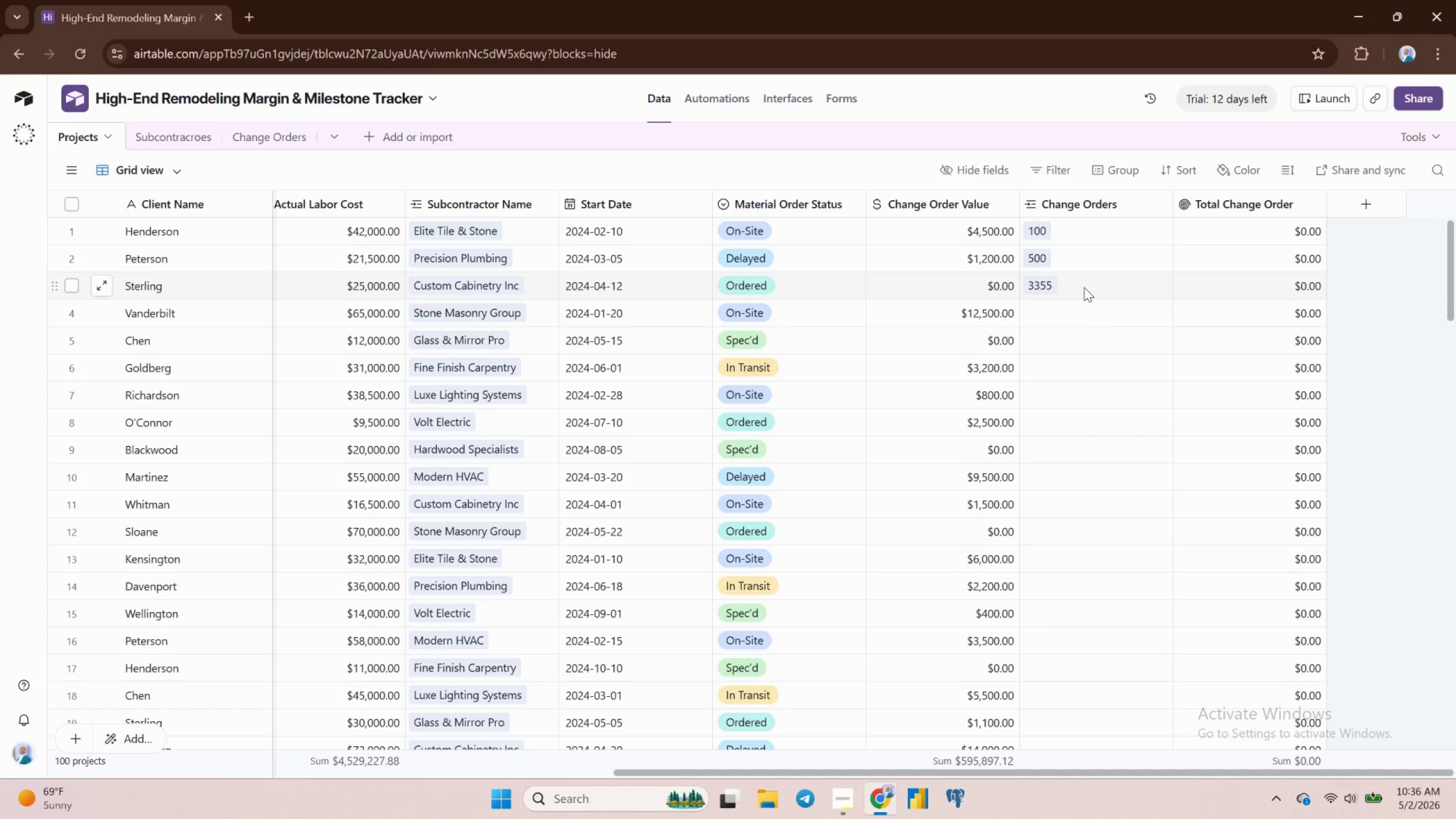 
wait(137.19)
 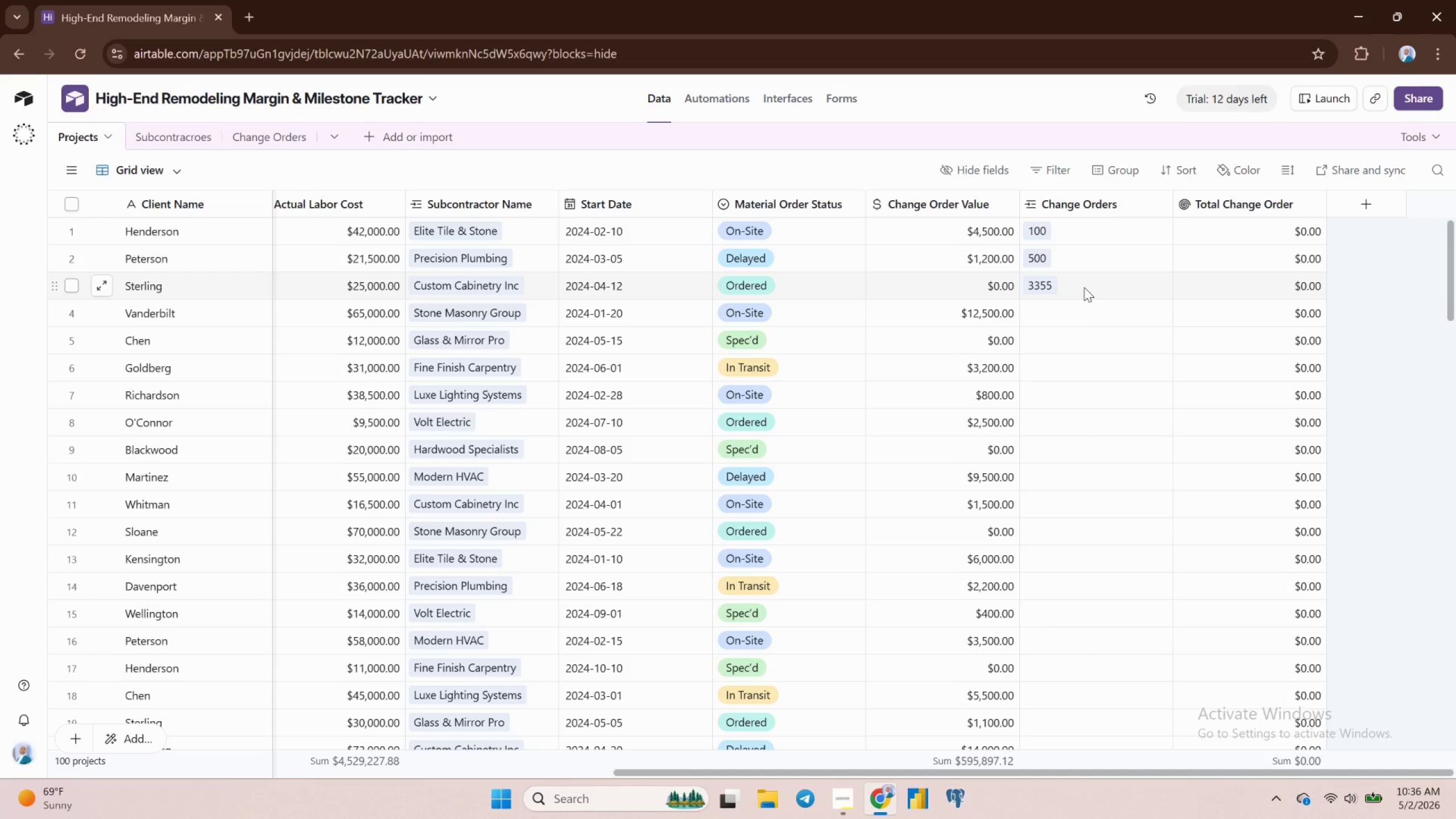 
left_click_drag(start_coordinate=[262, 136], to_coordinate=[264, 138])
 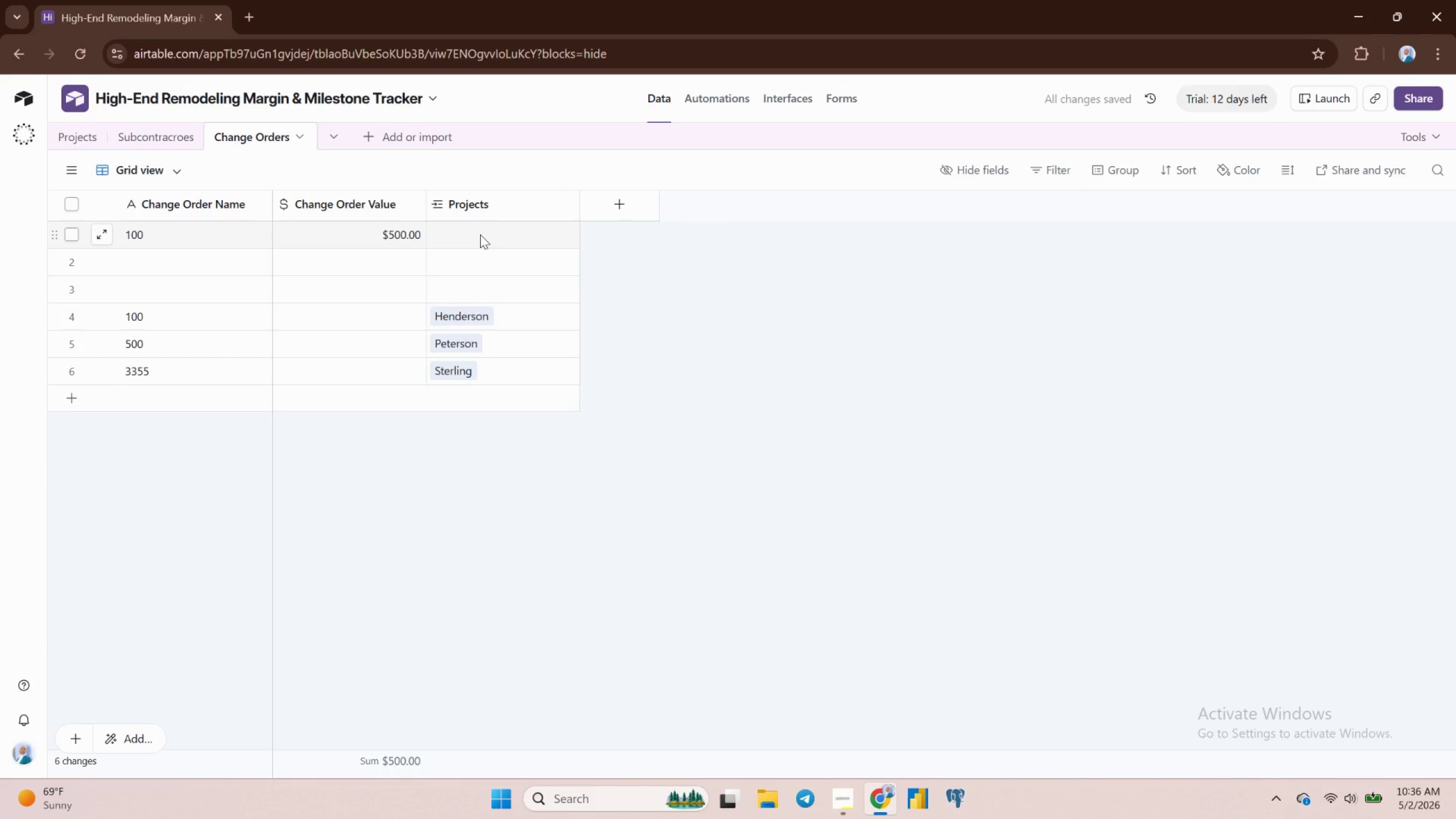 
wait(5.49)
 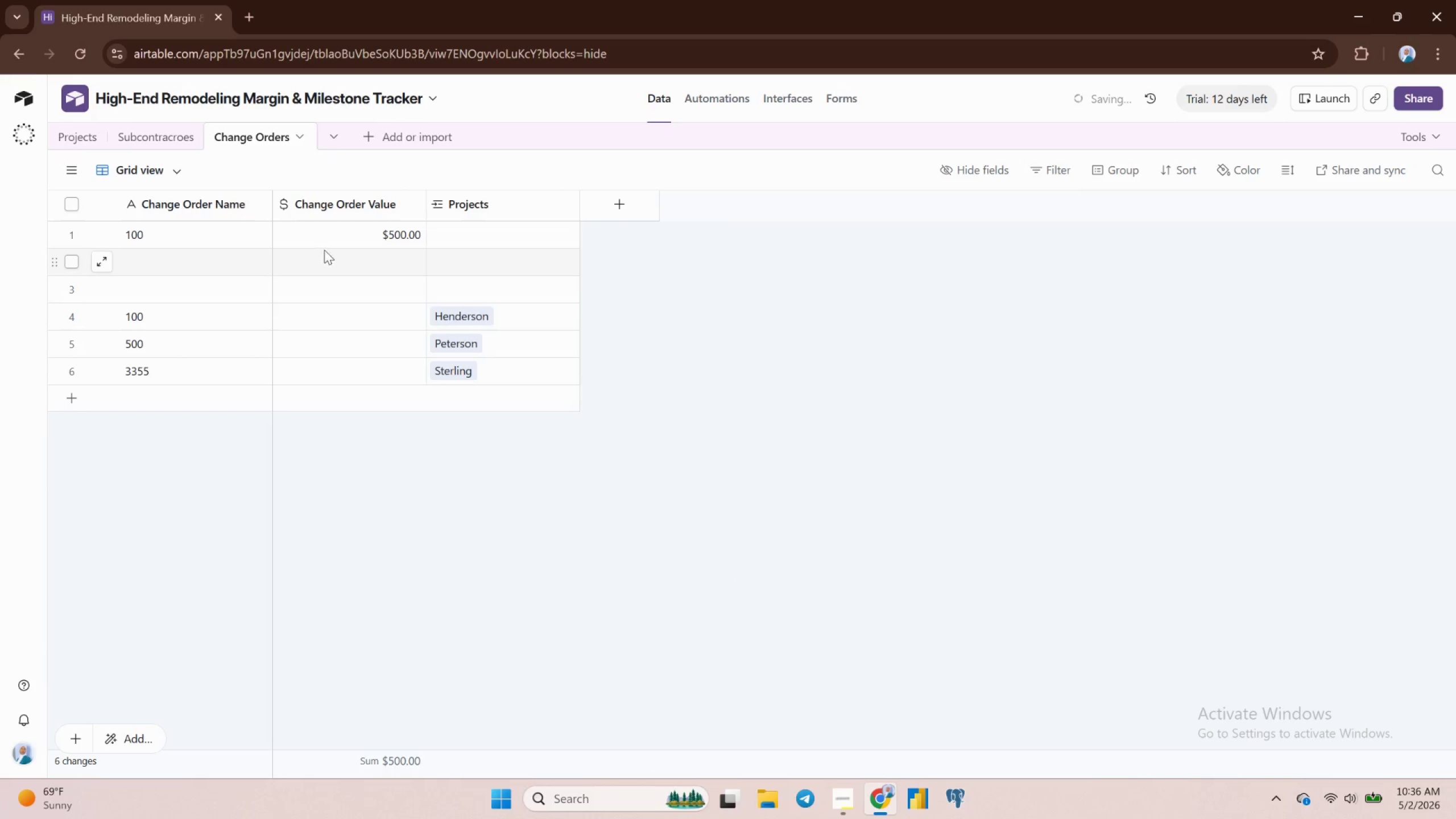 
left_click([80, 130])
 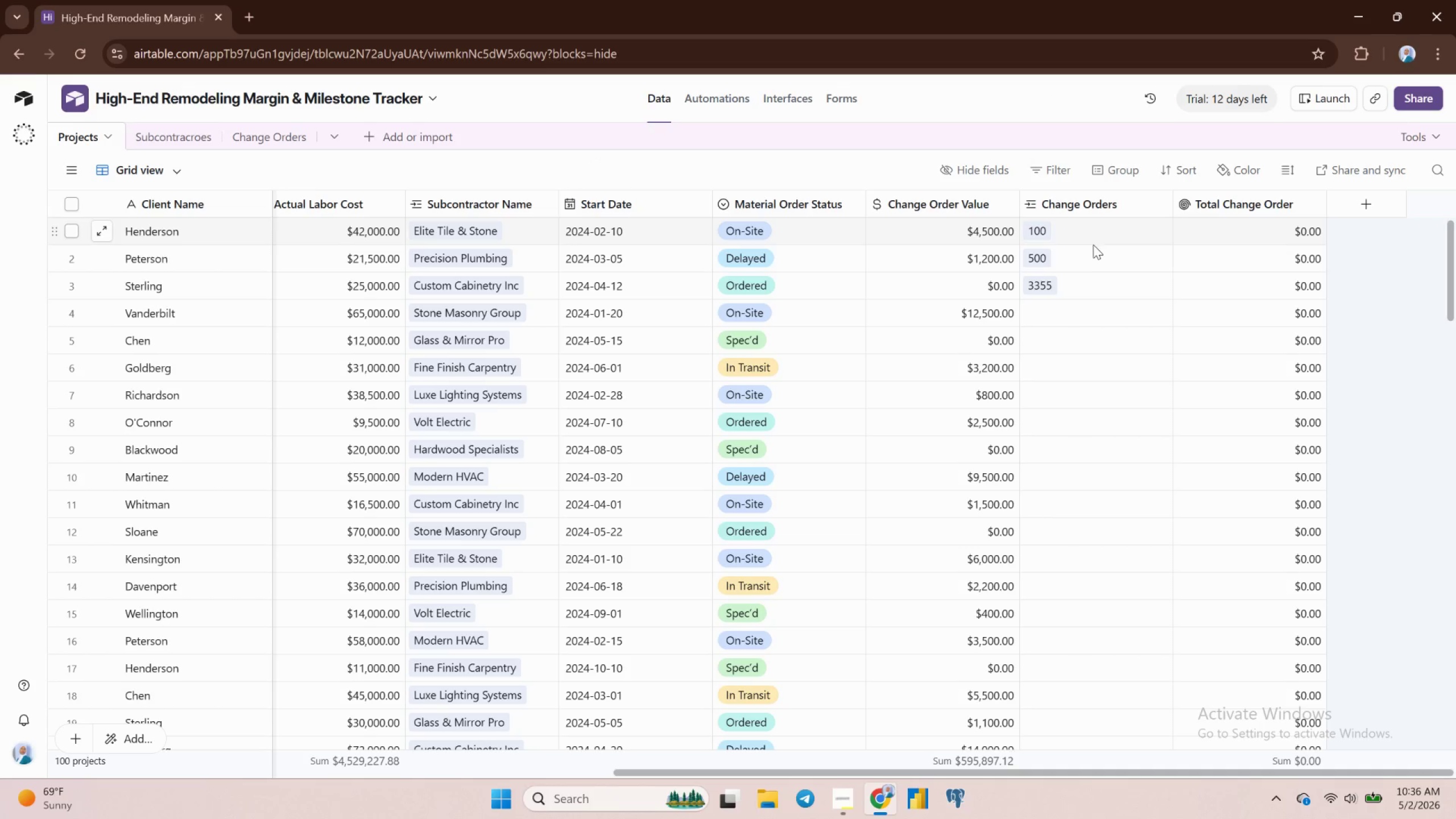 
scroll: coordinate [1081, 257], scroll_direction: up, amount: 2.0
 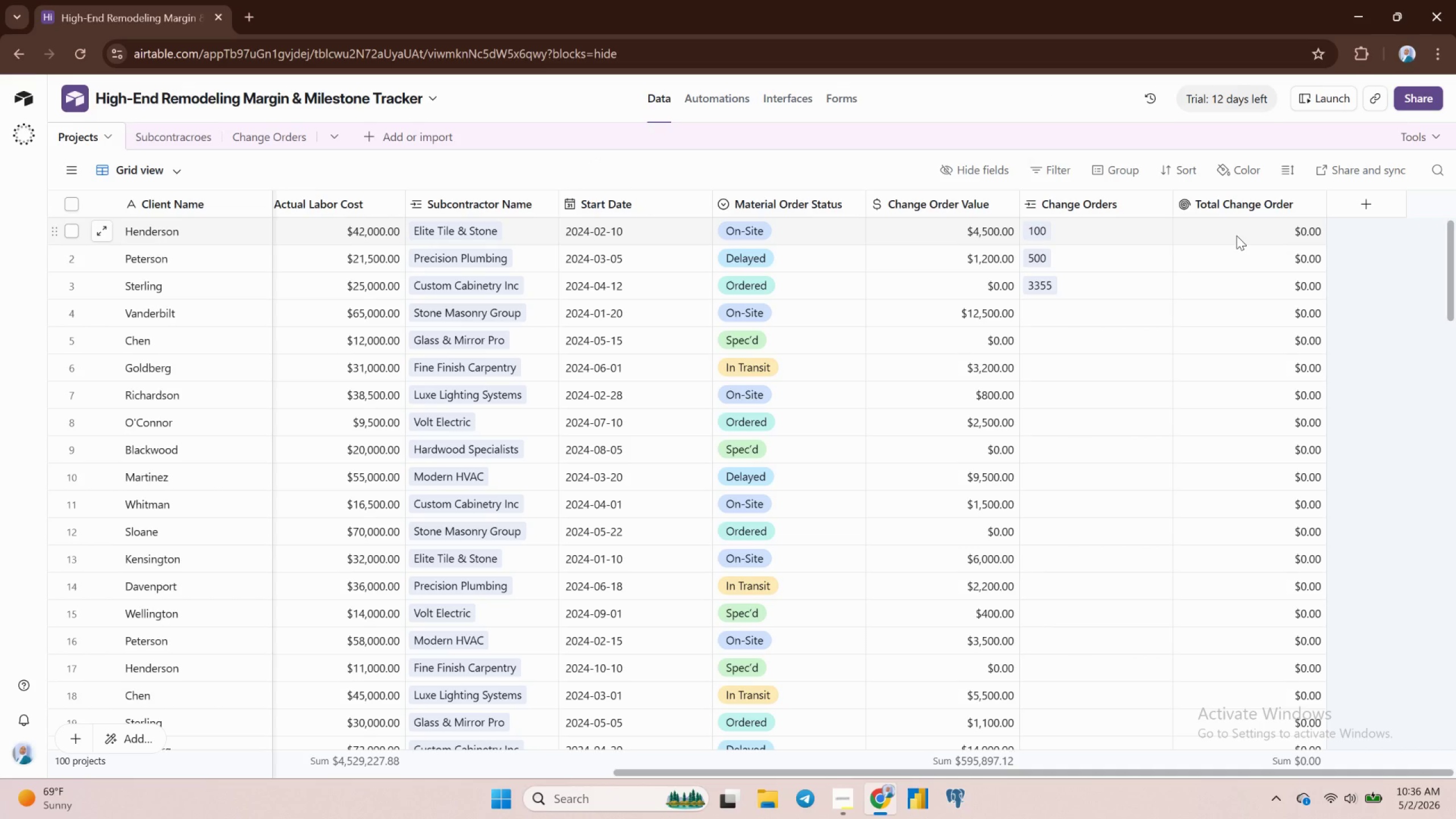 
left_click([1236, 235])
 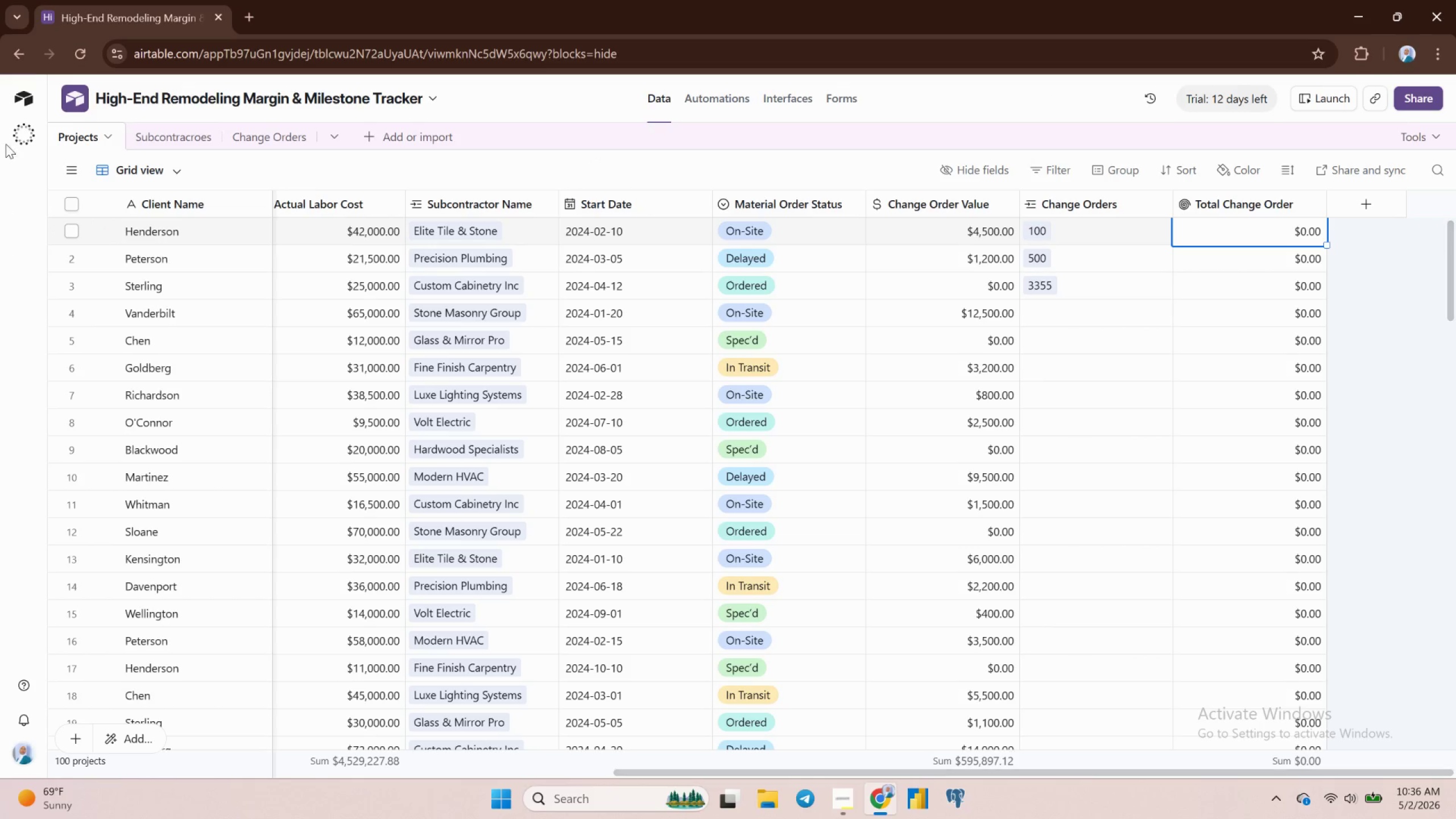 
left_click([171, 139])
 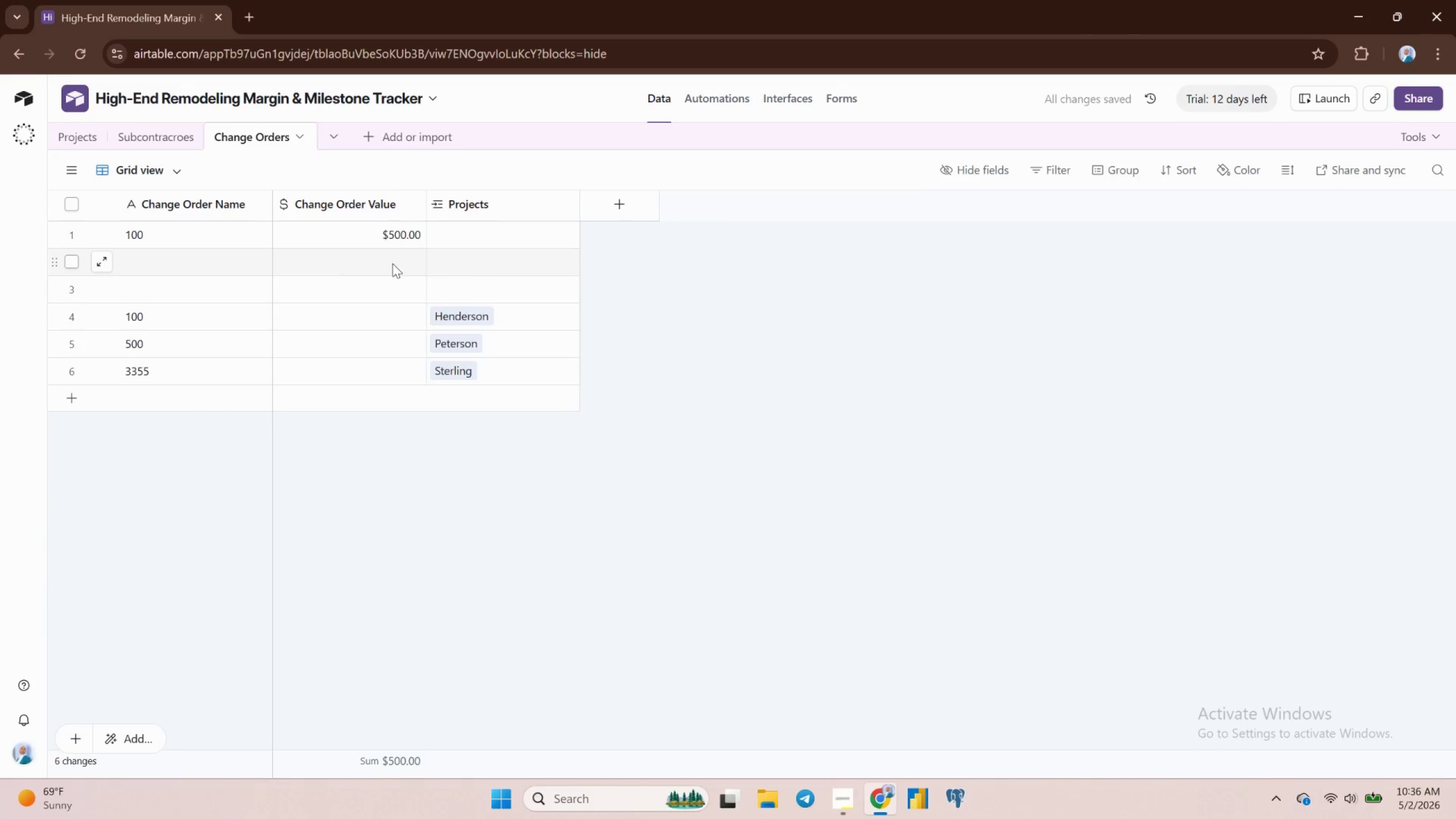 
left_click([371, 237])
 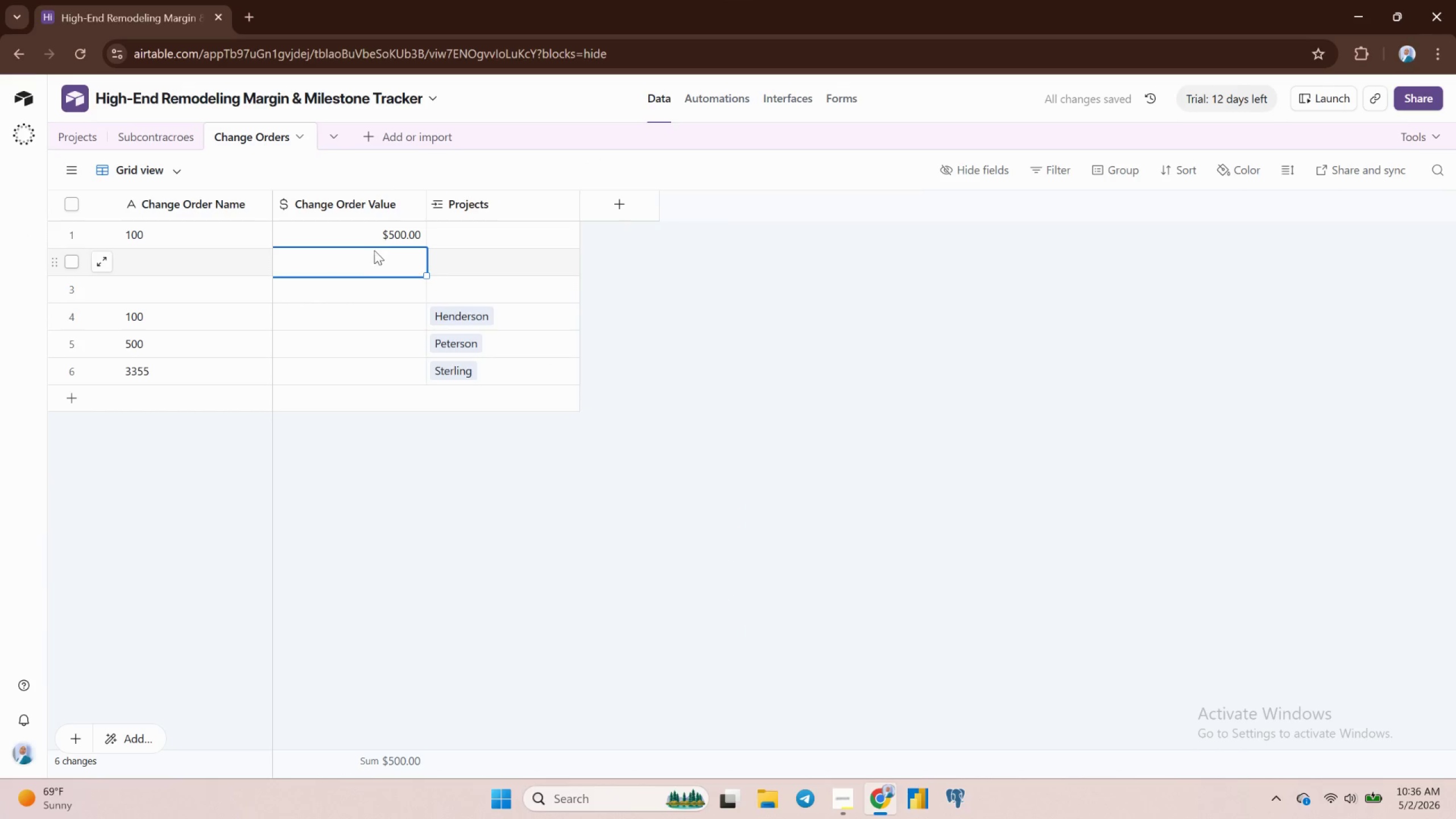 
left_click([371, 238])
 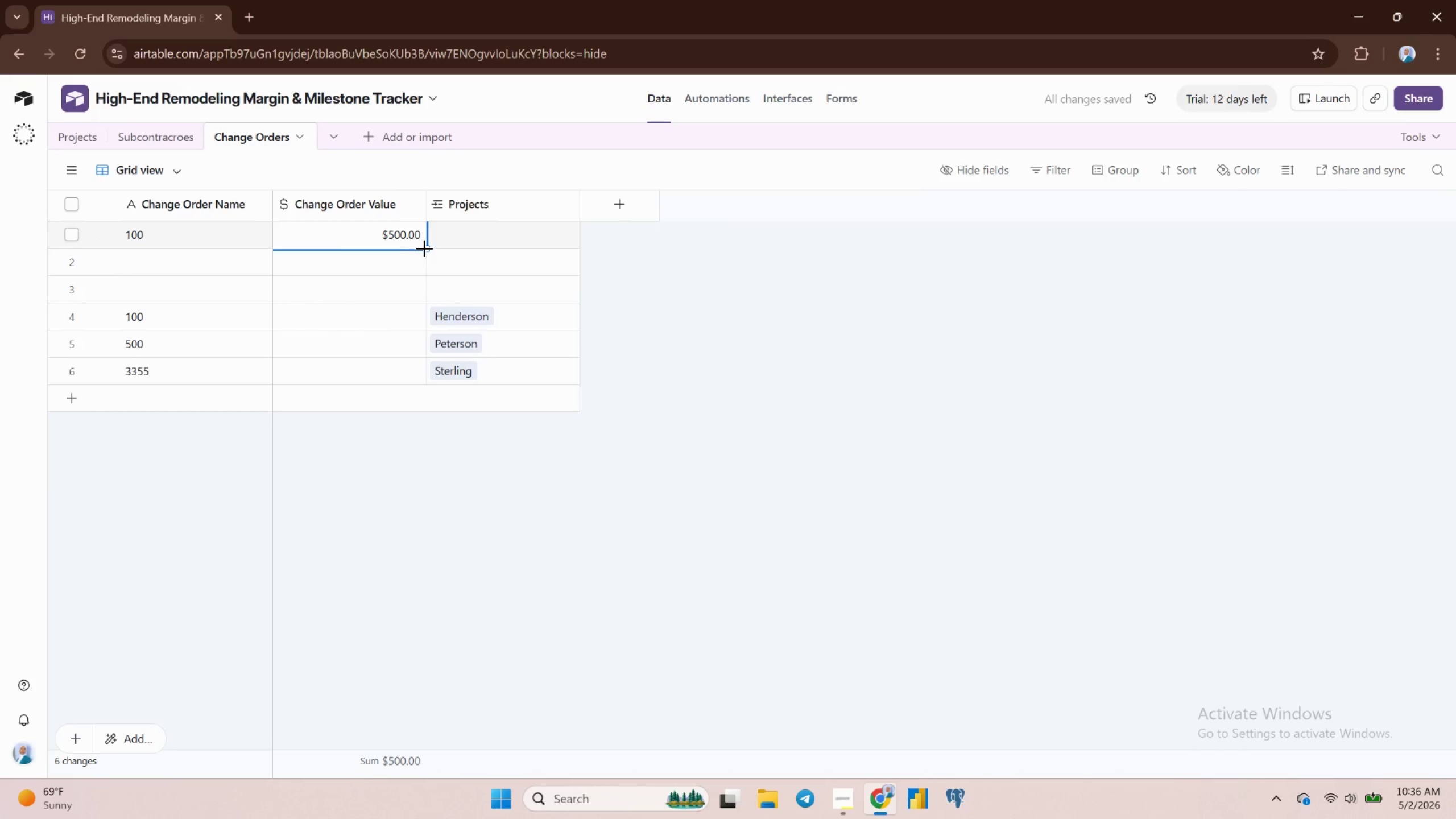 
left_click_drag(start_coordinate=[424, 248], to_coordinate=[408, 341])
 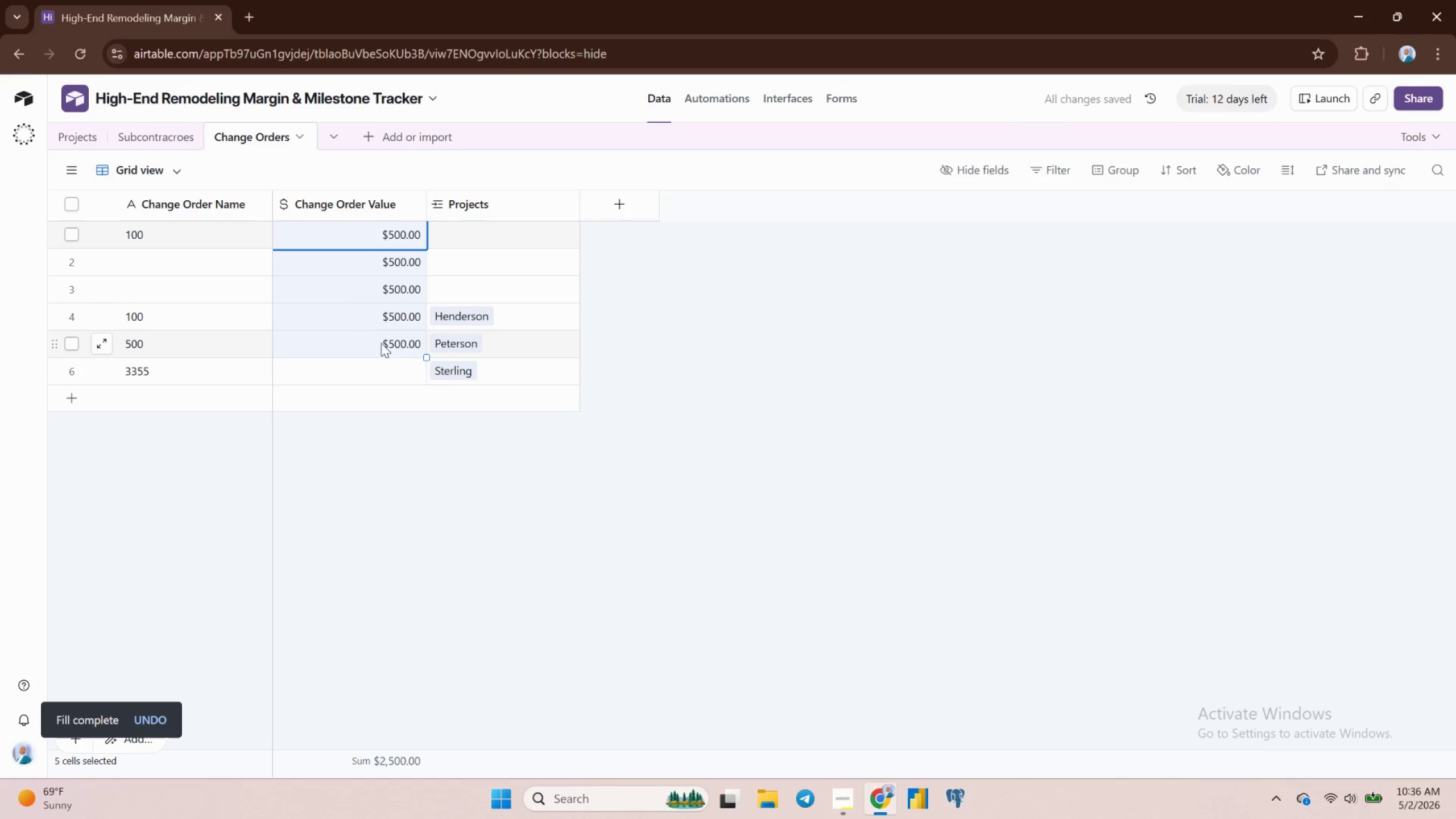 
left_click_drag(start_coordinate=[424, 357], to_coordinate=[420, 380])
 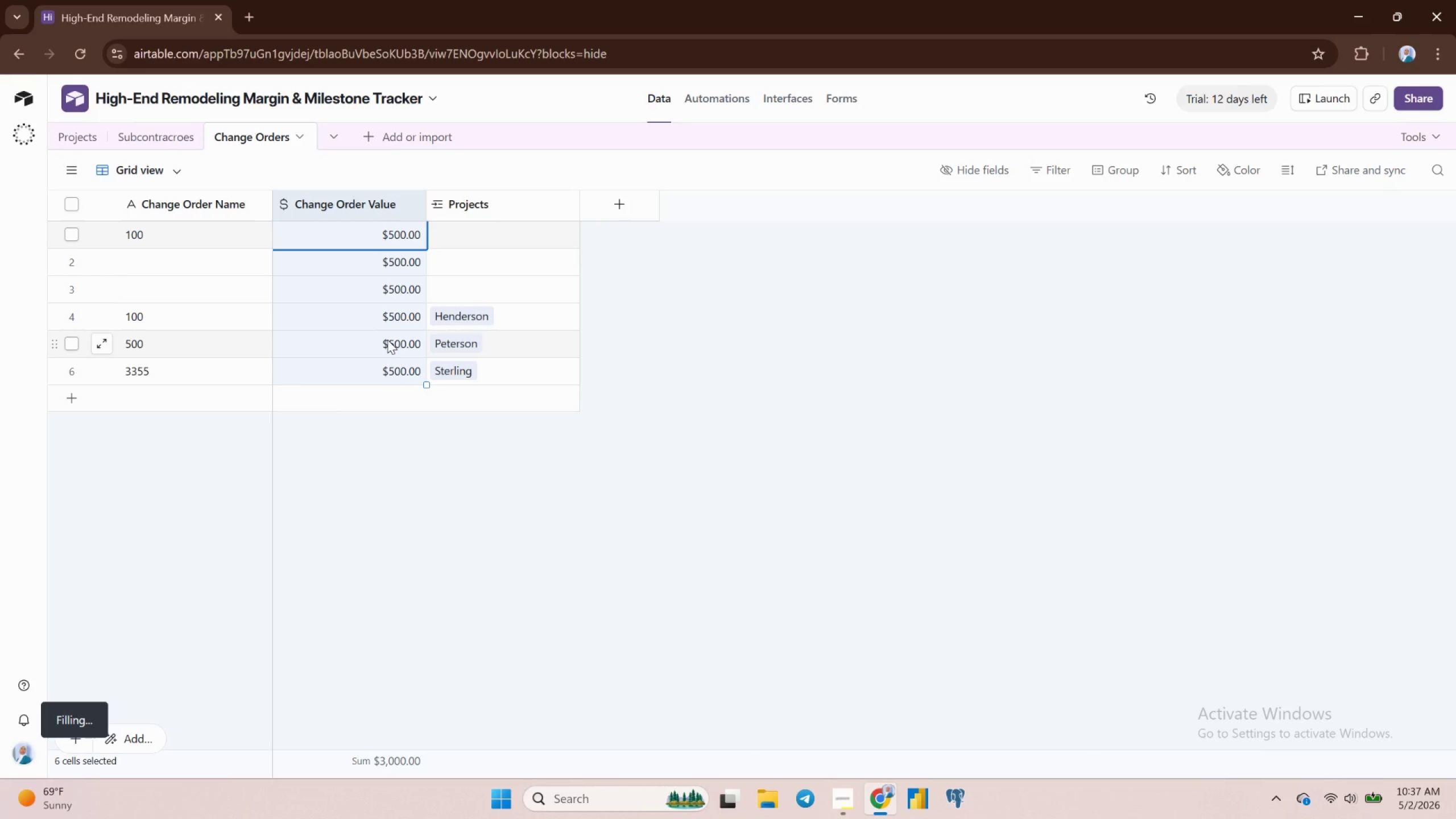 
wait(73.6)
 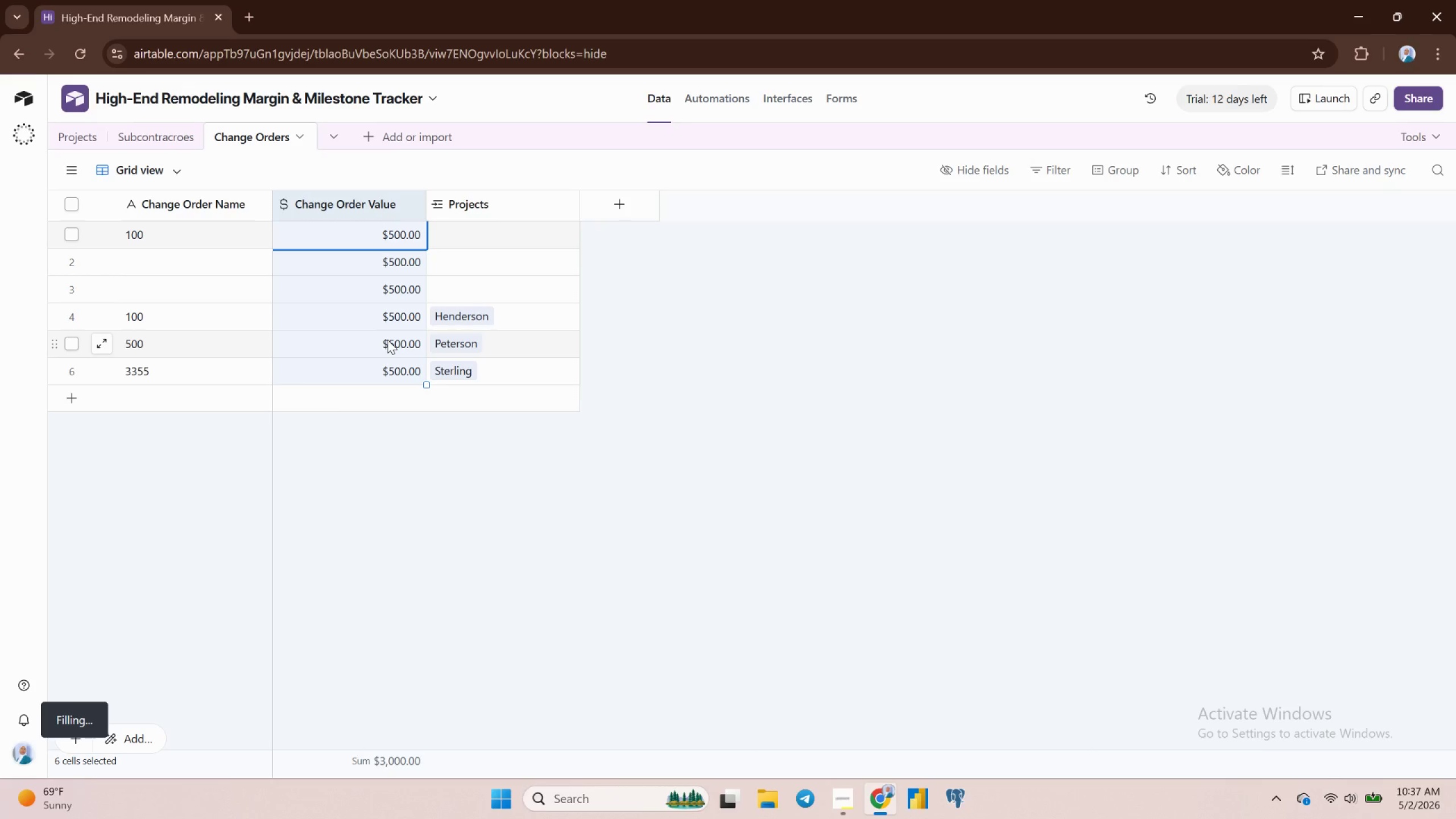 
left_click([80, 135])
 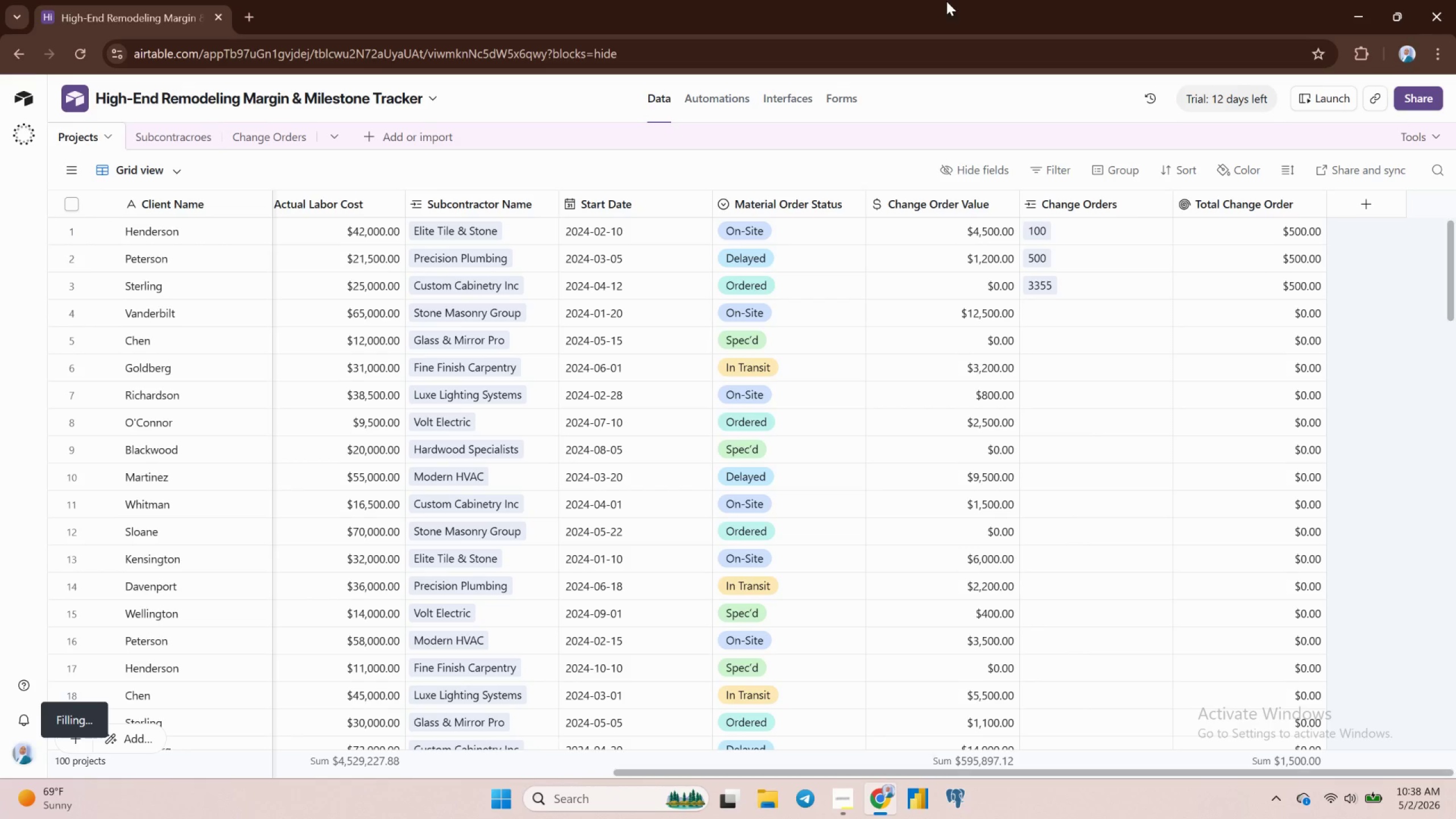 
wait(5.21)
 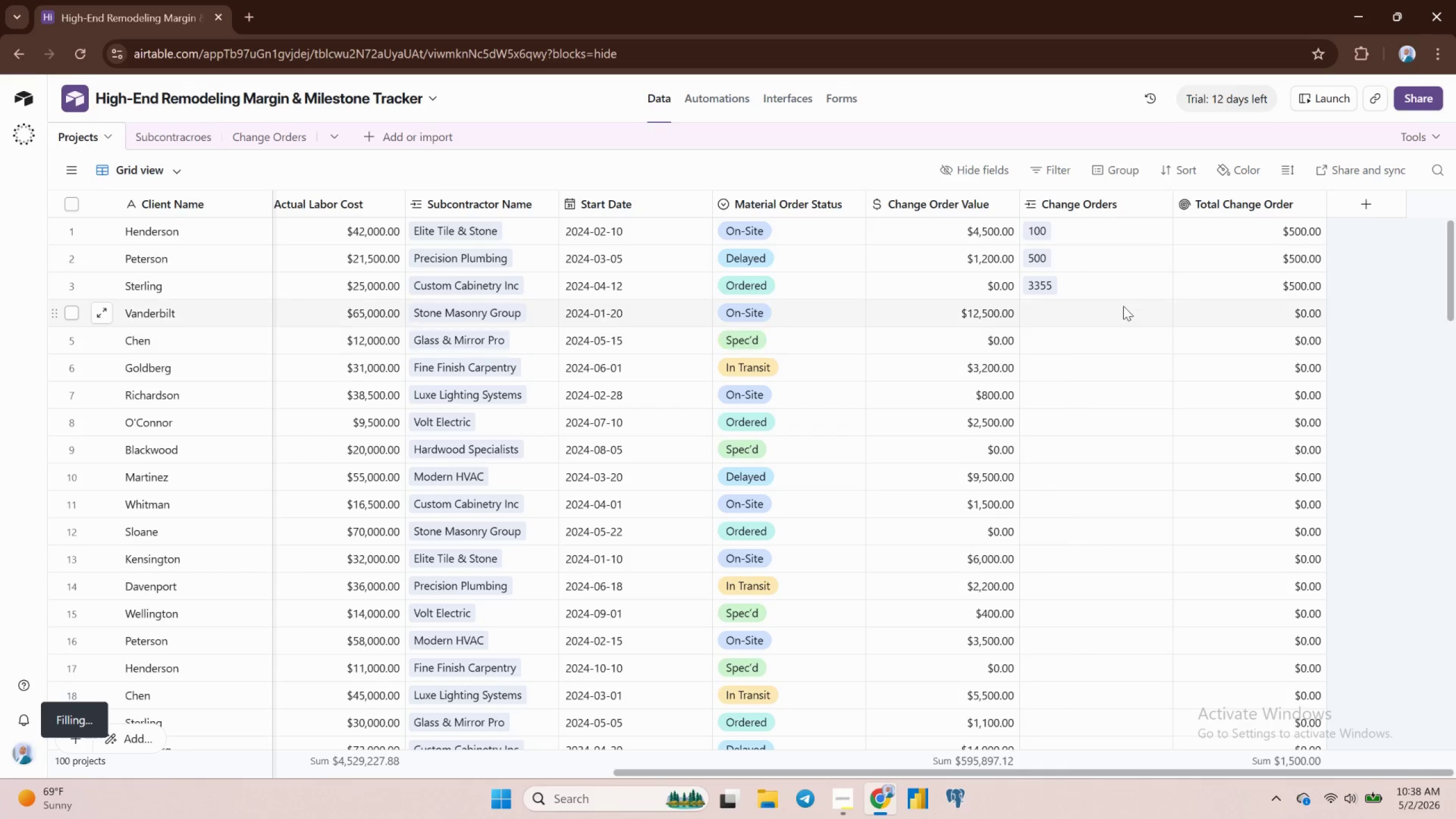 
scroll: coordinate [1056, 238], scroll_direction: up, amount: 4.0
 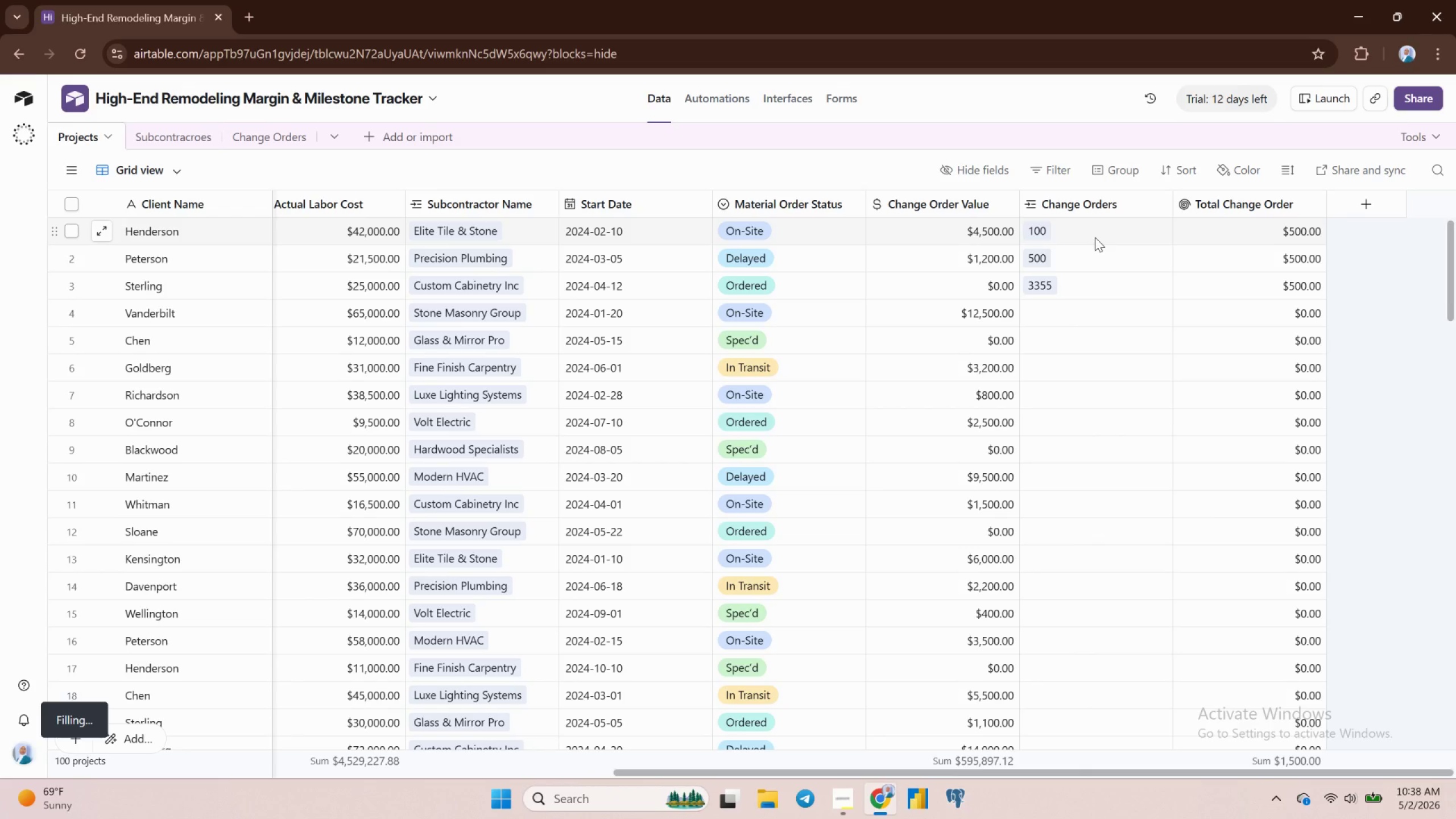 
left_click([1095, 237])
 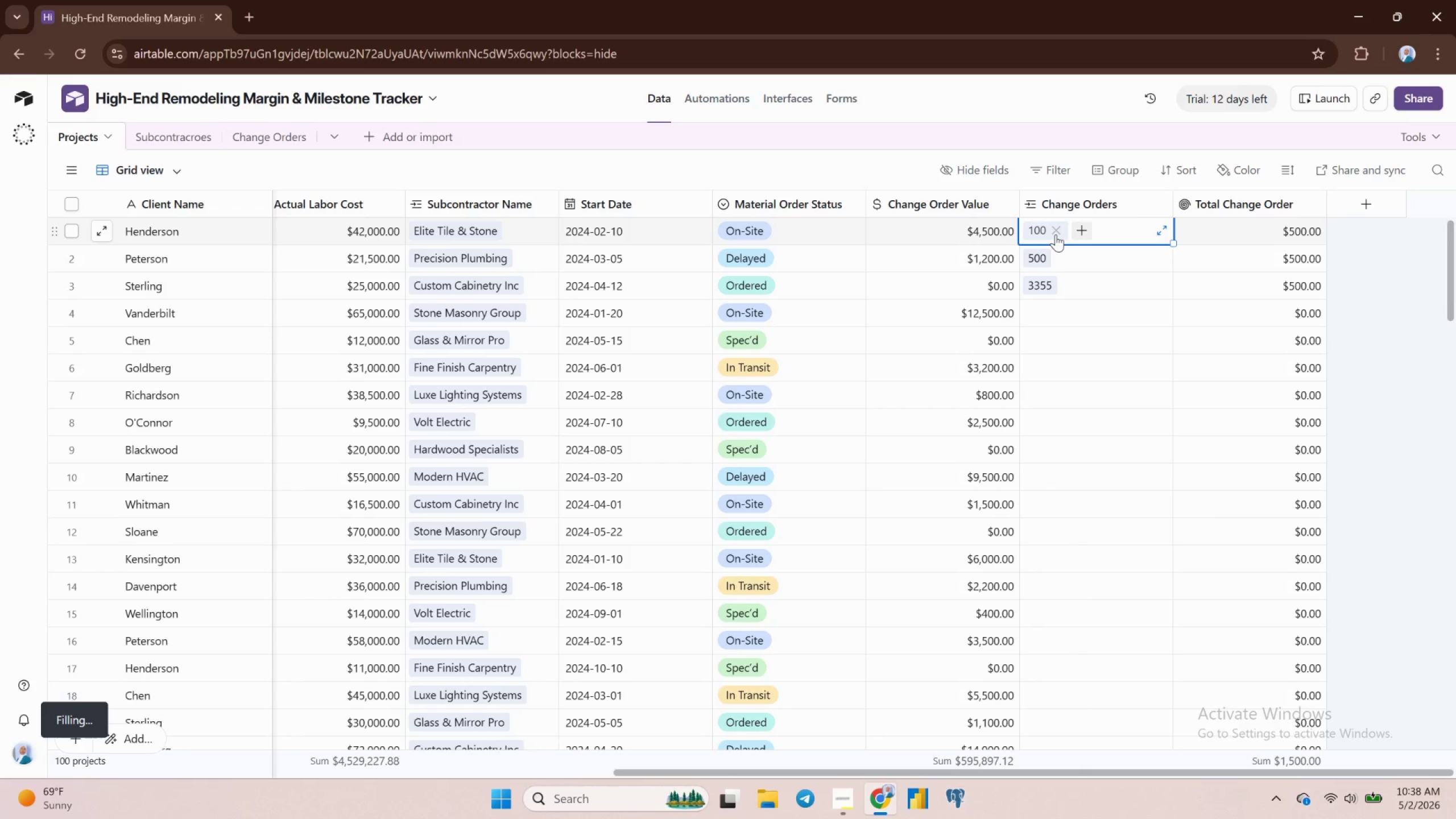 
left_click([1056, 231])
 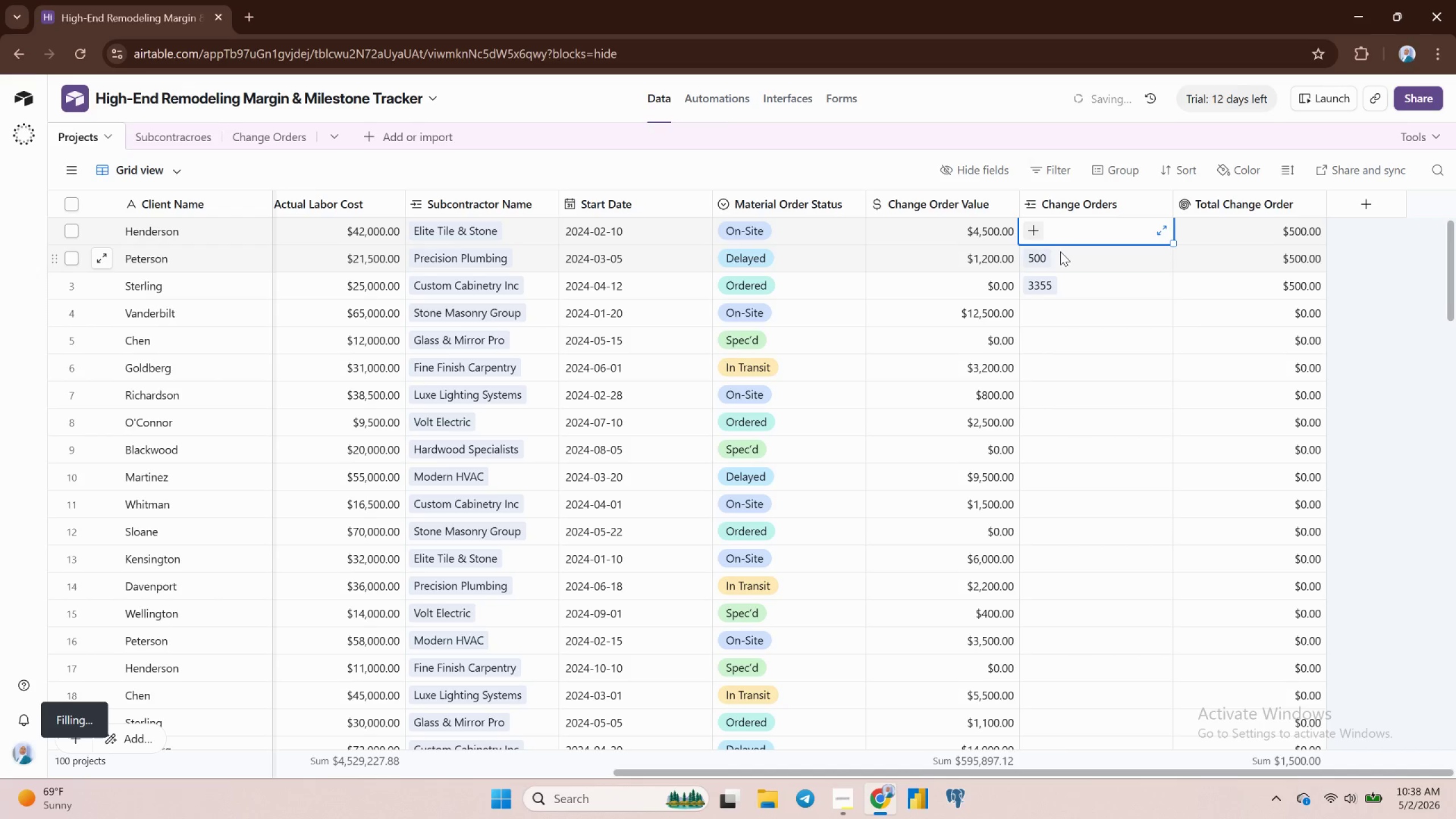 
left_click([1060, 253])
 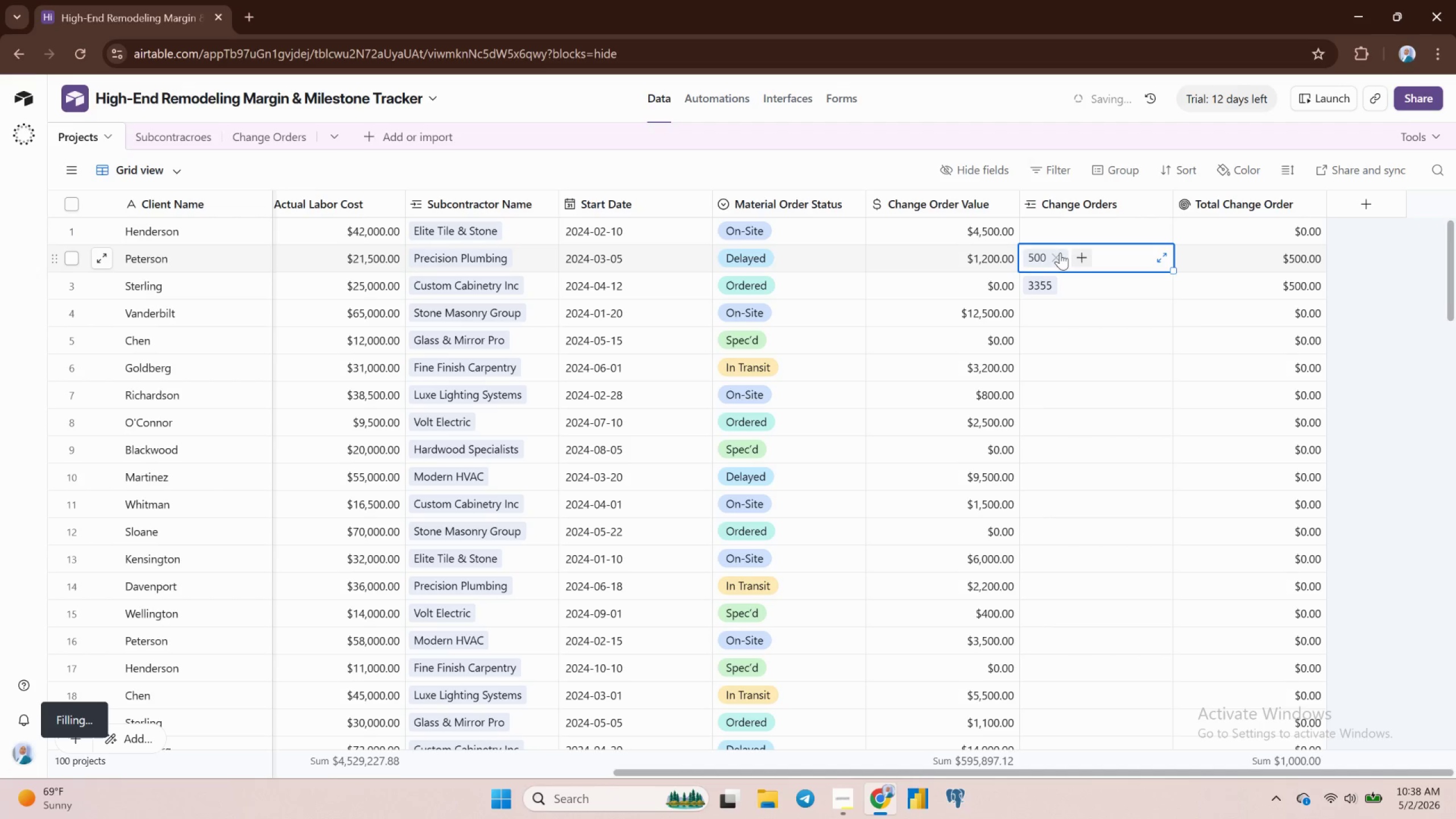 
left_click([1061, 253])
 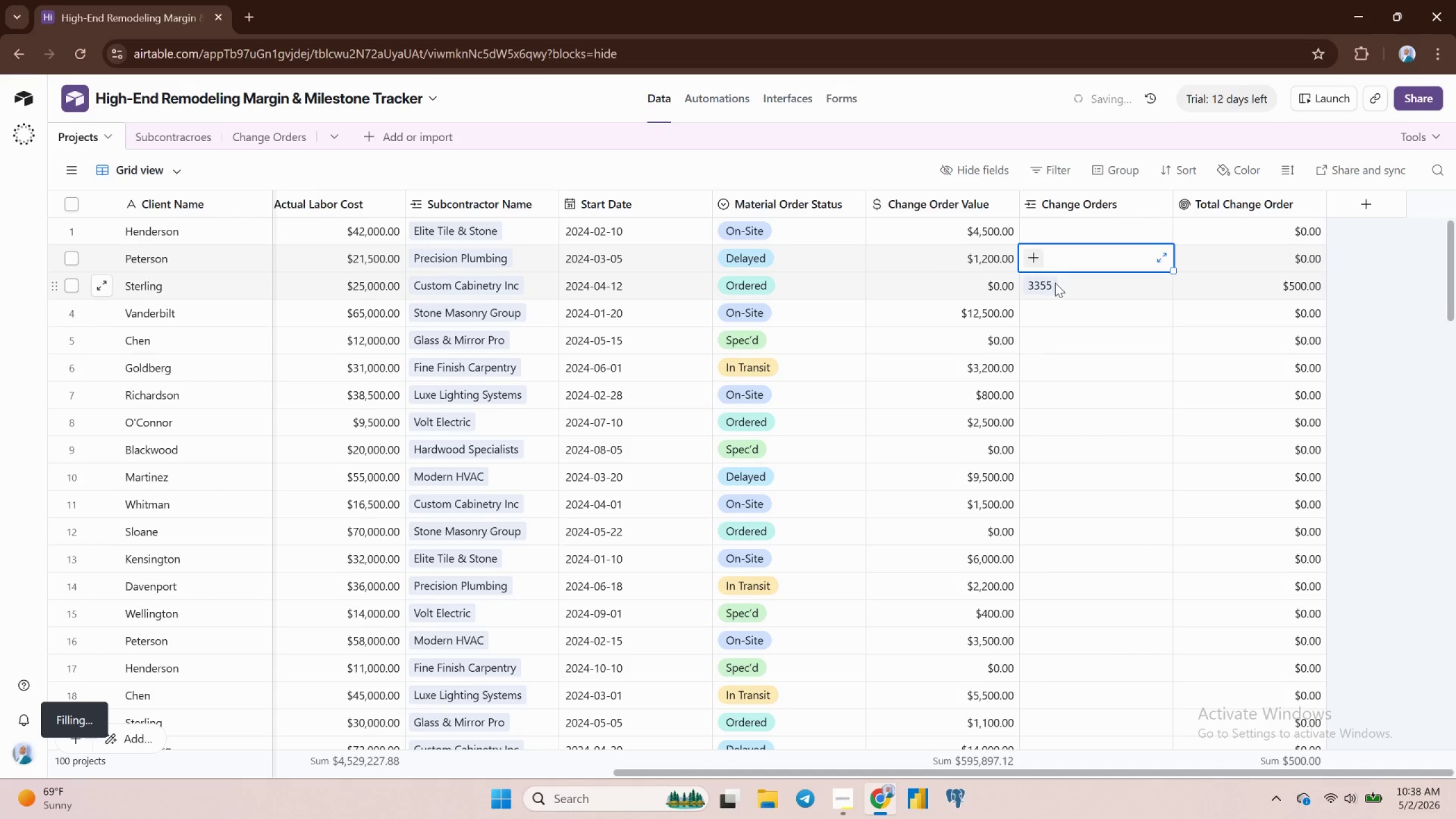 
left_click([1055, 283])
 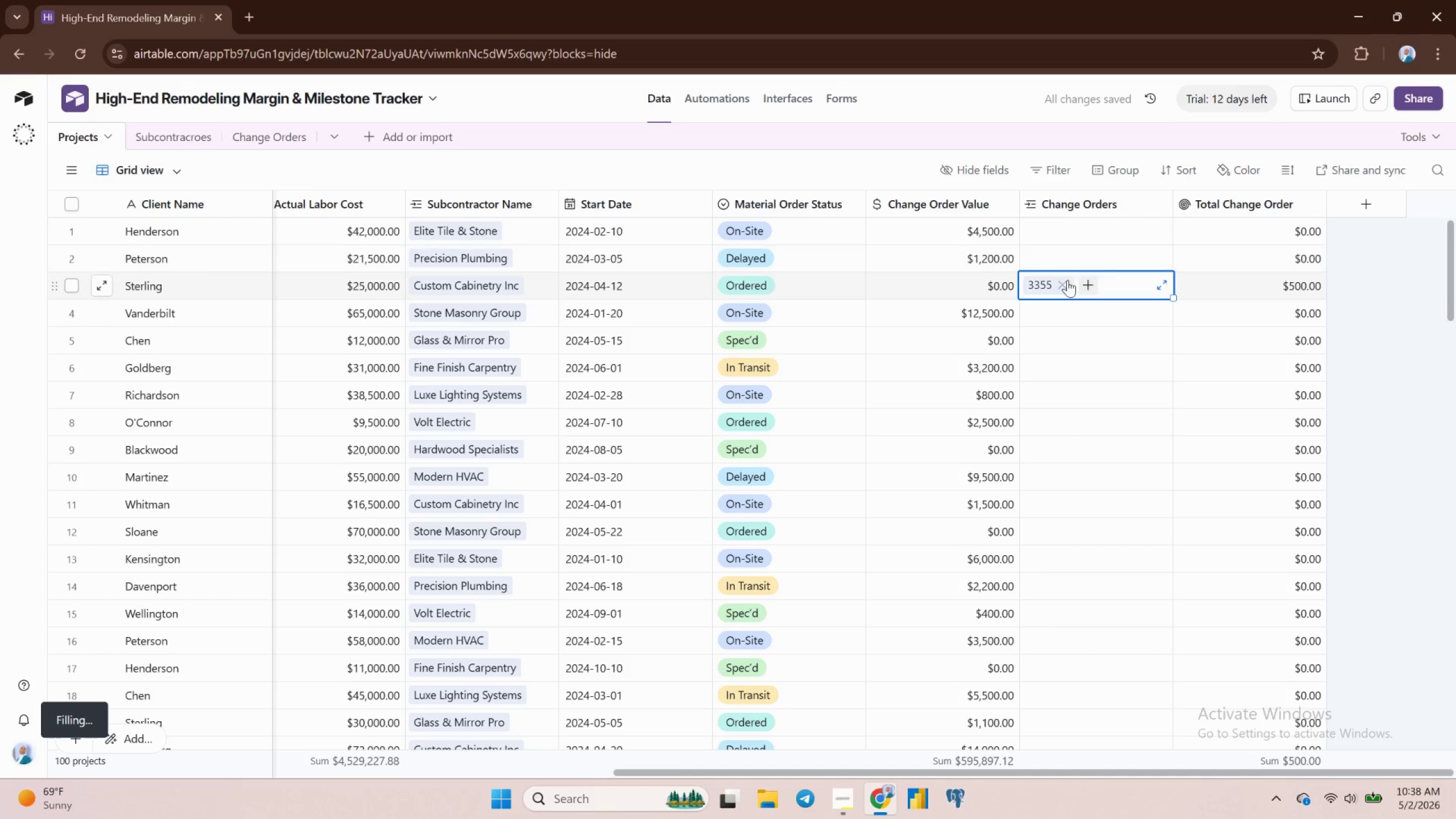 
left_click([1067, 280])
 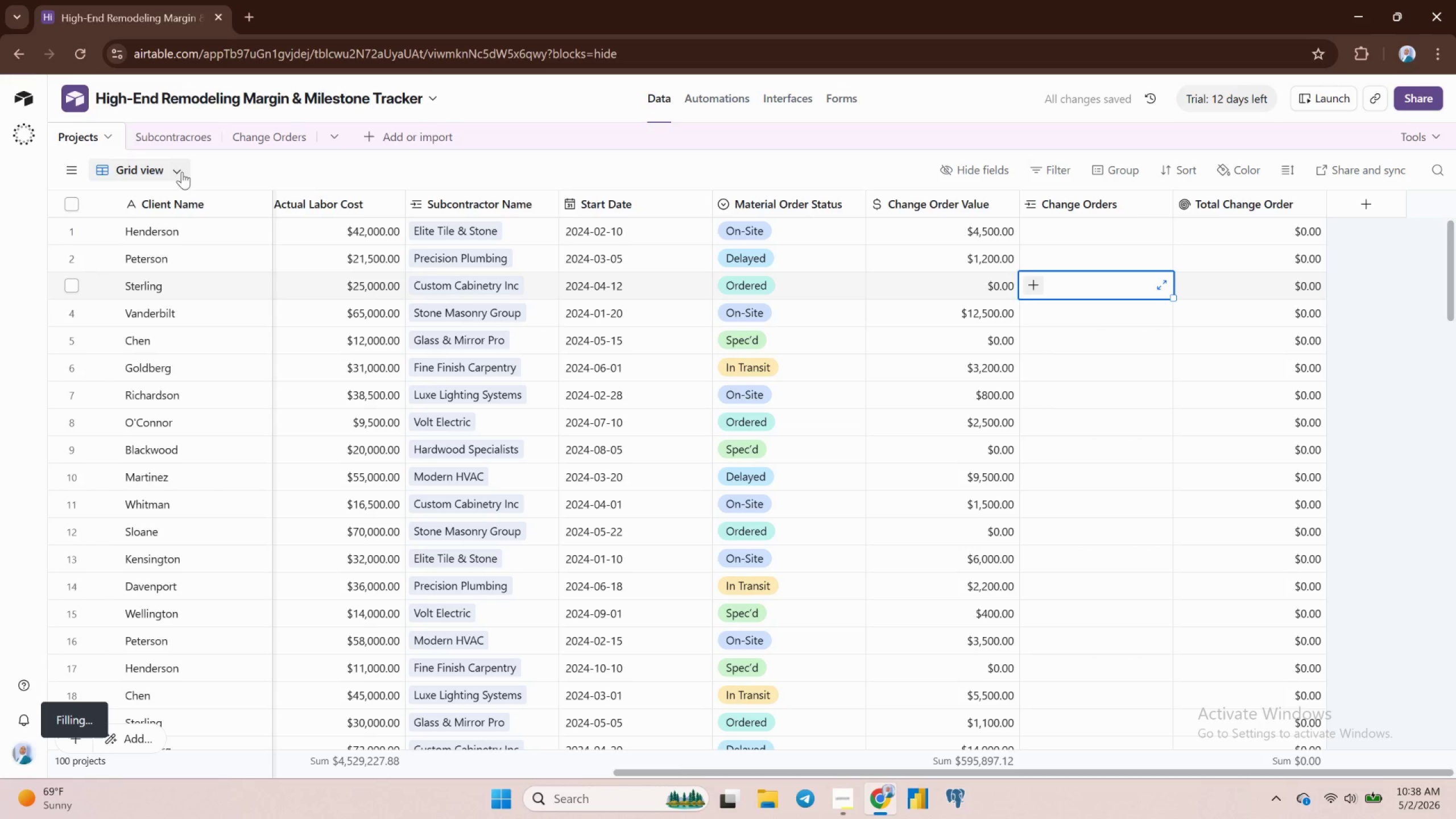 
left_click([278, 142])
 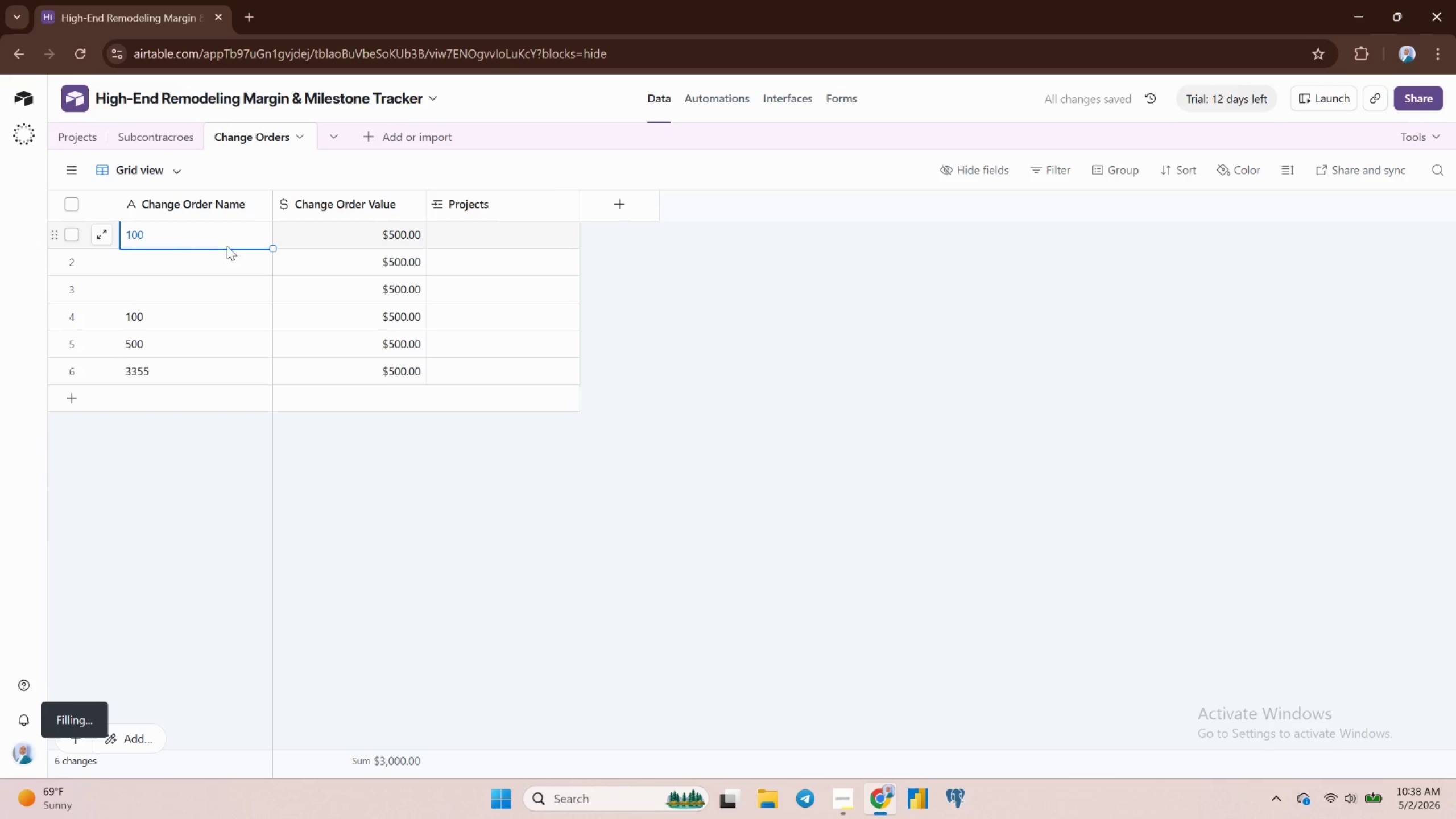 
left_click([213, 231])
 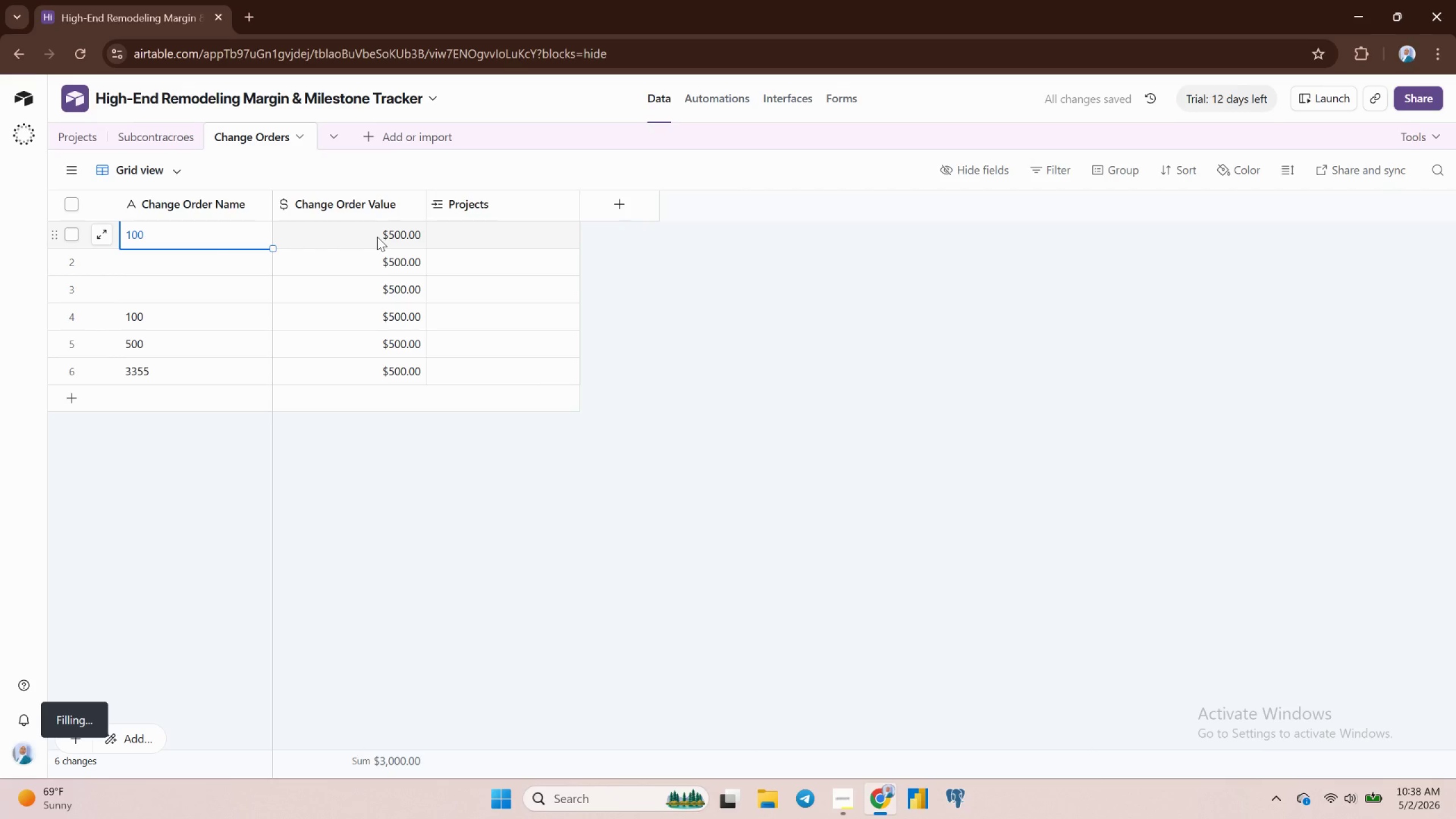 
double_click([368, 276])
 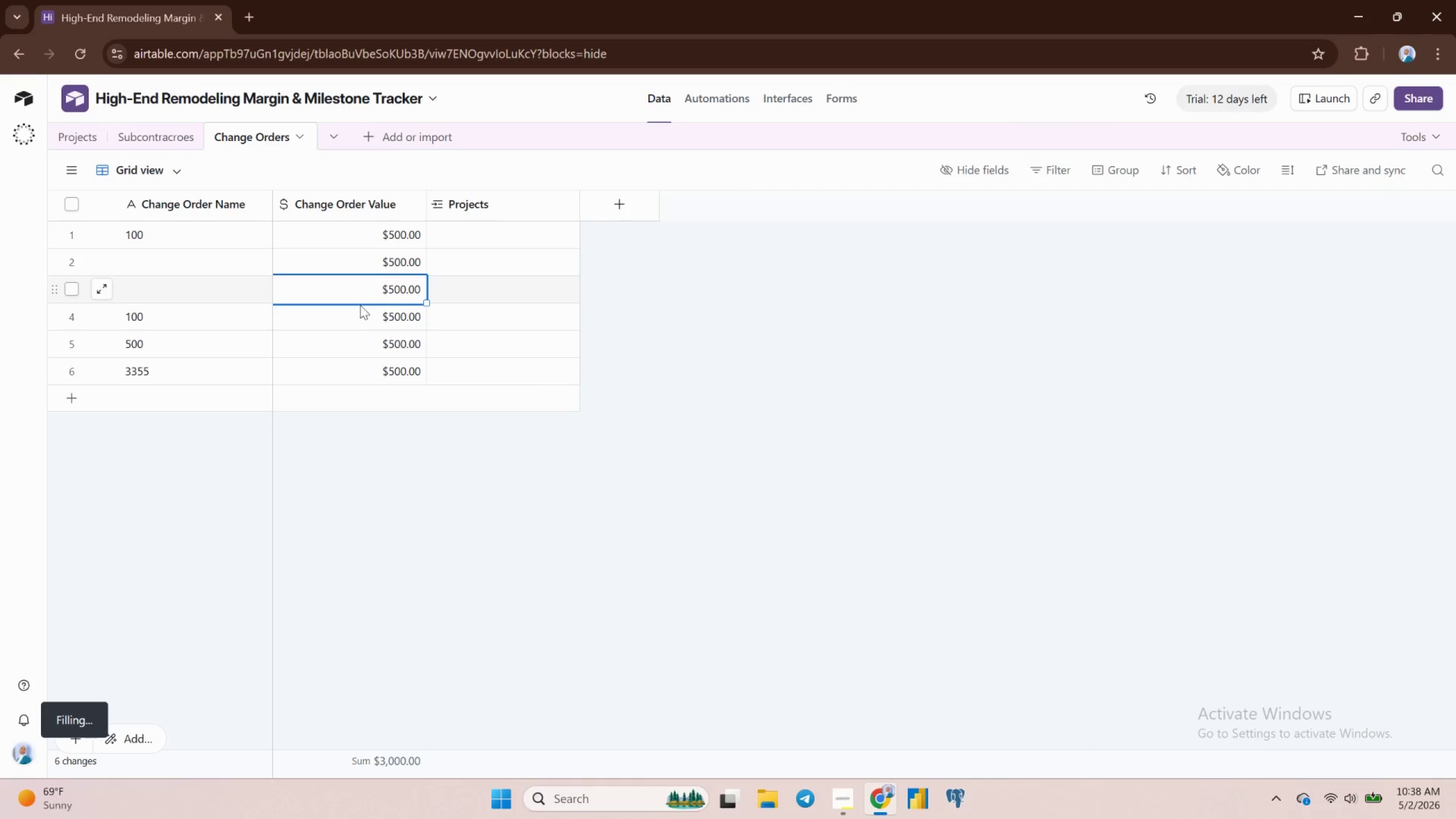 
triple_click([371, 339])
 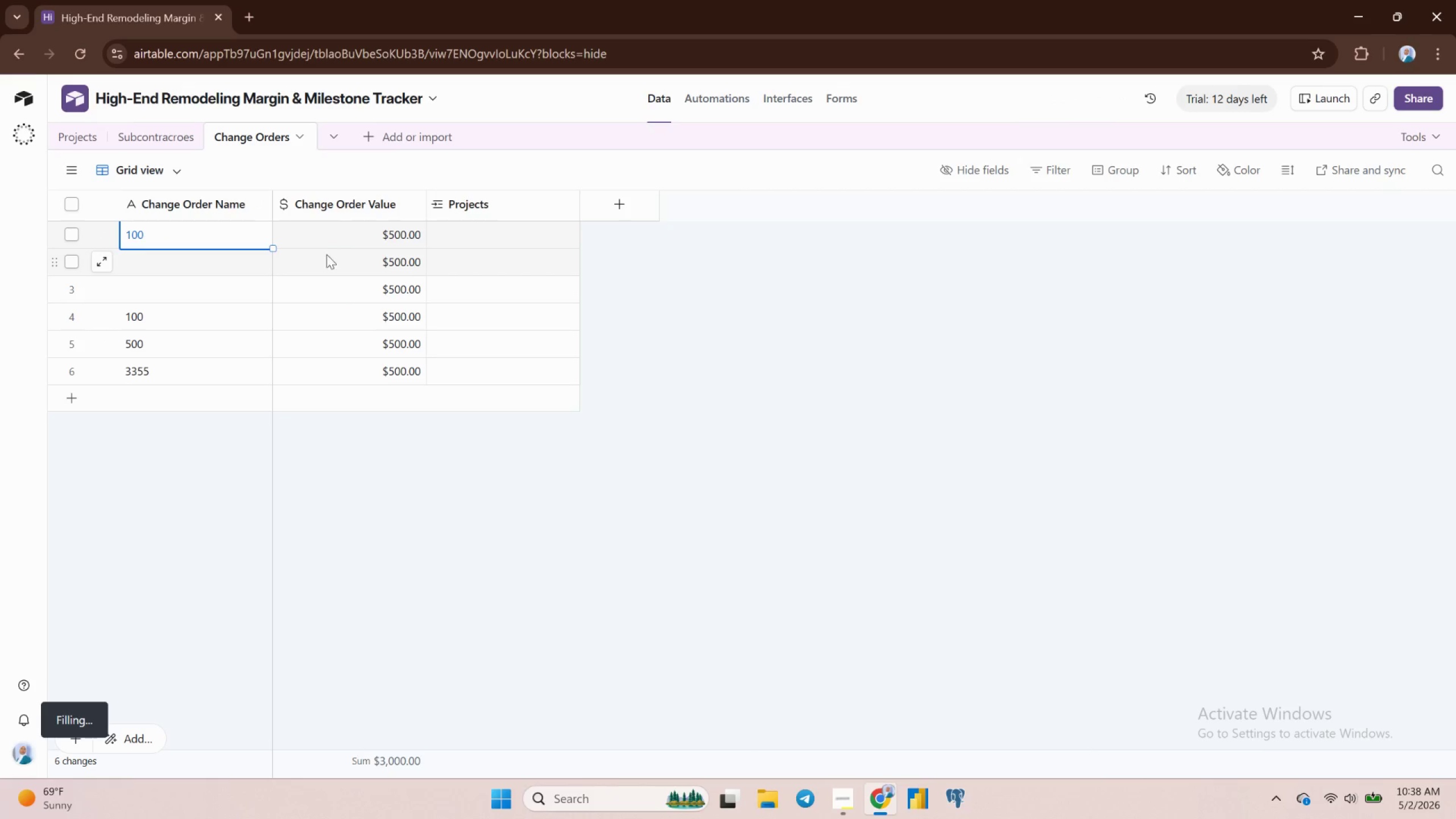 
left_click_drag(start_coordinate=[271, 249], to_coordinate=[266, 293])
 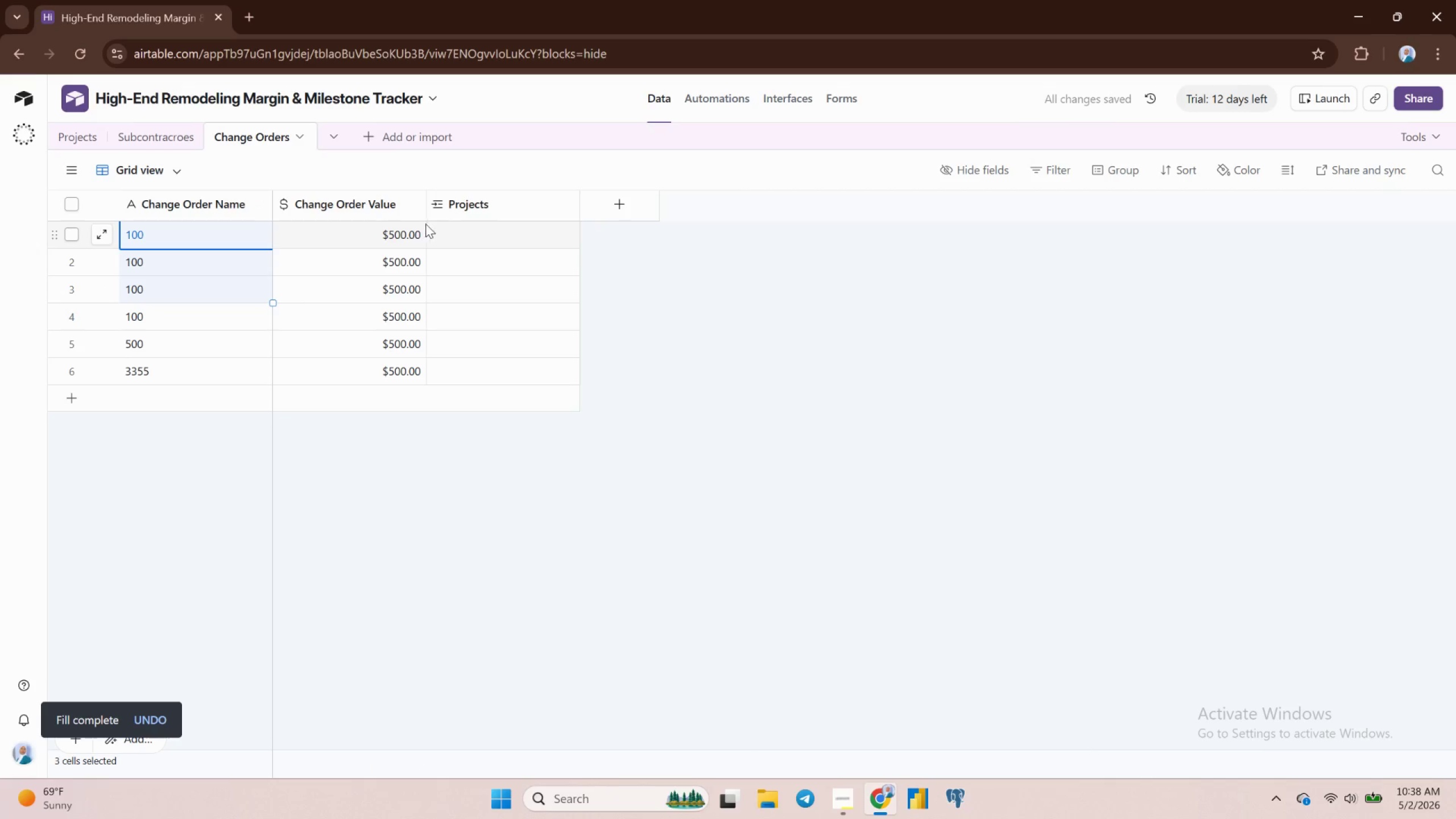 
left_click([466, 235])
 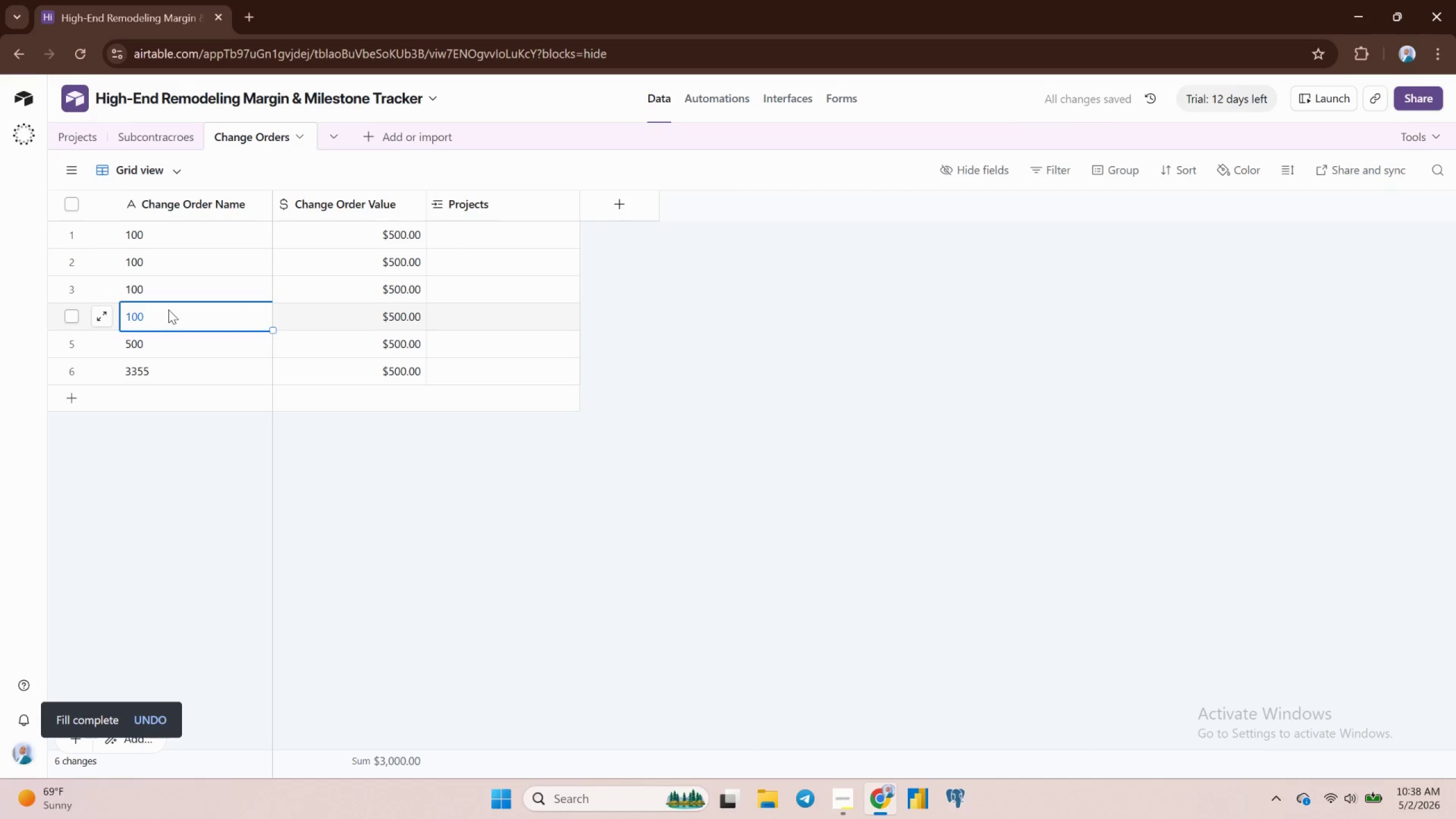 
scroll: coordinate [244, 255], scroll_direction: up, amount: 2.0
 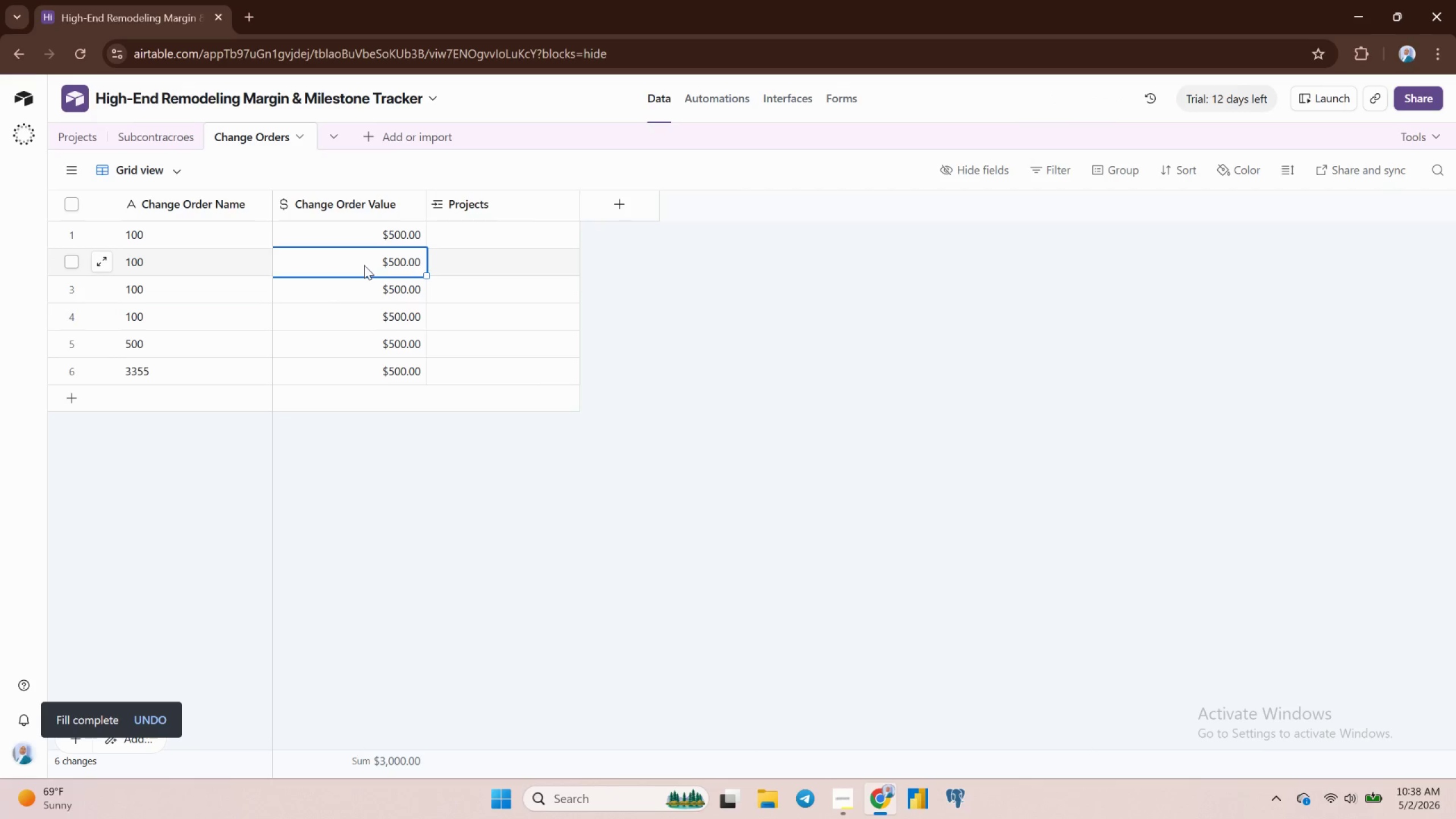 
double_click([374, 332])
 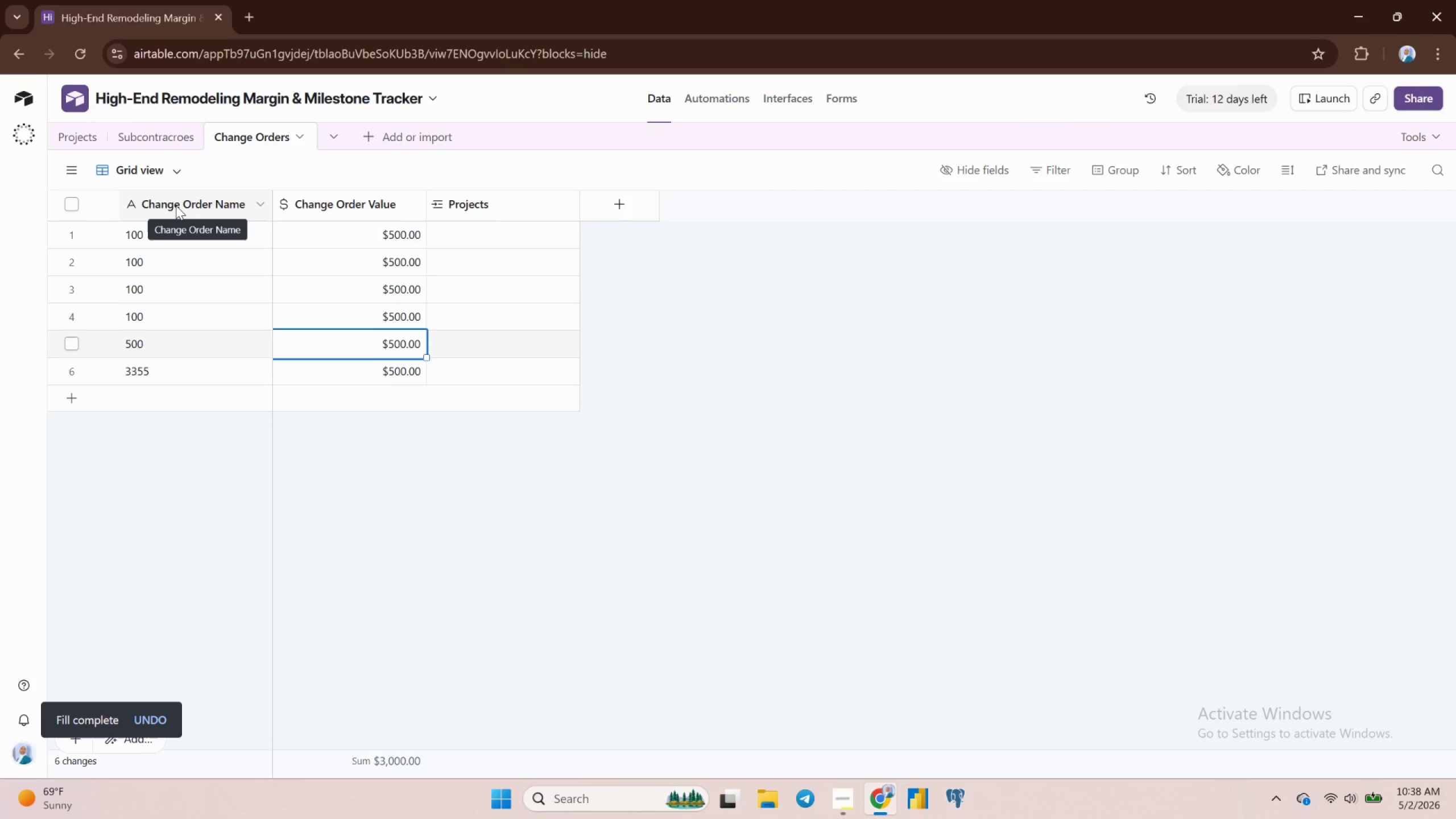 
left_click([176, 205])
 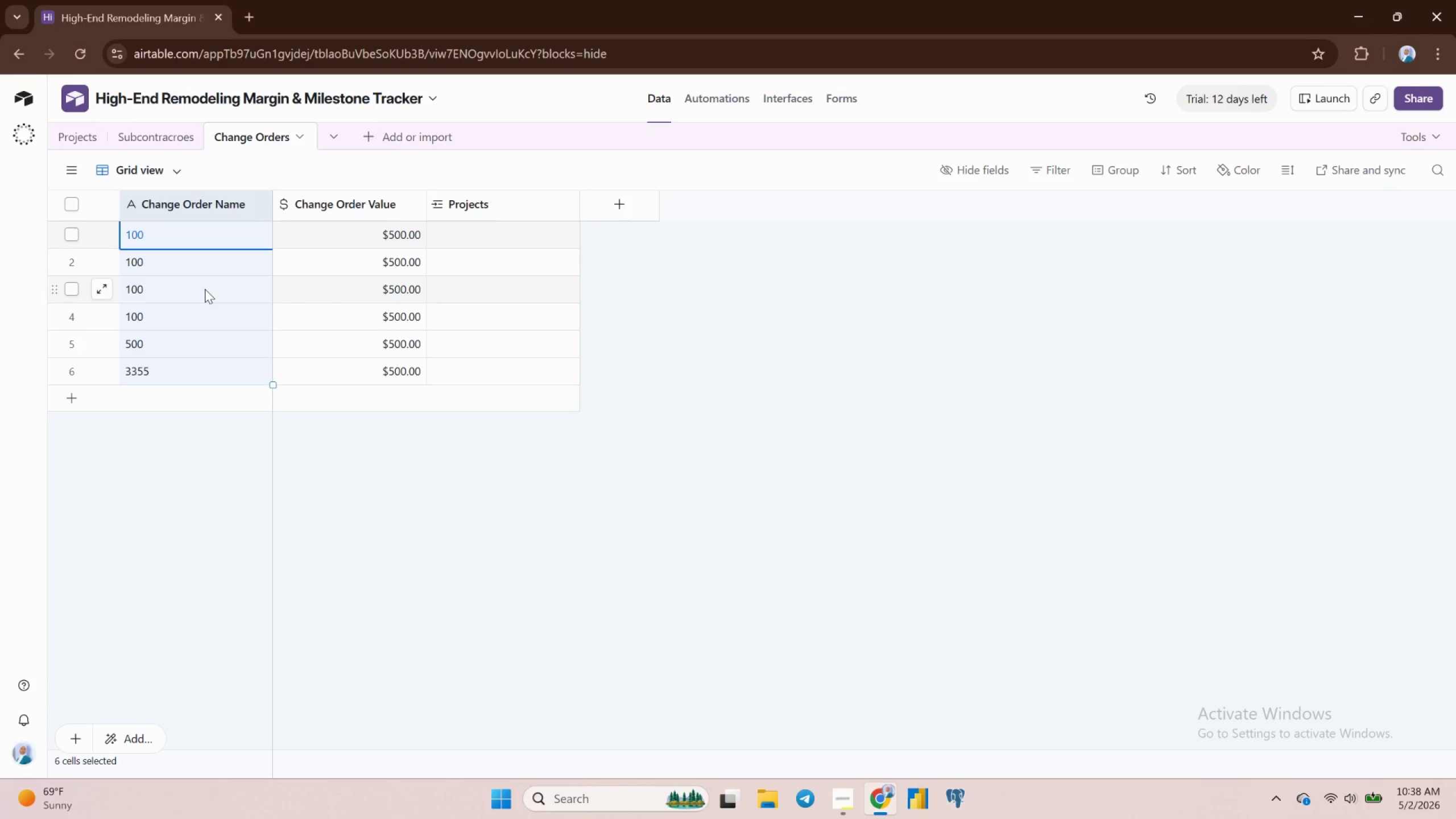 
left_click([204, 293])
 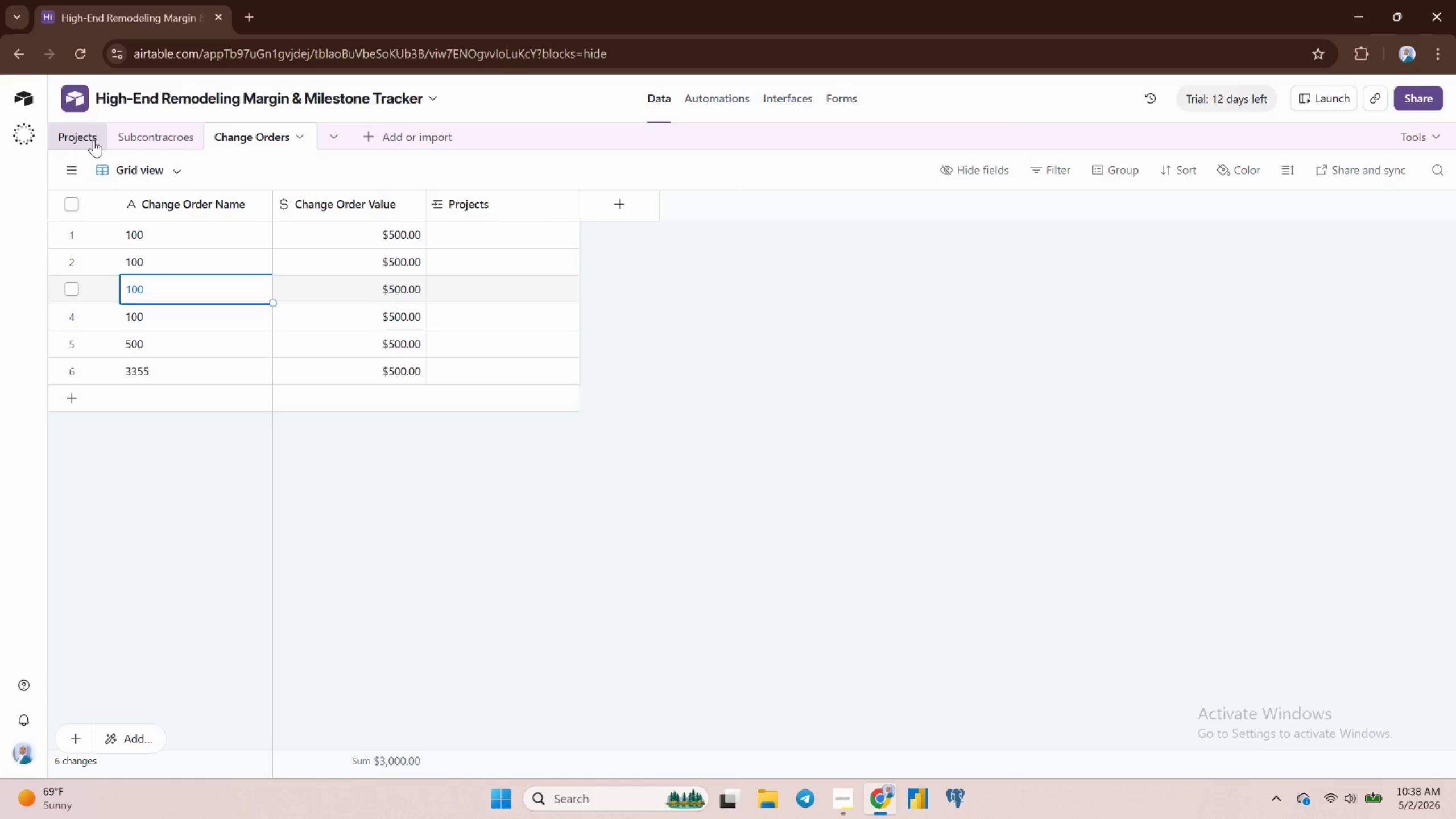 
left_click([79, 140])
 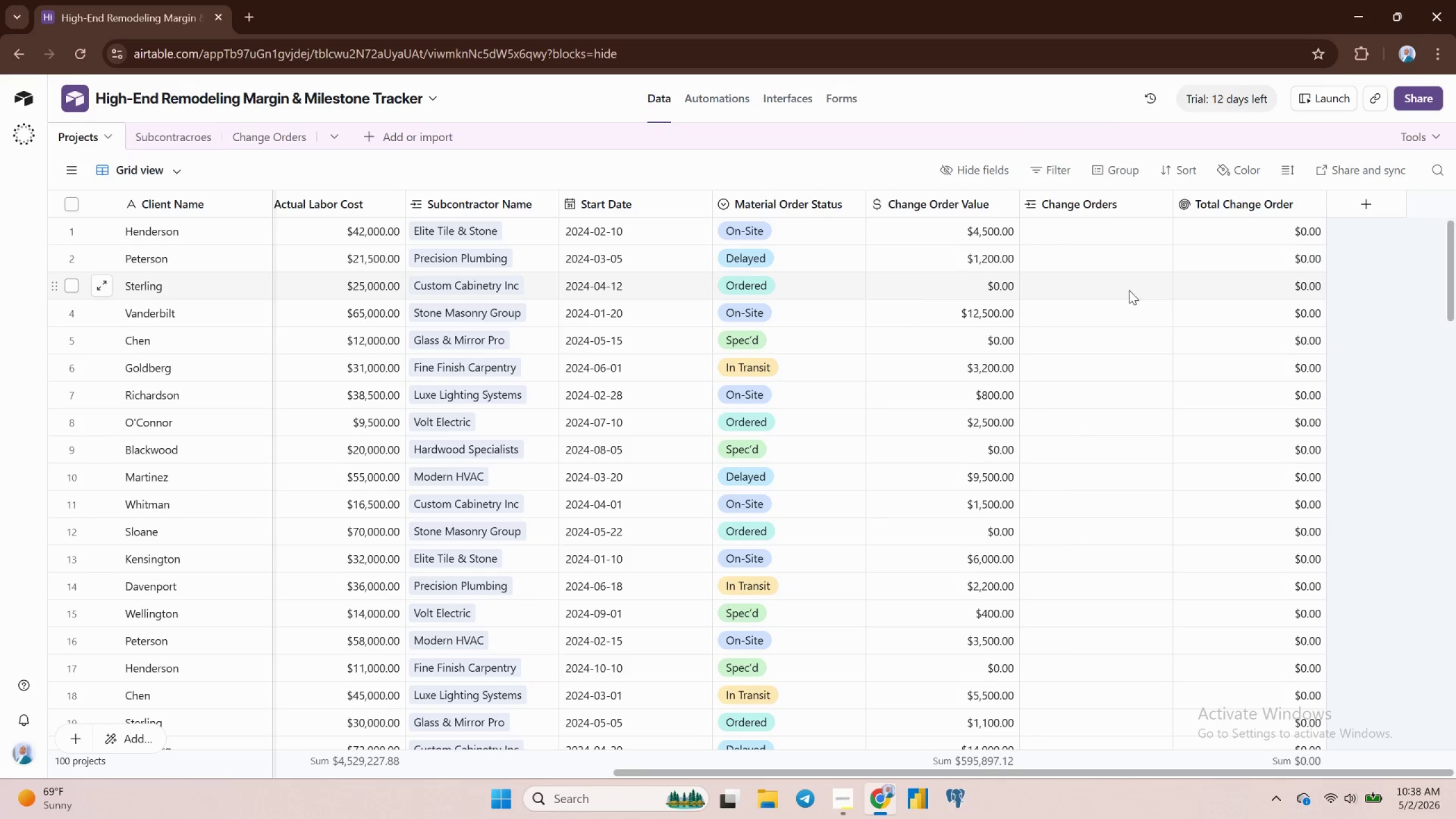 
scroll: coordinate [1027, 214], scroll_direction: up, amount: 4.0
 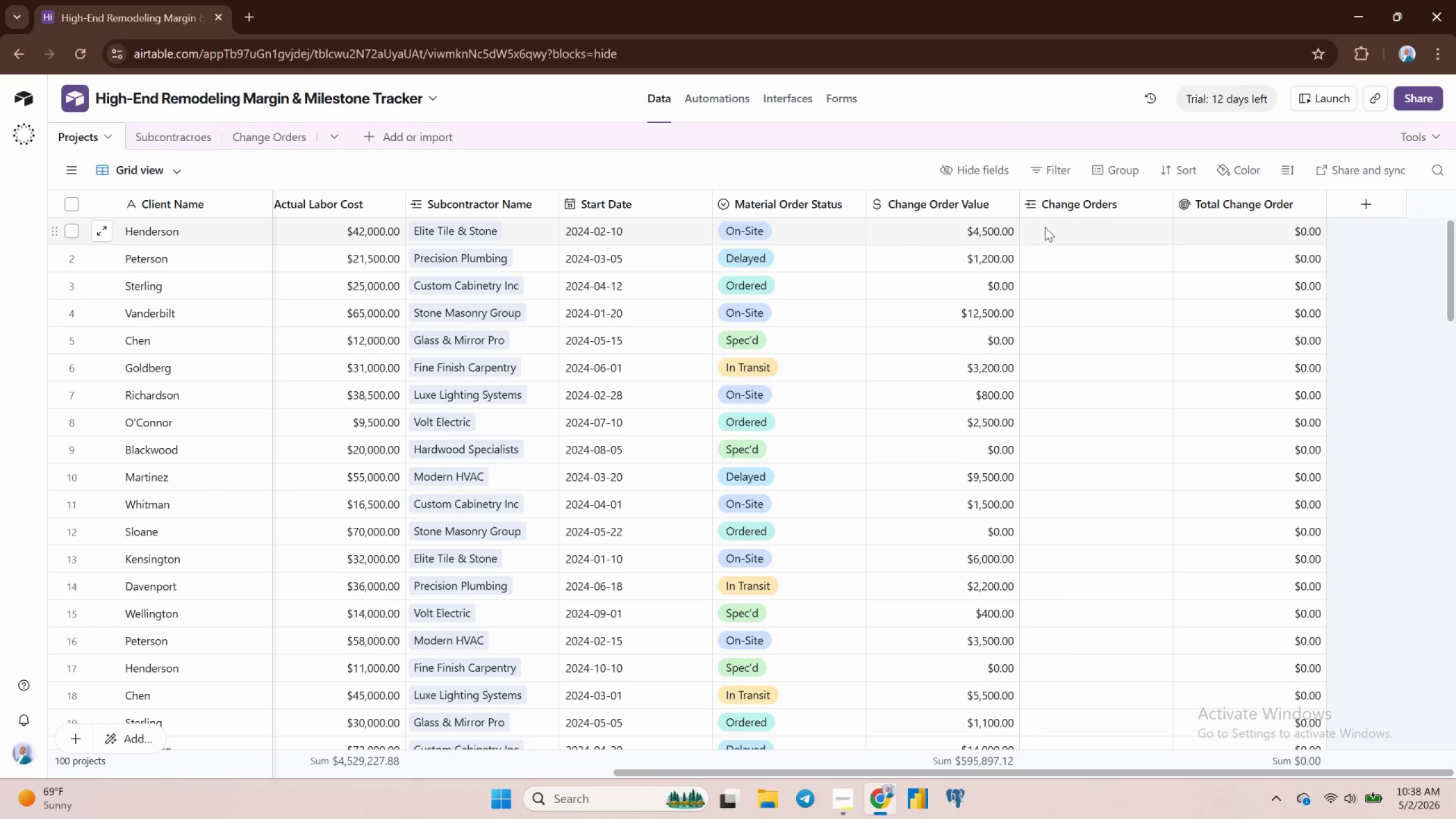 
left_click([1054, 201])
 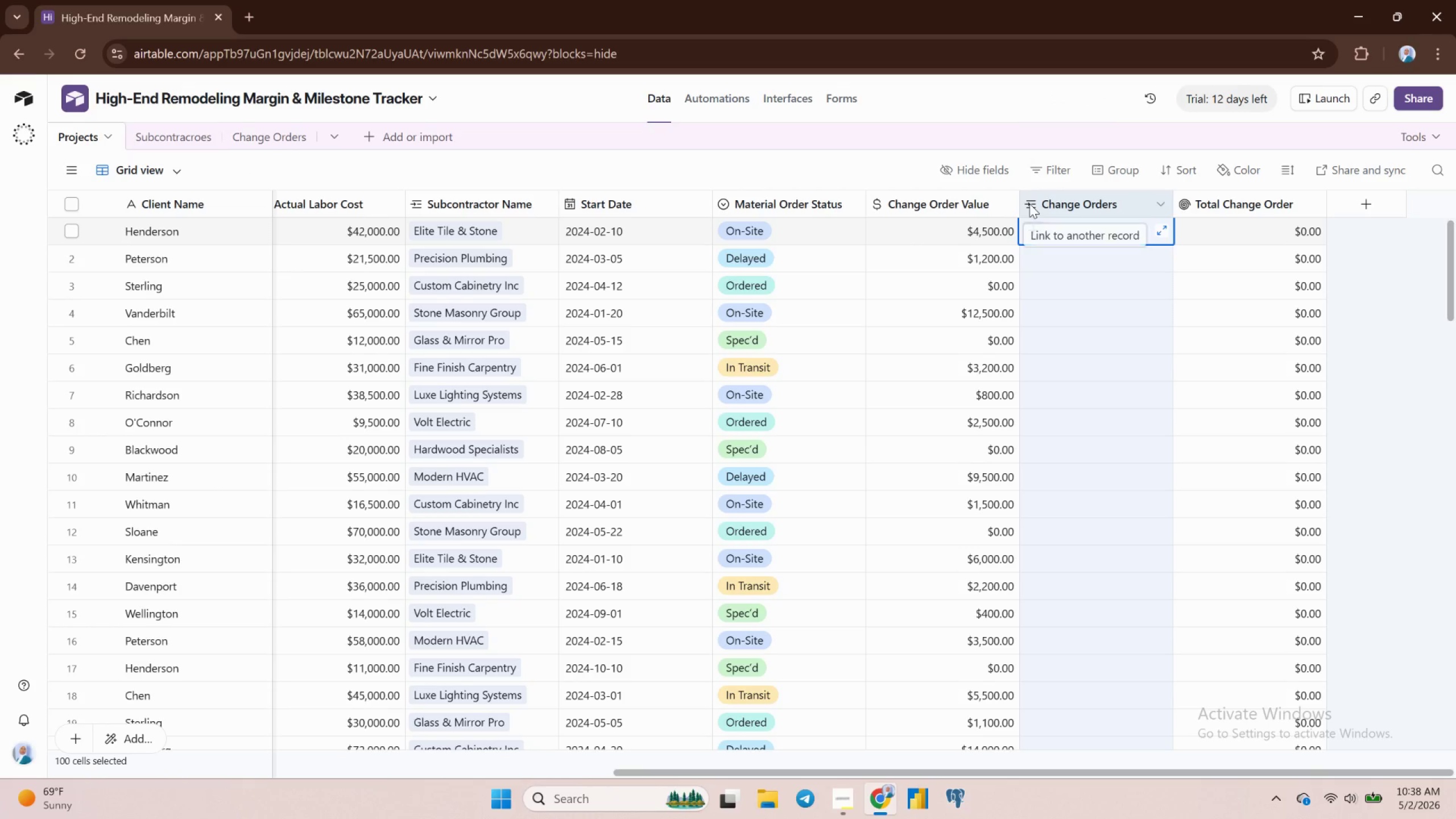 
left_click([1029, 204])
 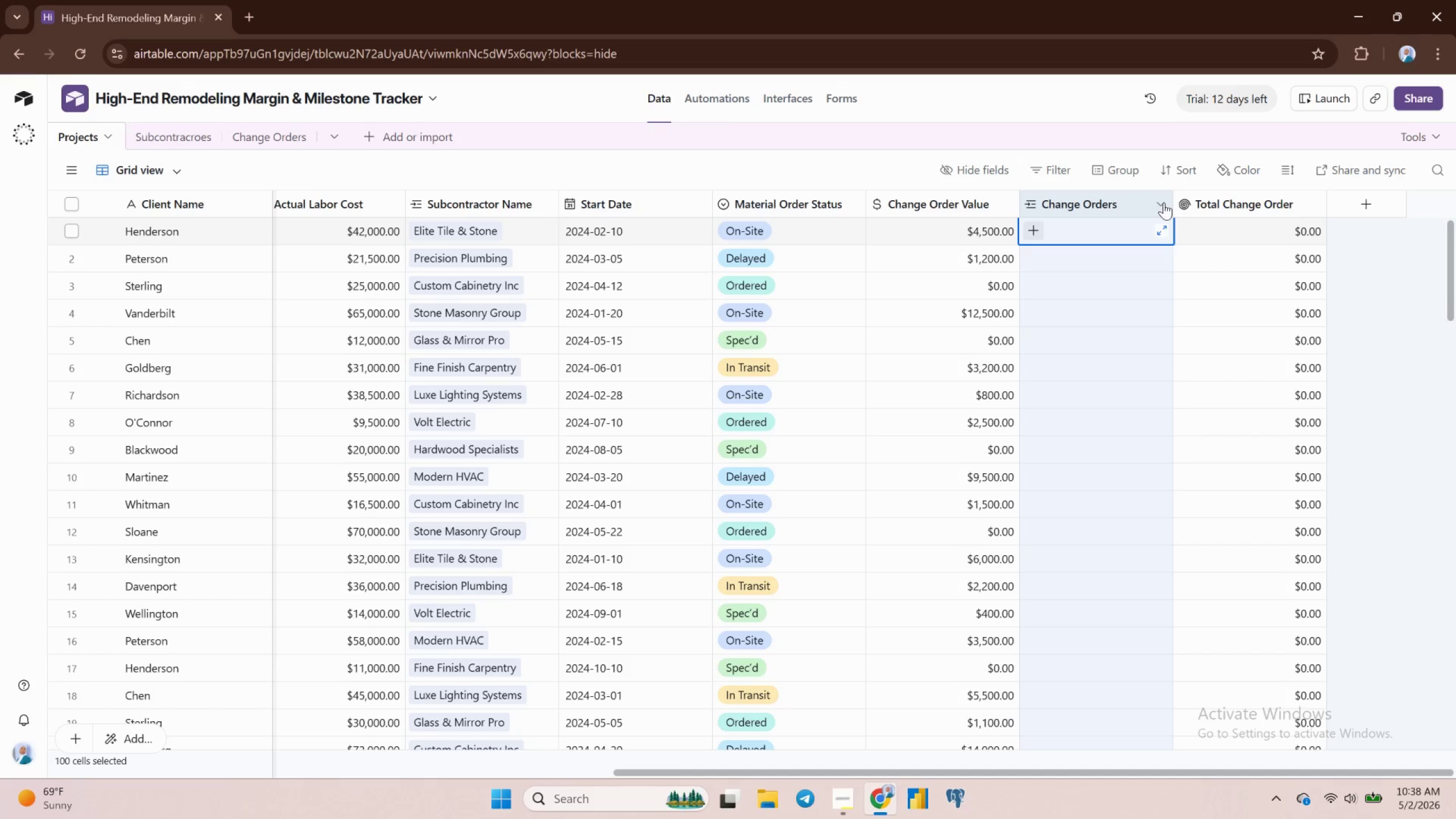 
left_click([1164, 202])
 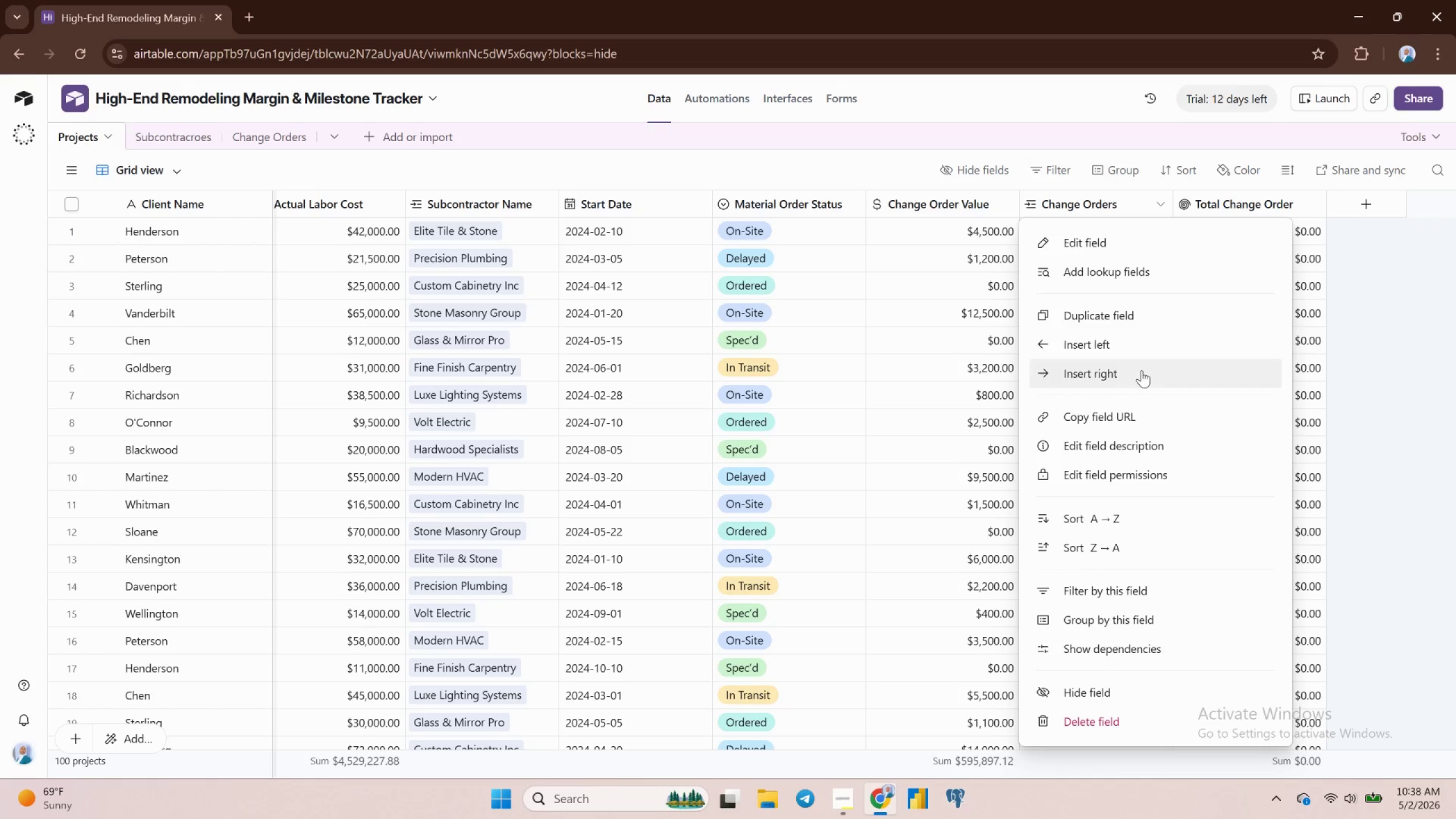 
left_click([1060, 249])
 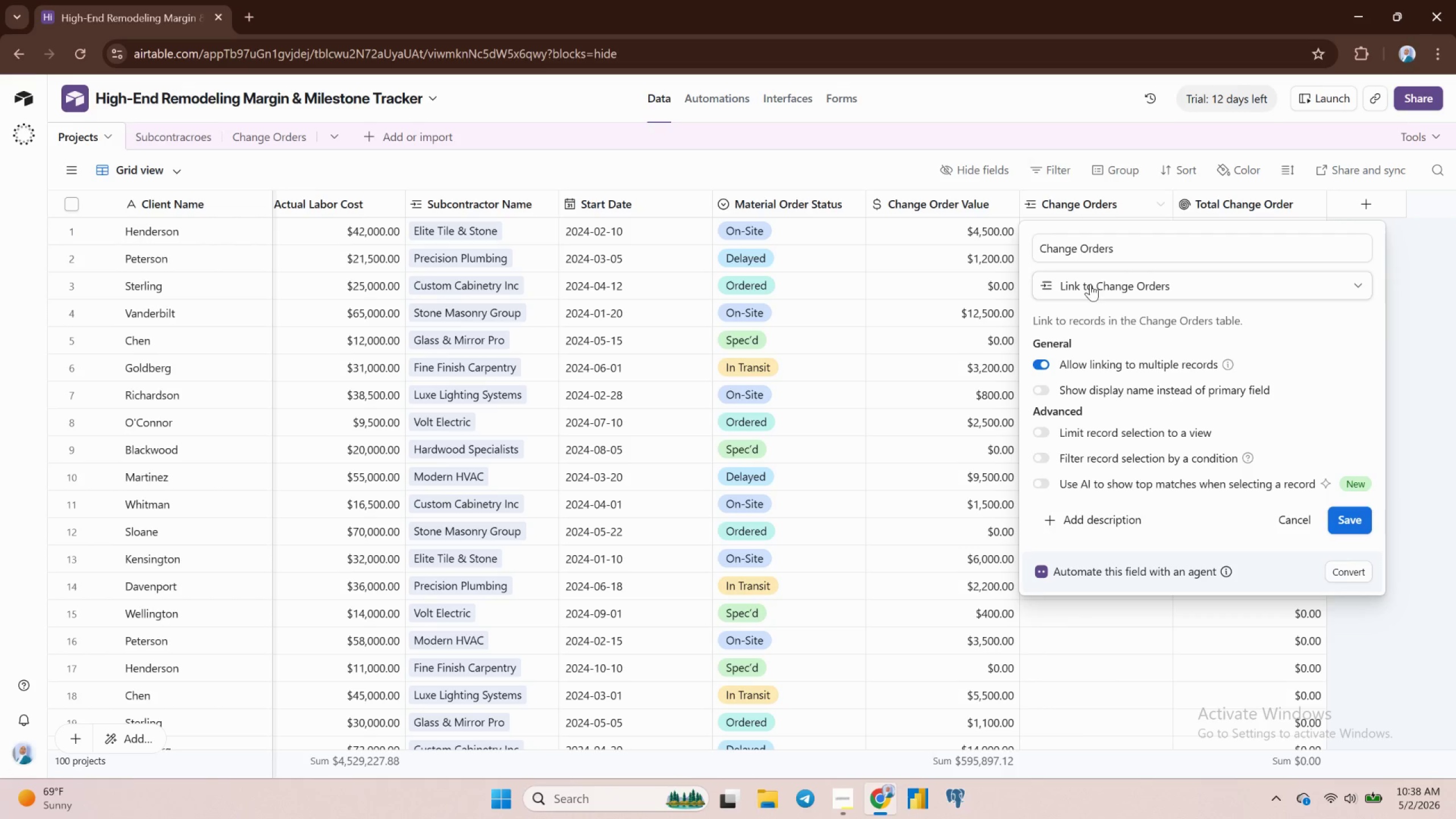 
left_click([1101, 290])
 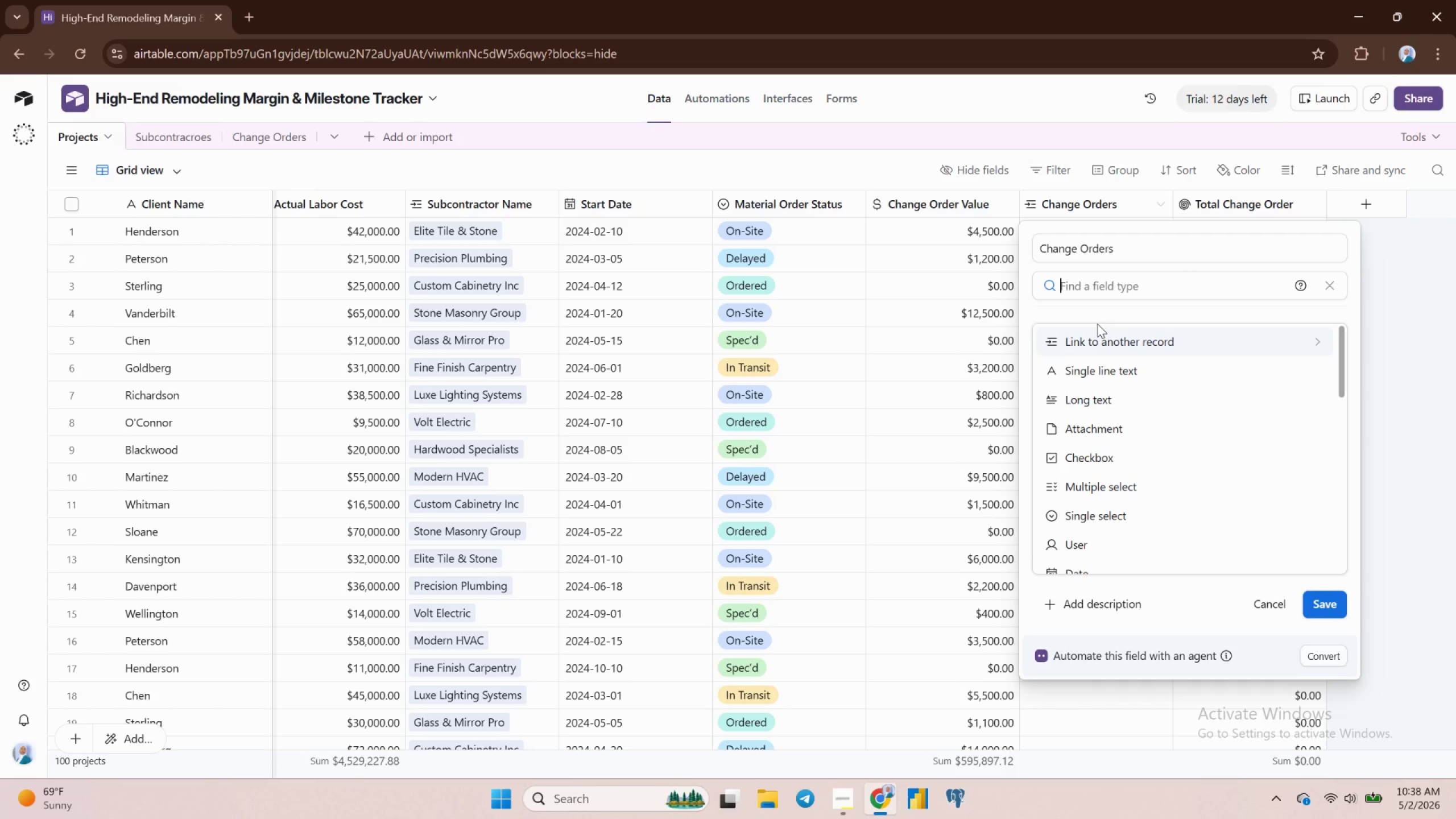 
left_click([1123, 348])
 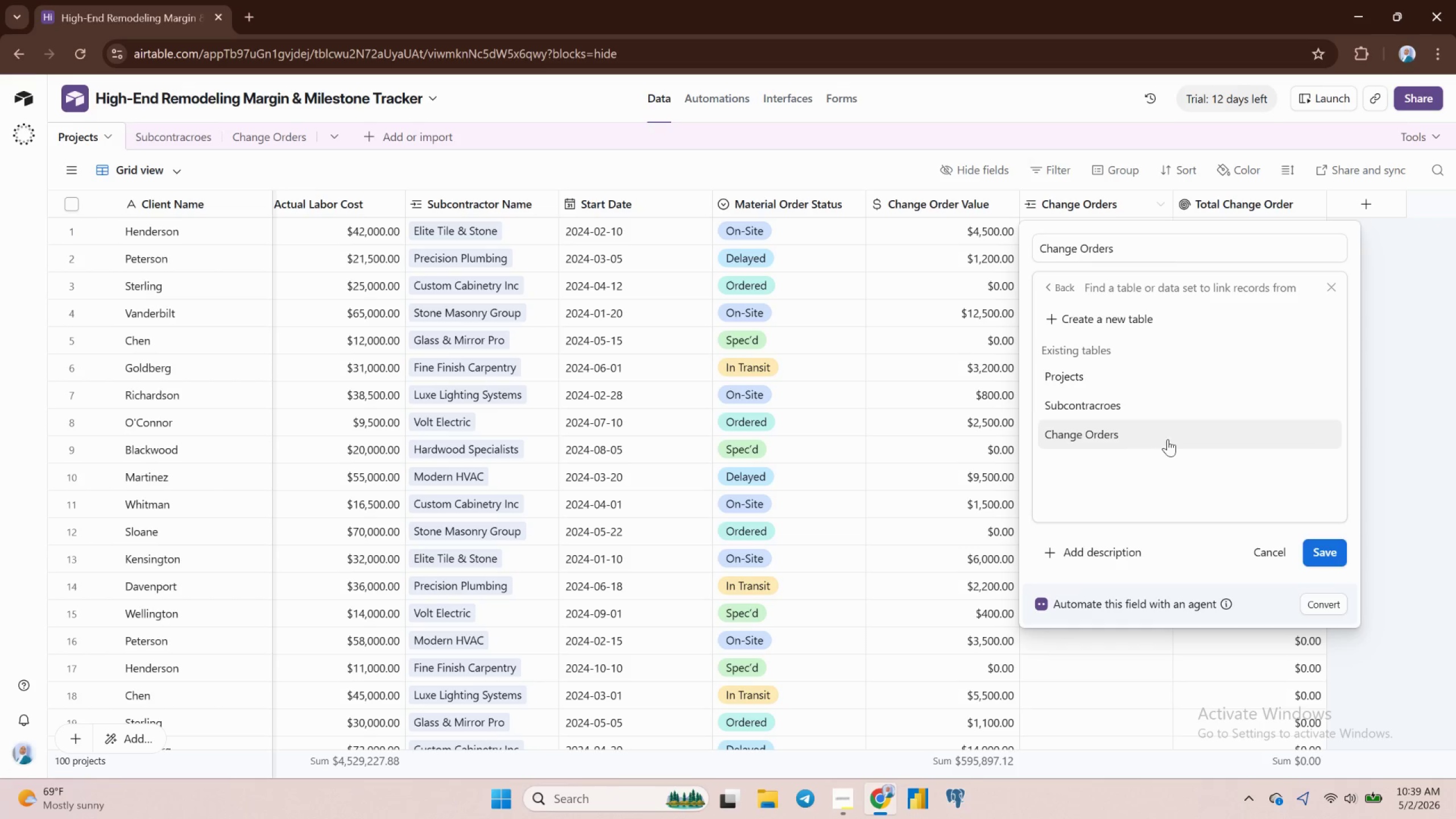 
wait(39.82)
 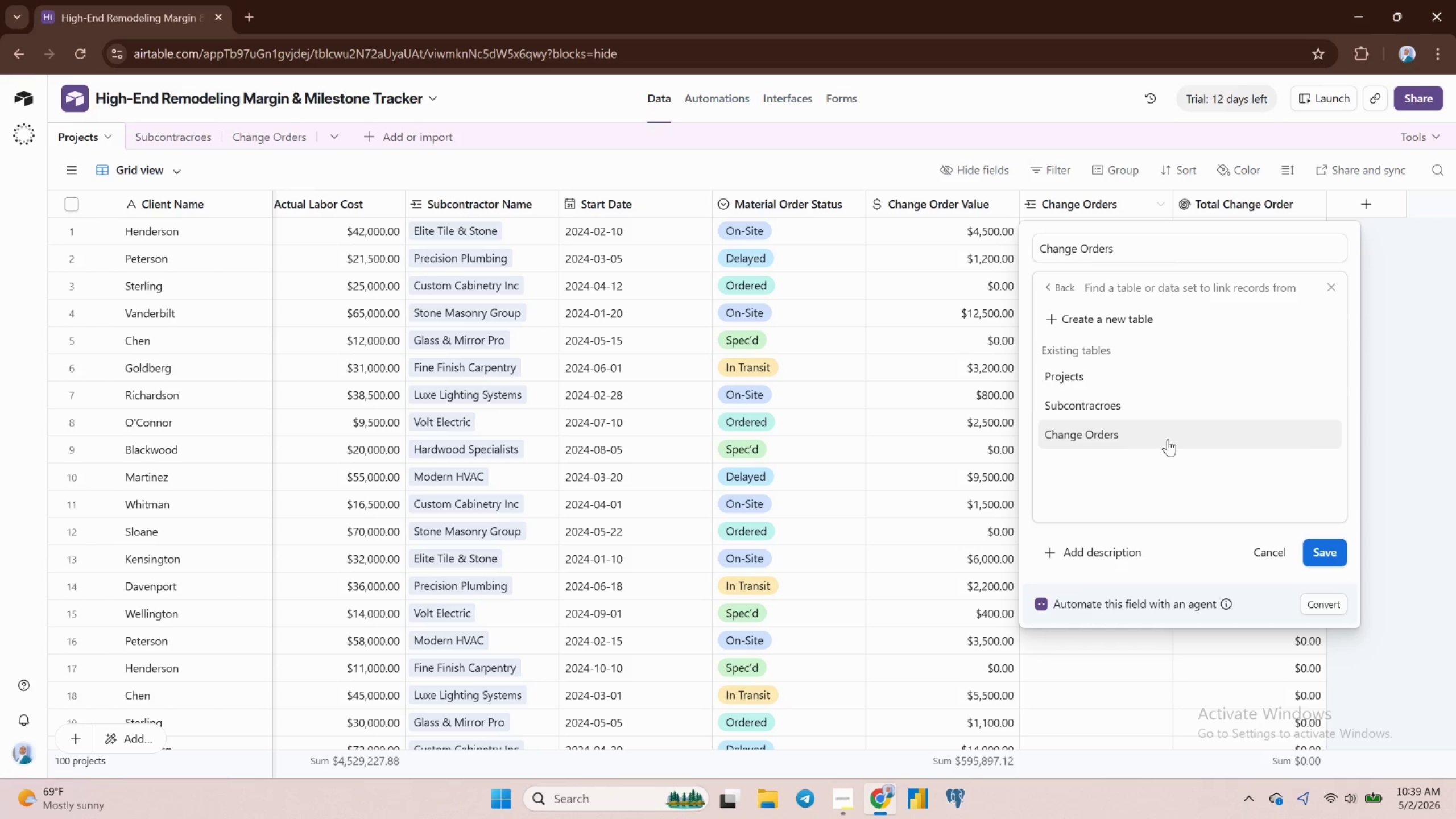 
mouse_move([1123, 404])
 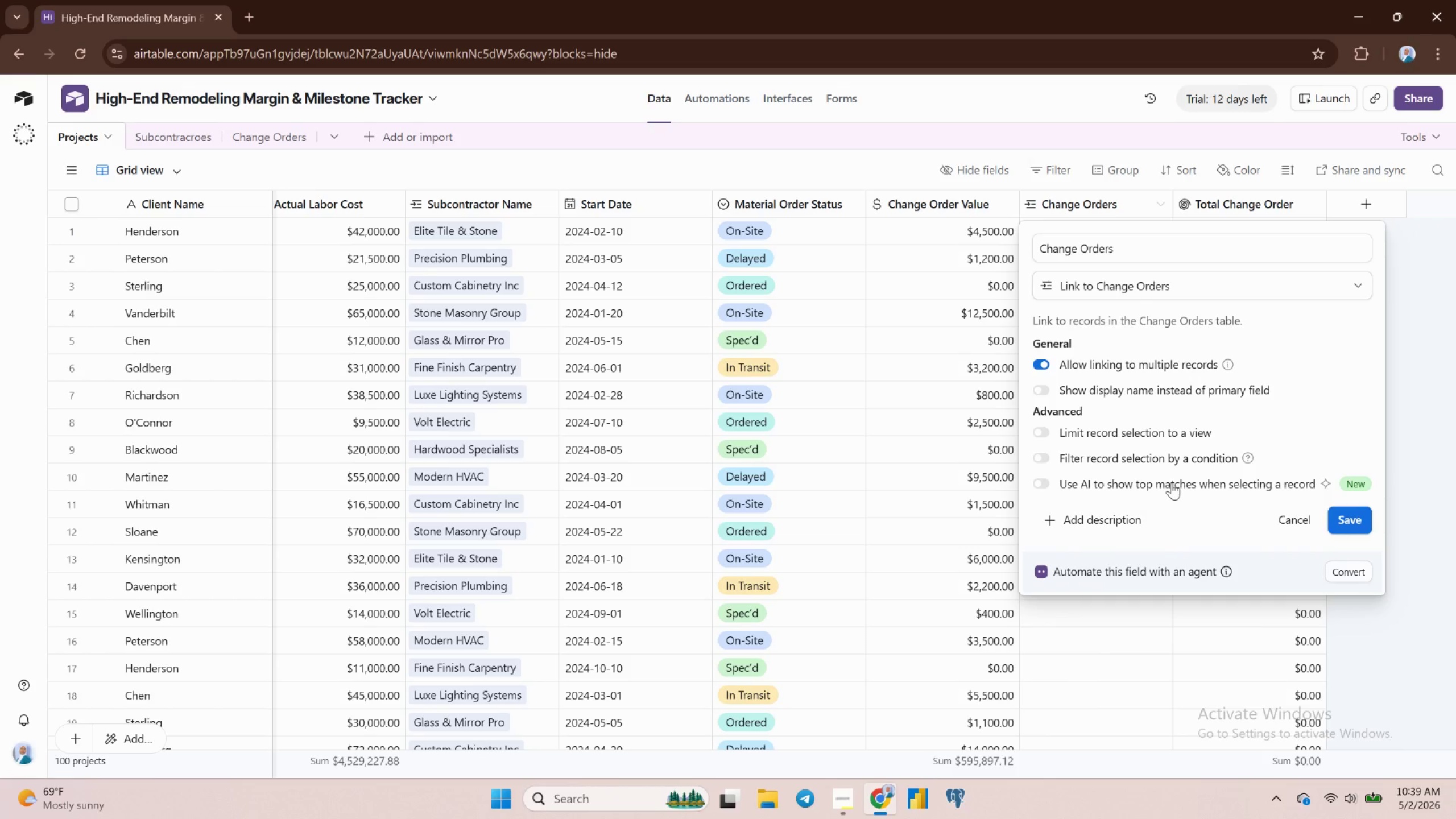 
scroll: coordinate [1176, 493], scroll_direction: down, amount: 2.0
 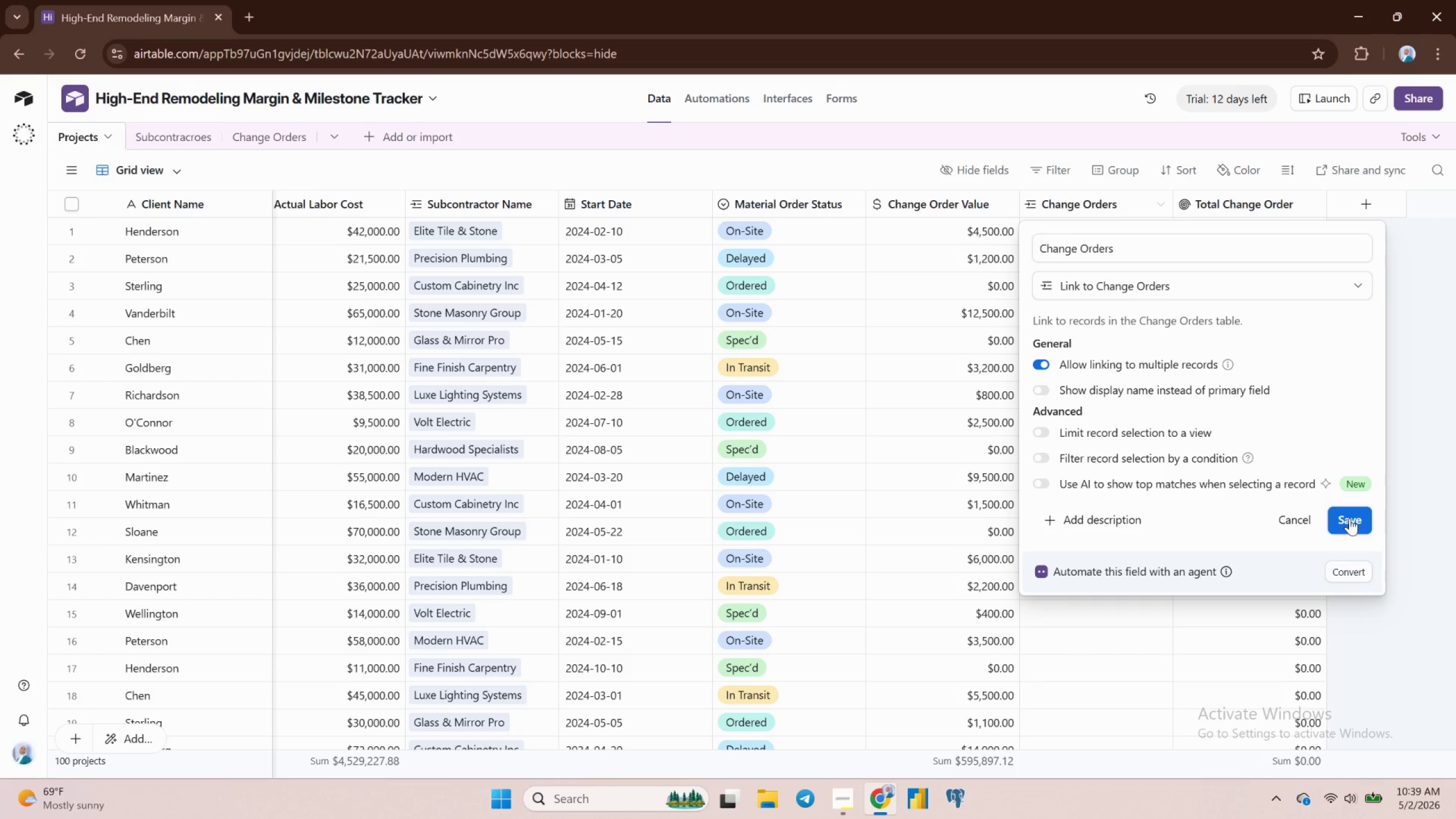 
wait(5.46)
 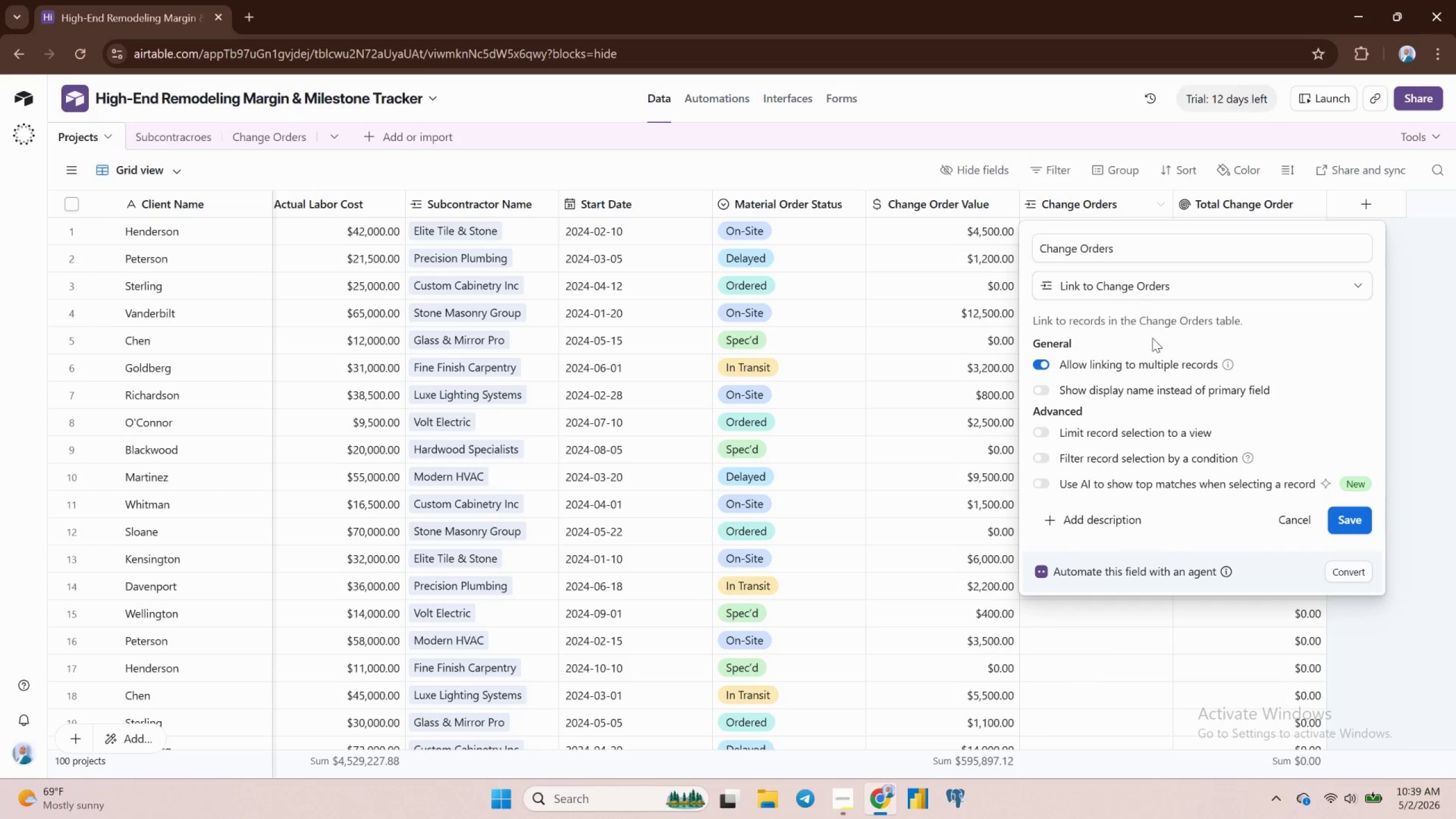 
left_click([1350, 518])
 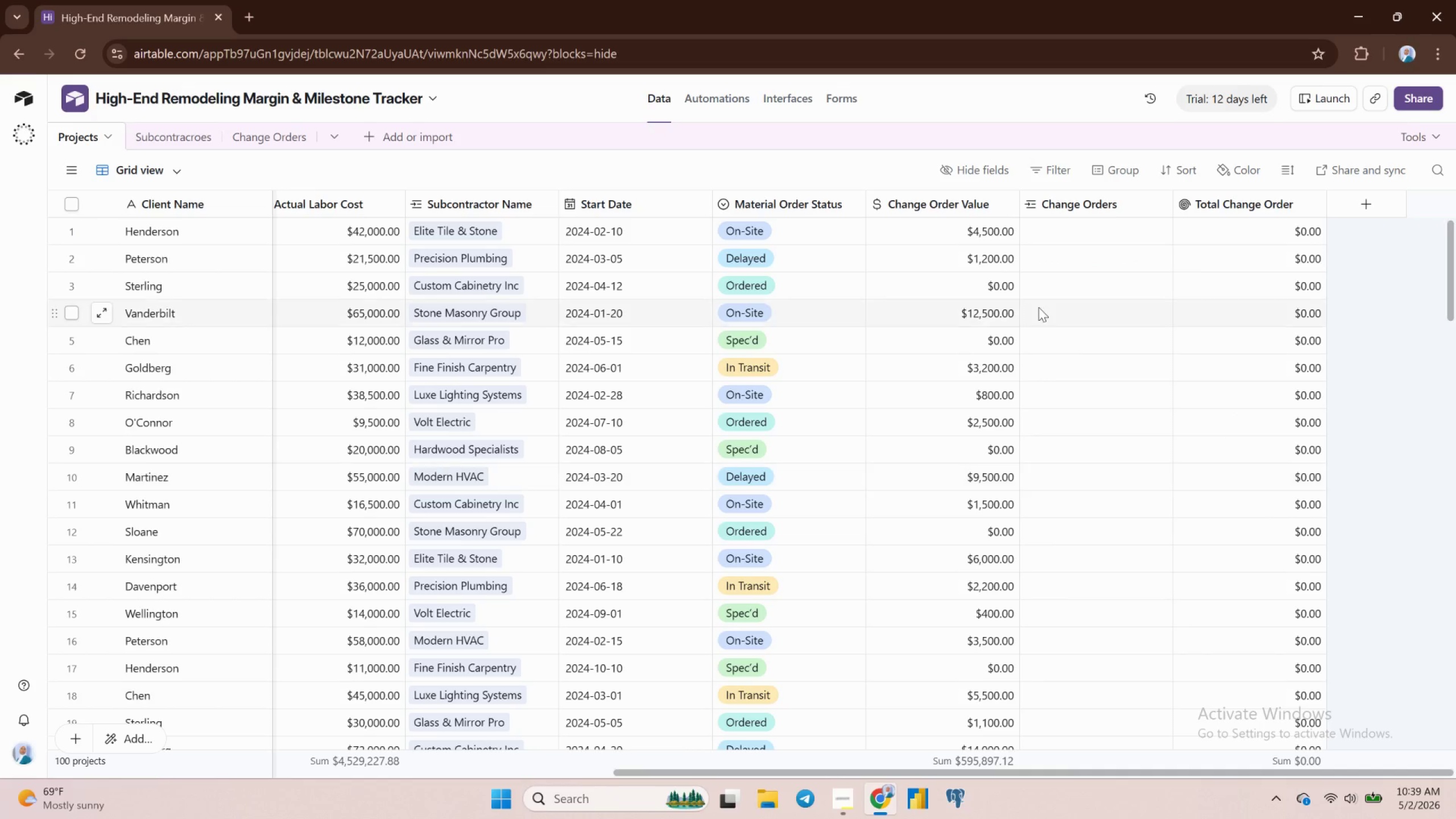 
scroll: coordinate [1054, 299], scroll_direction: up, amount: 5.0
 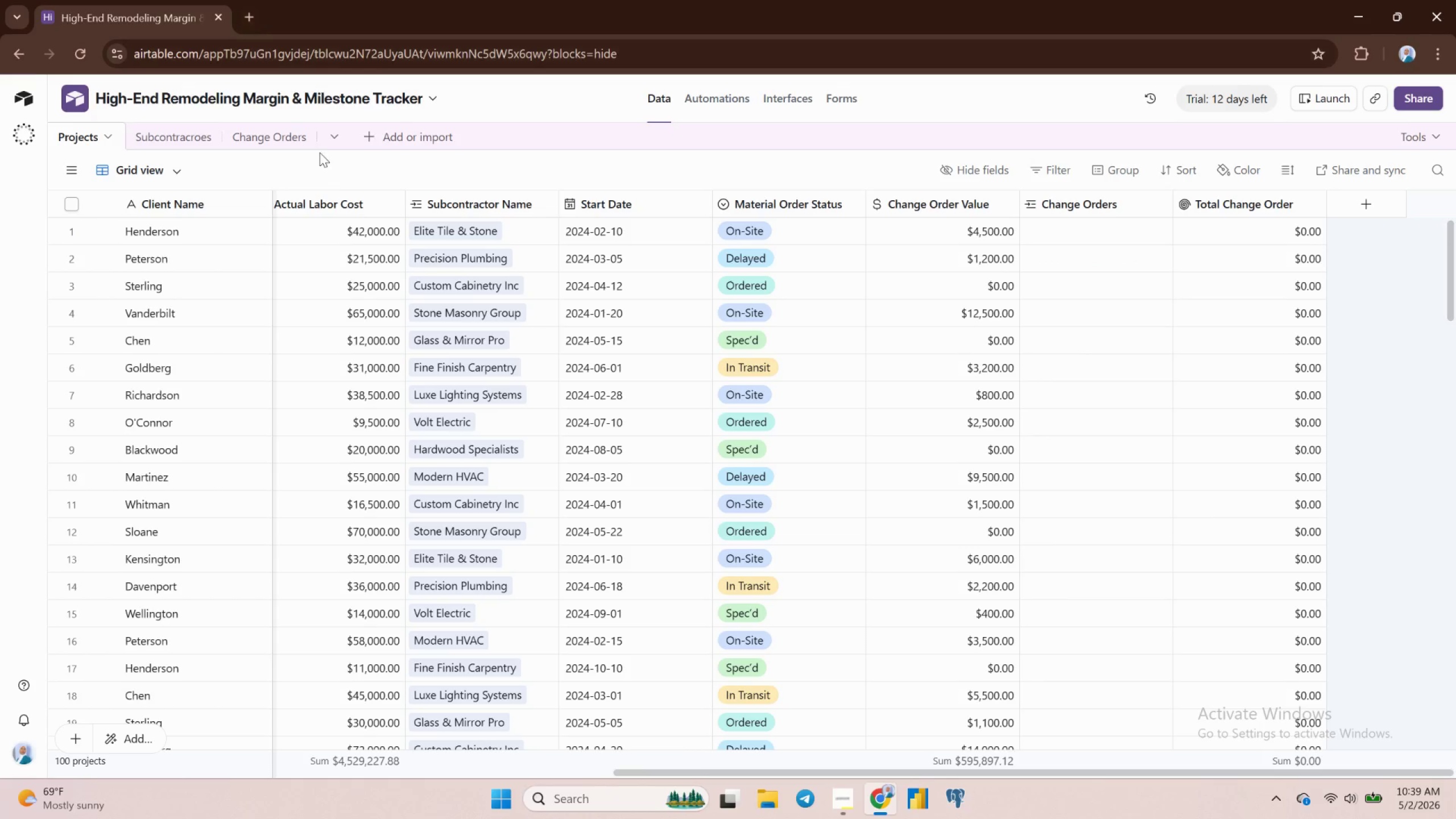 
left_click([299, 138])
 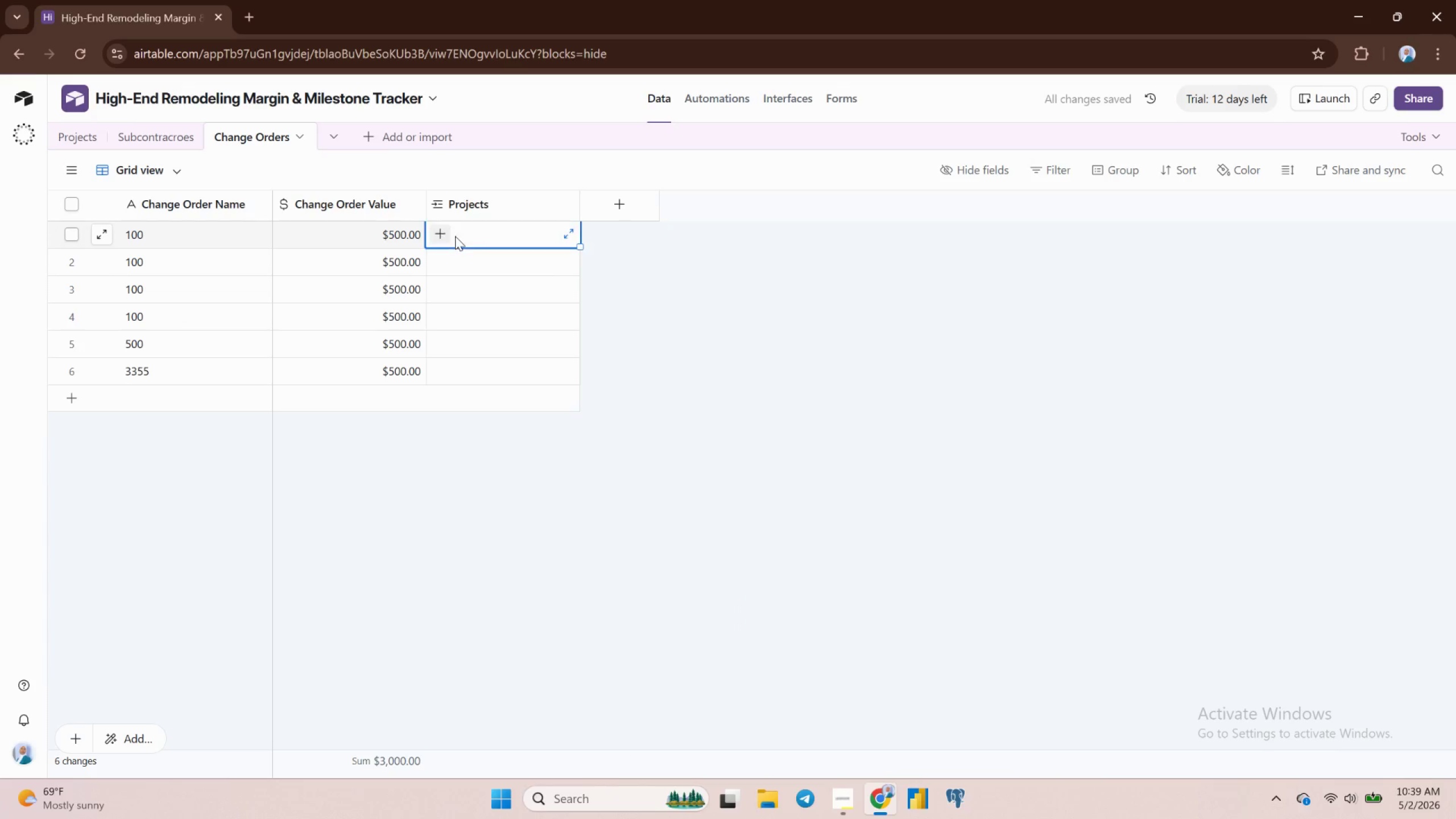 
left_click([489, 291])
 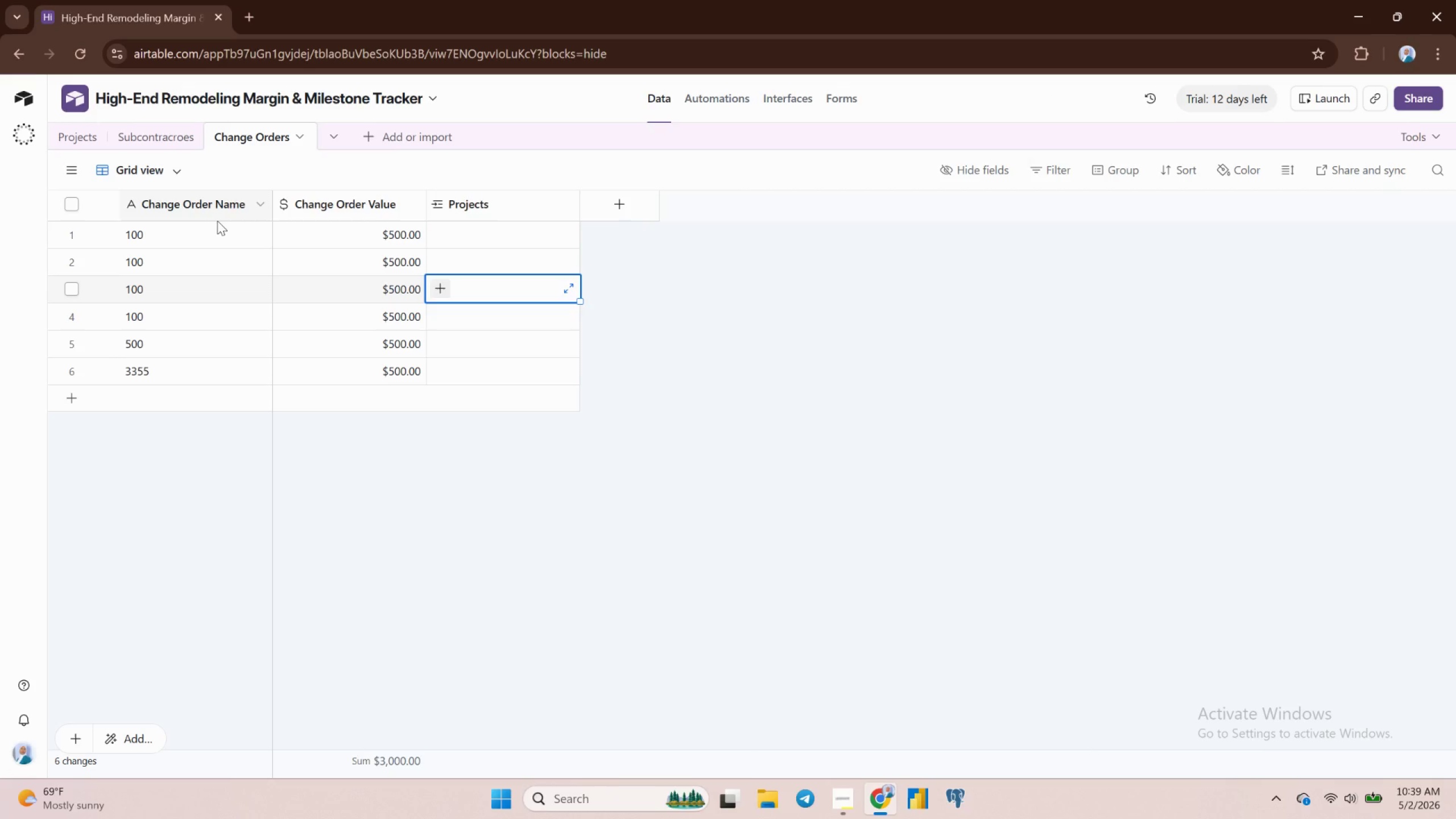 
wait(14.37)
 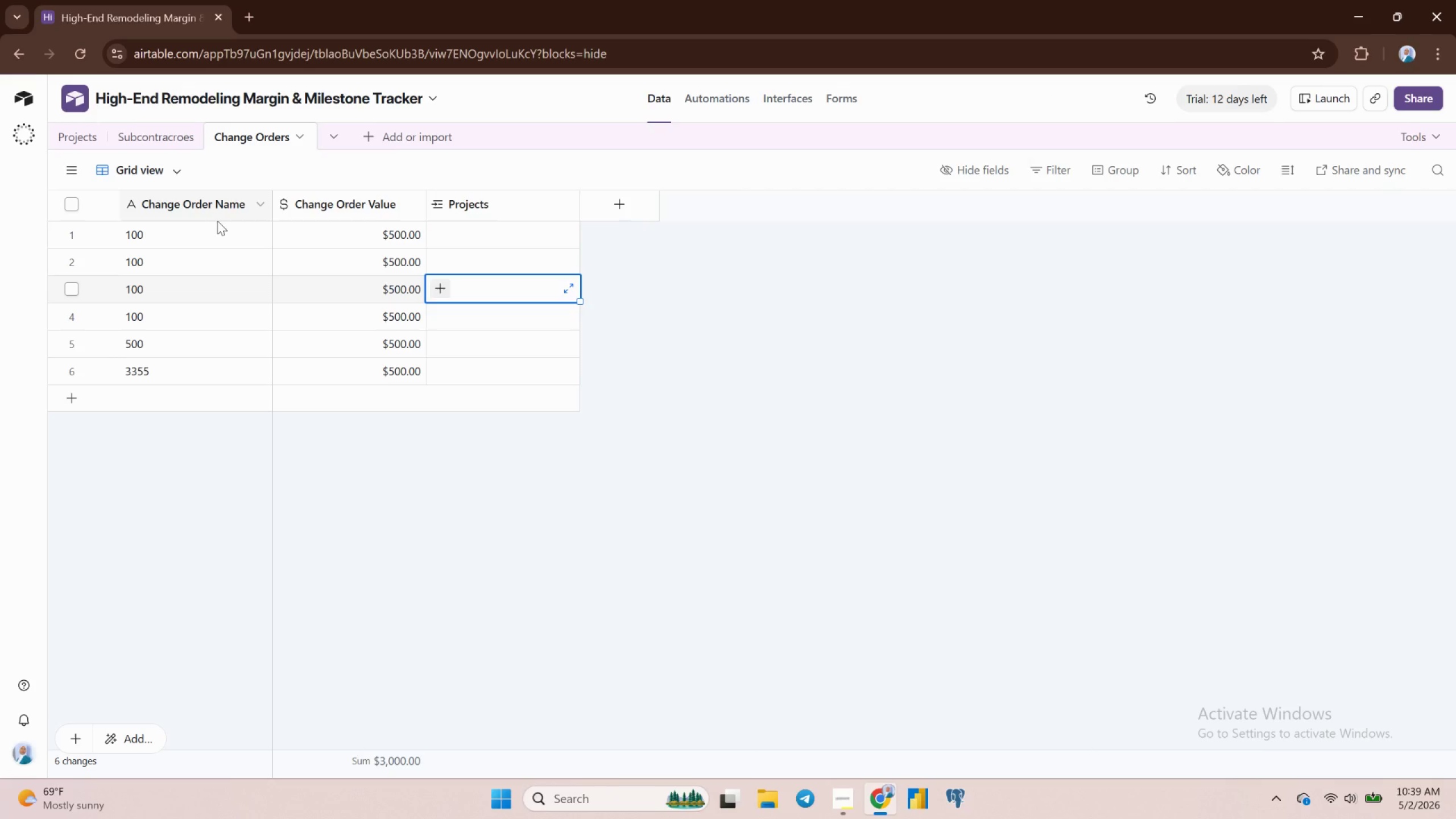 
mouse_move([205, 206])
 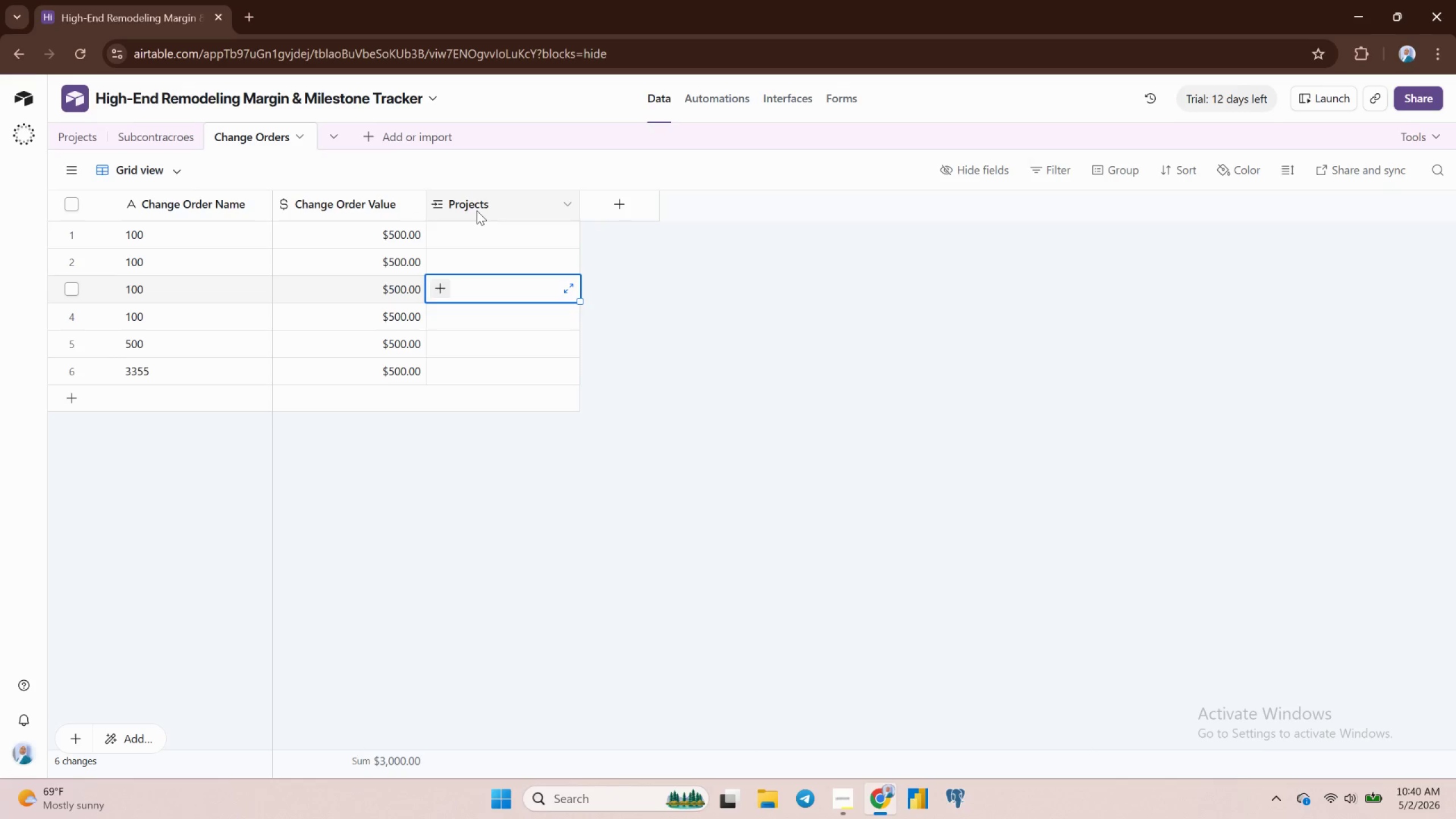 
left_click([469, 200])
 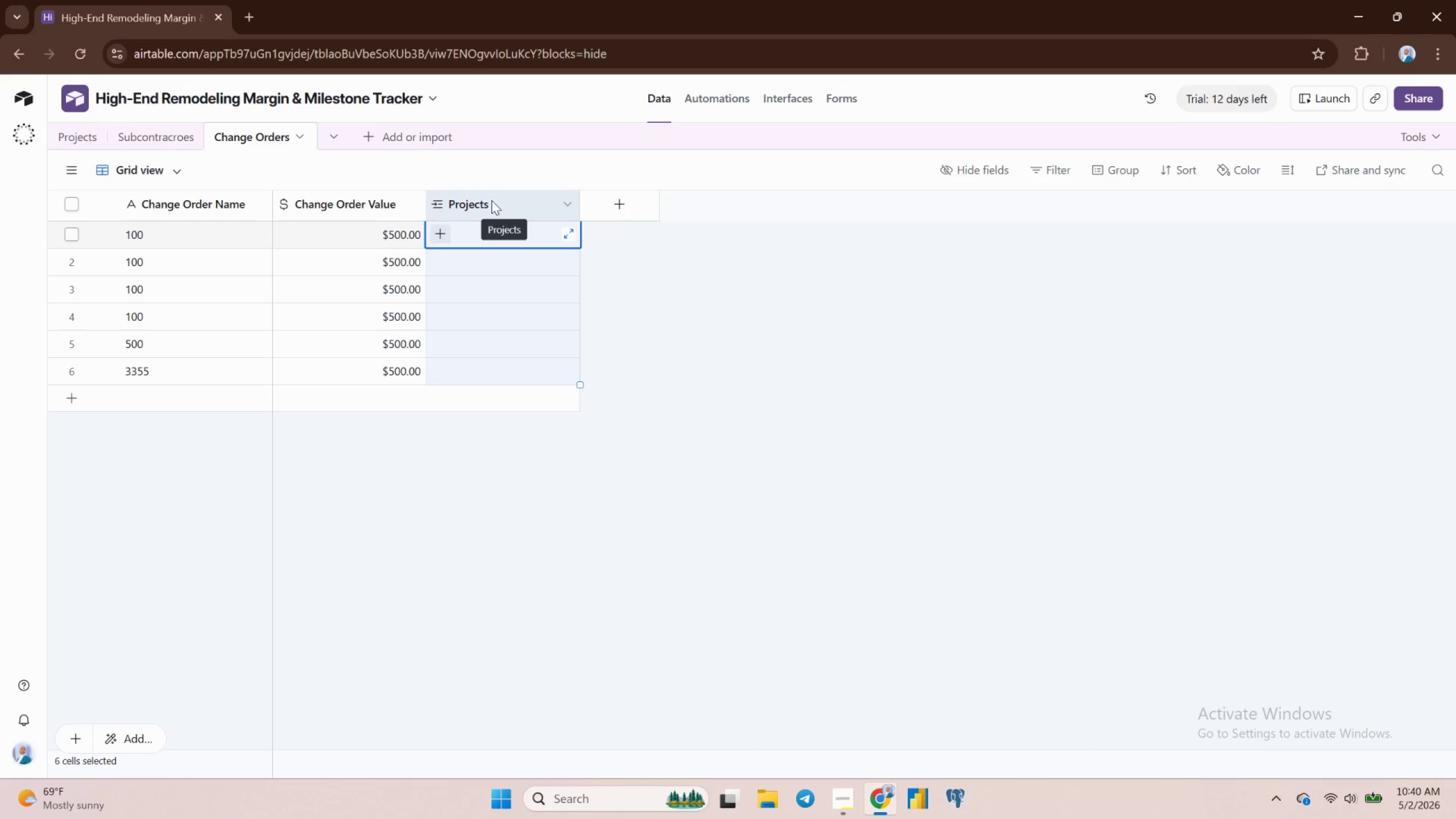 
left_click_drag(start_coordinate=[490, 200], to_coordinate=[340, 202])
 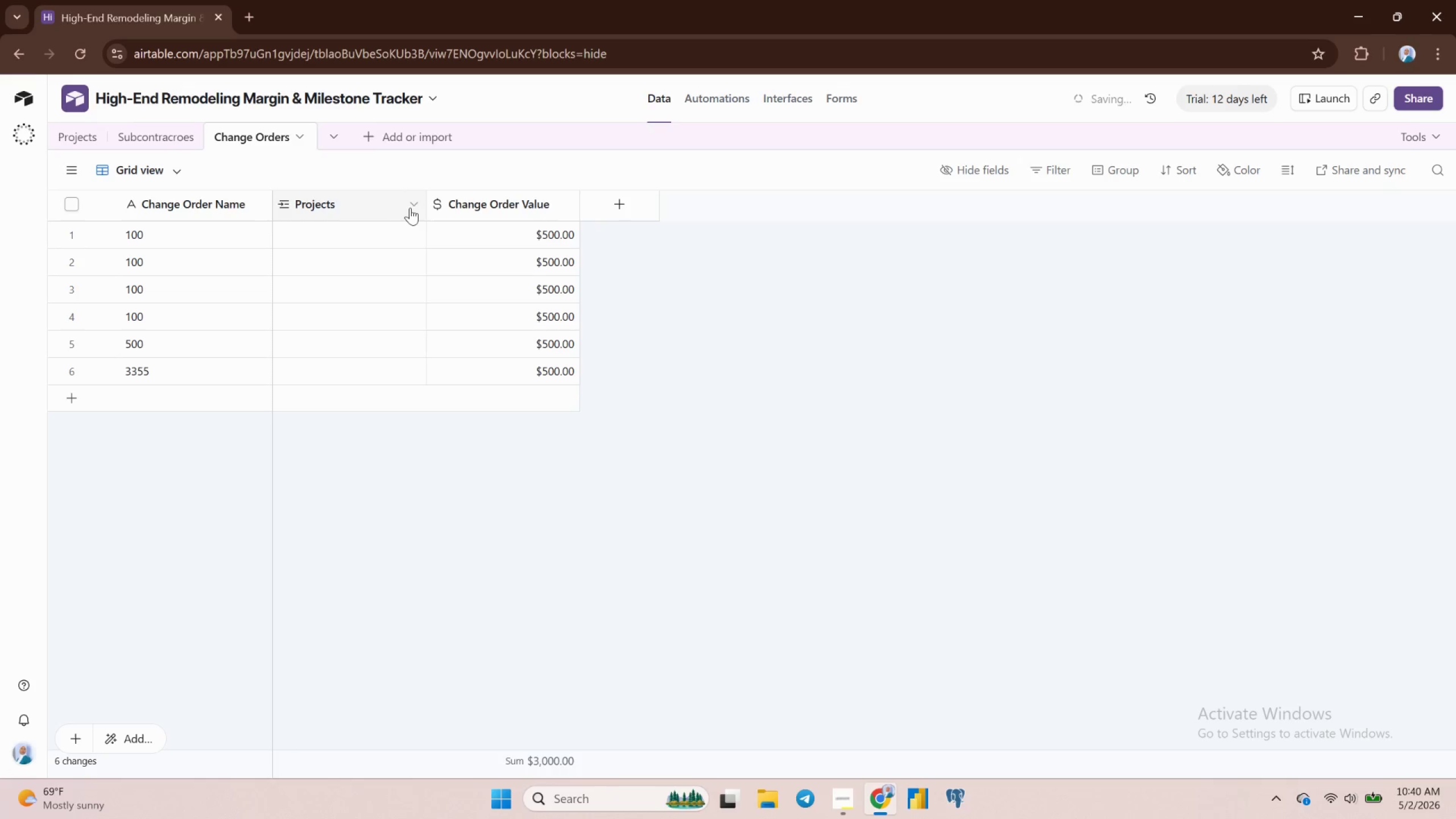 
left_click([410, 204])
 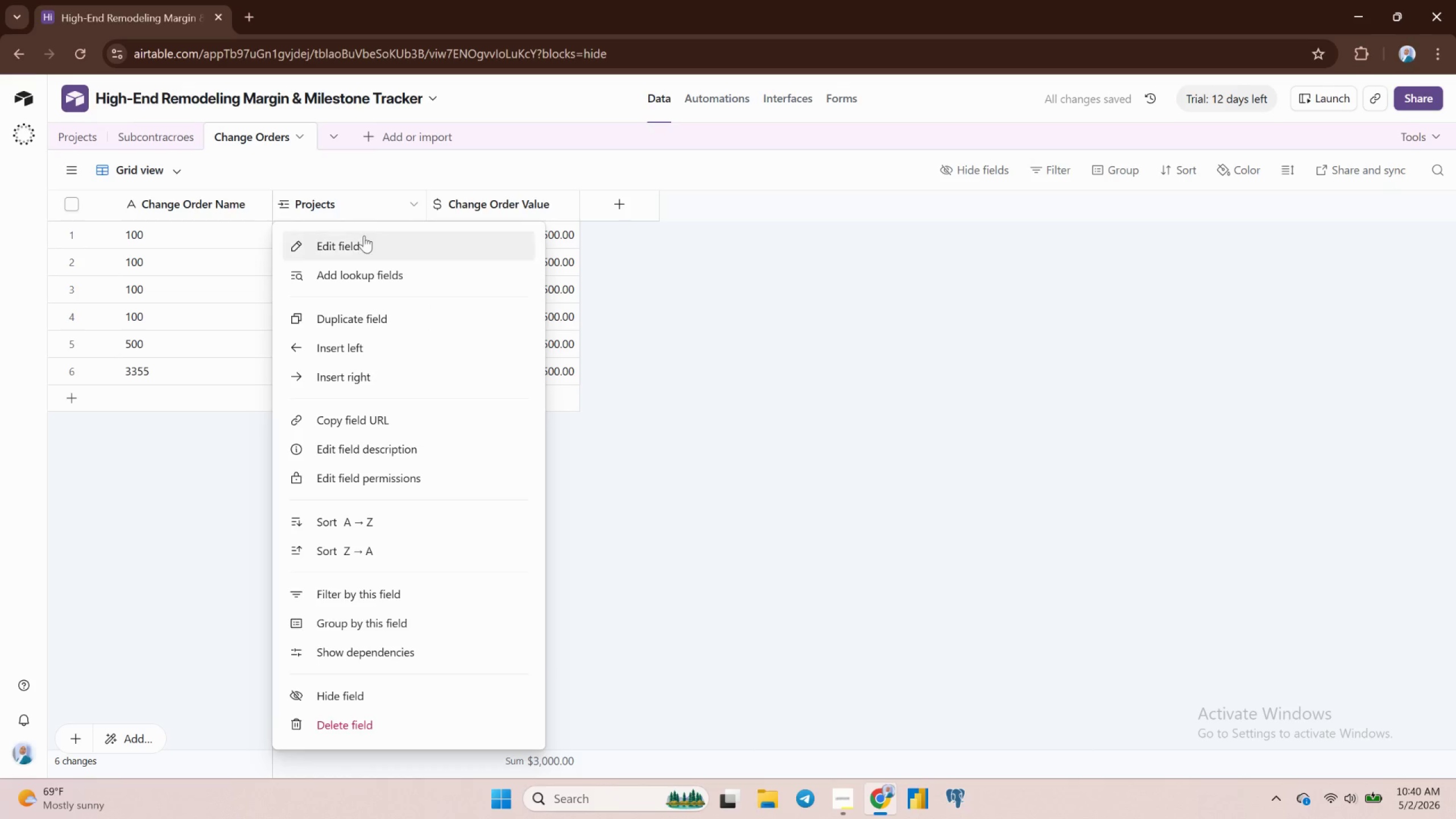 
left_click([366, 246])
 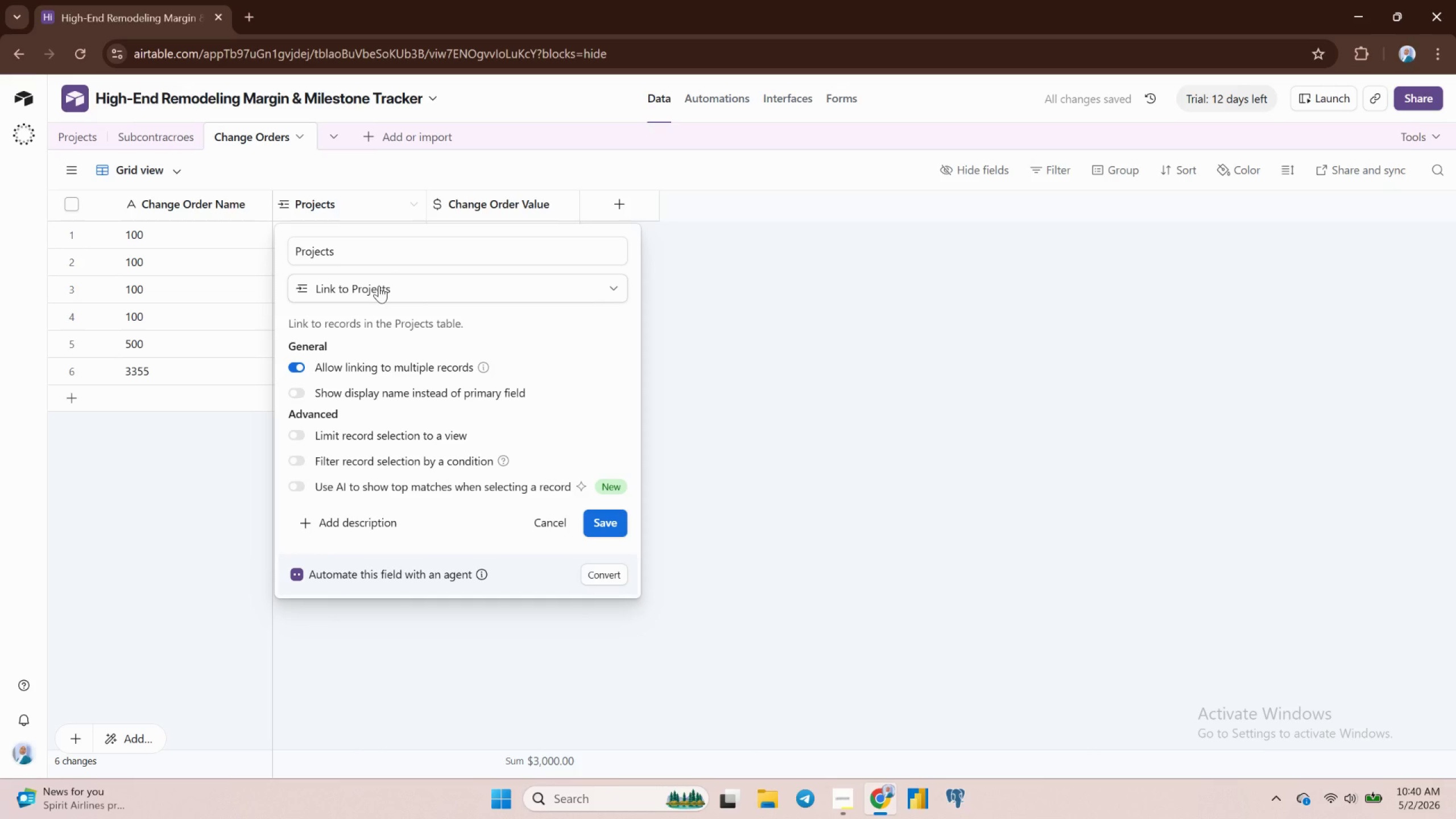 
left_click([379, 286])
 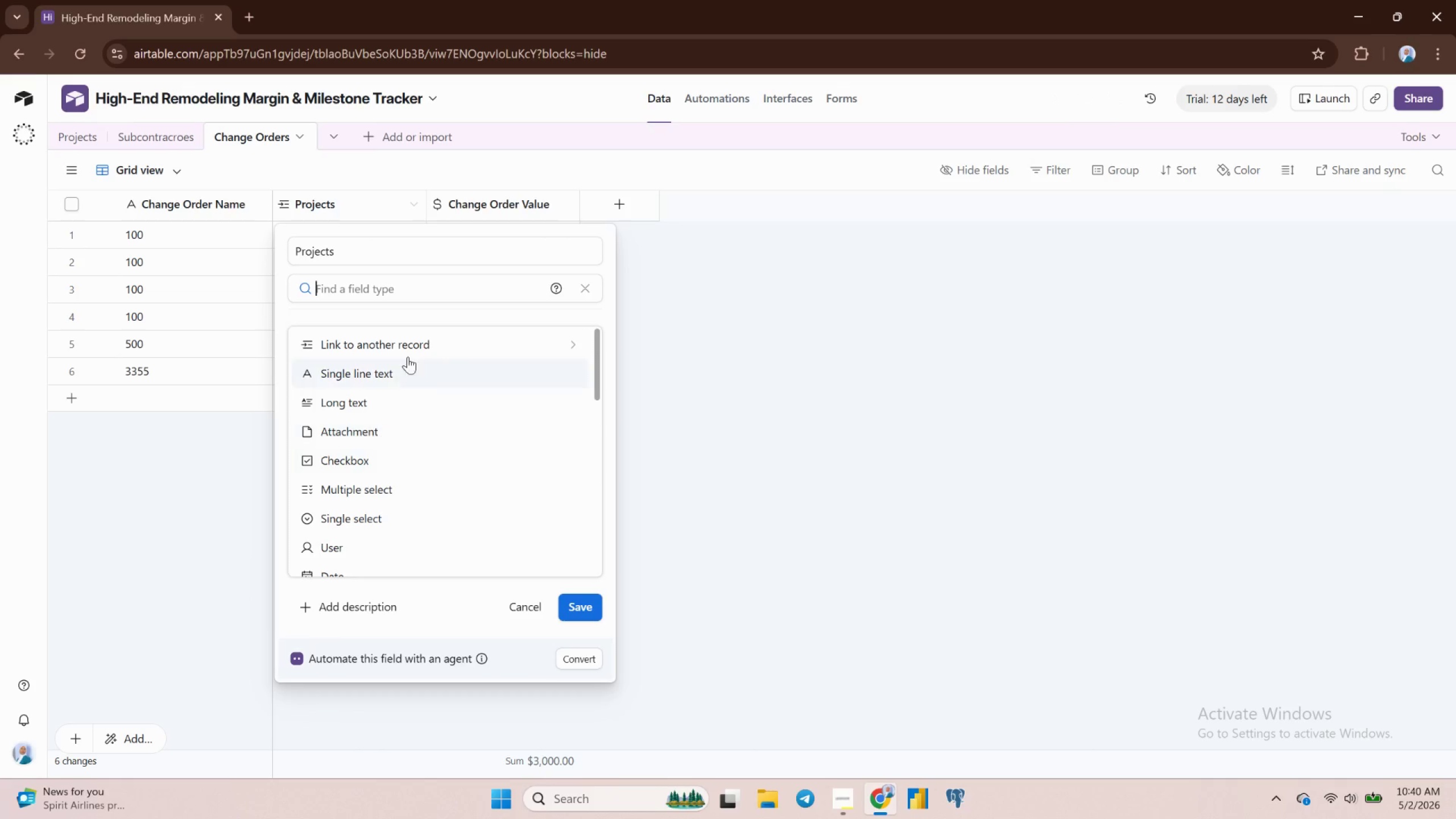 
left_click([408, 345])
 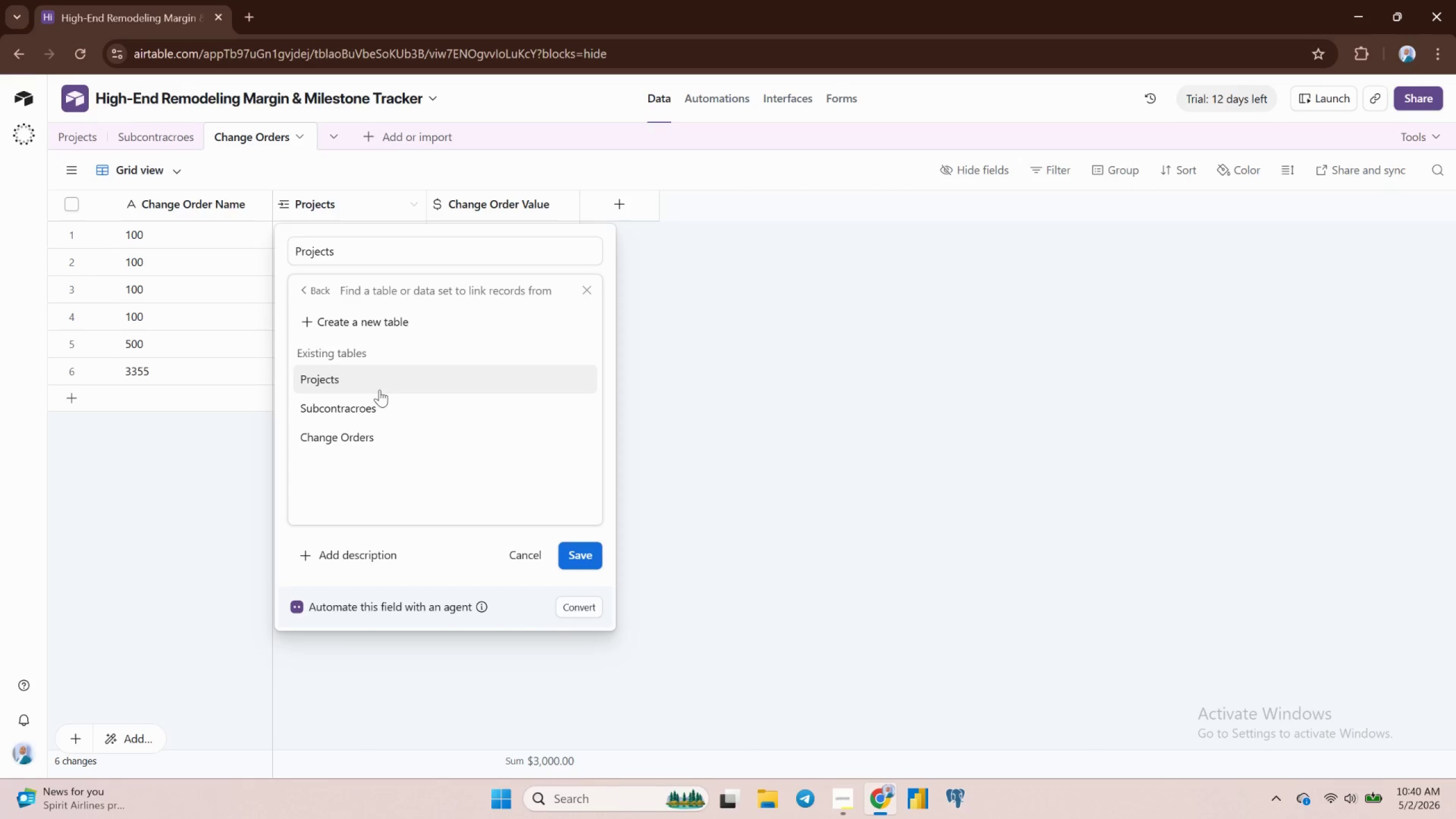 
left_click([379, 390])
 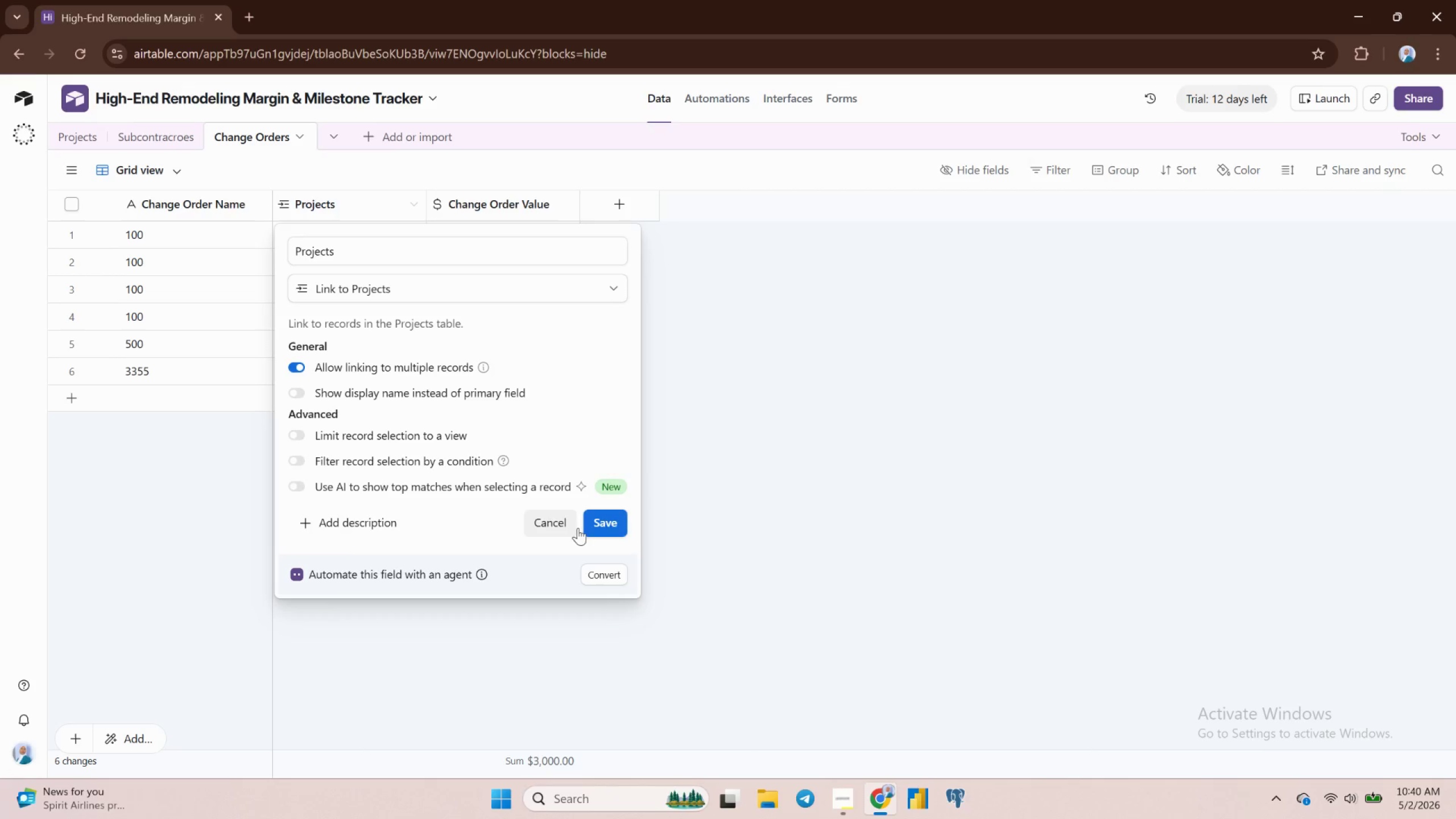 
left_click([603, 523])
 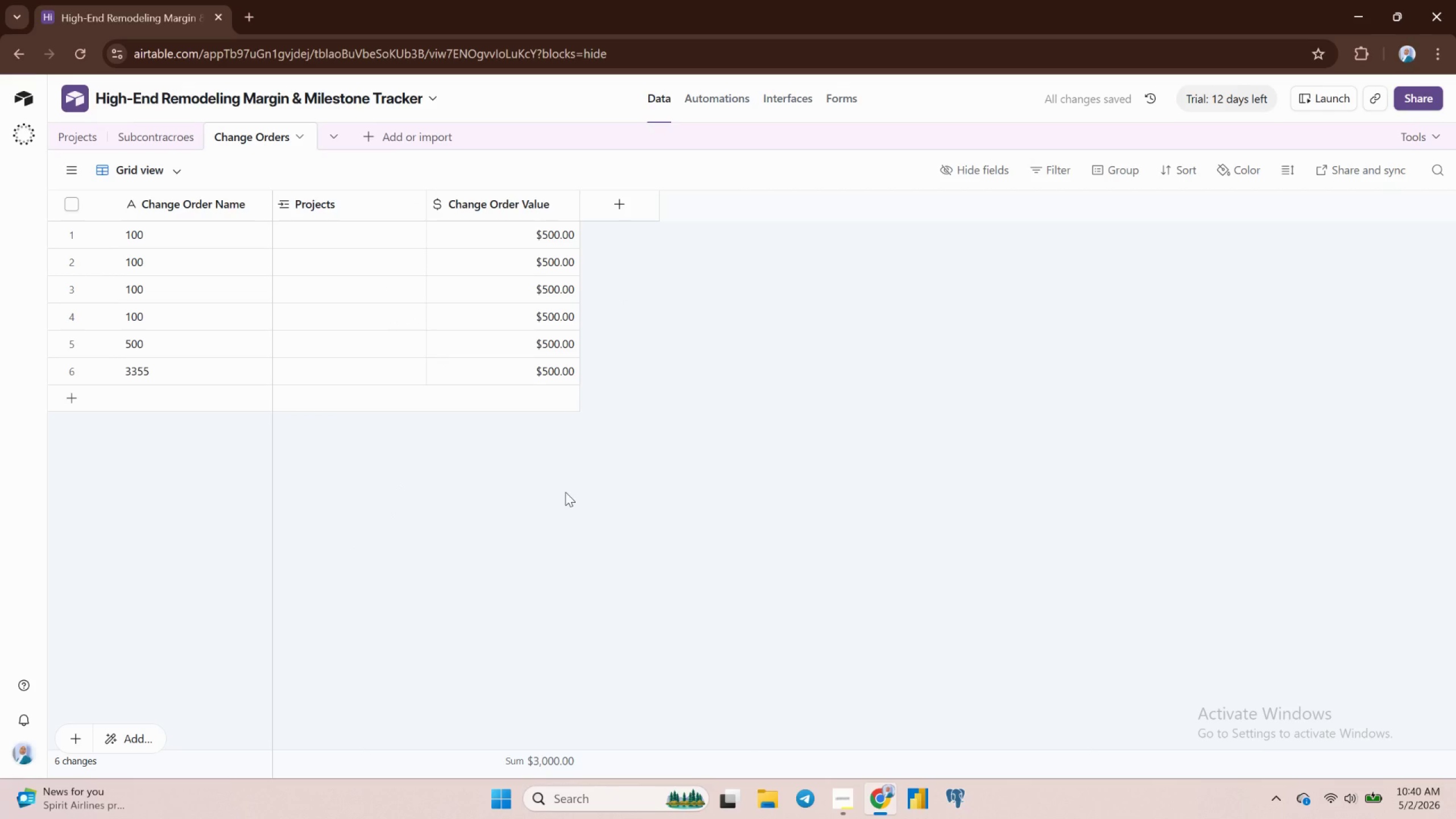 
mouse_move([486, 208])
 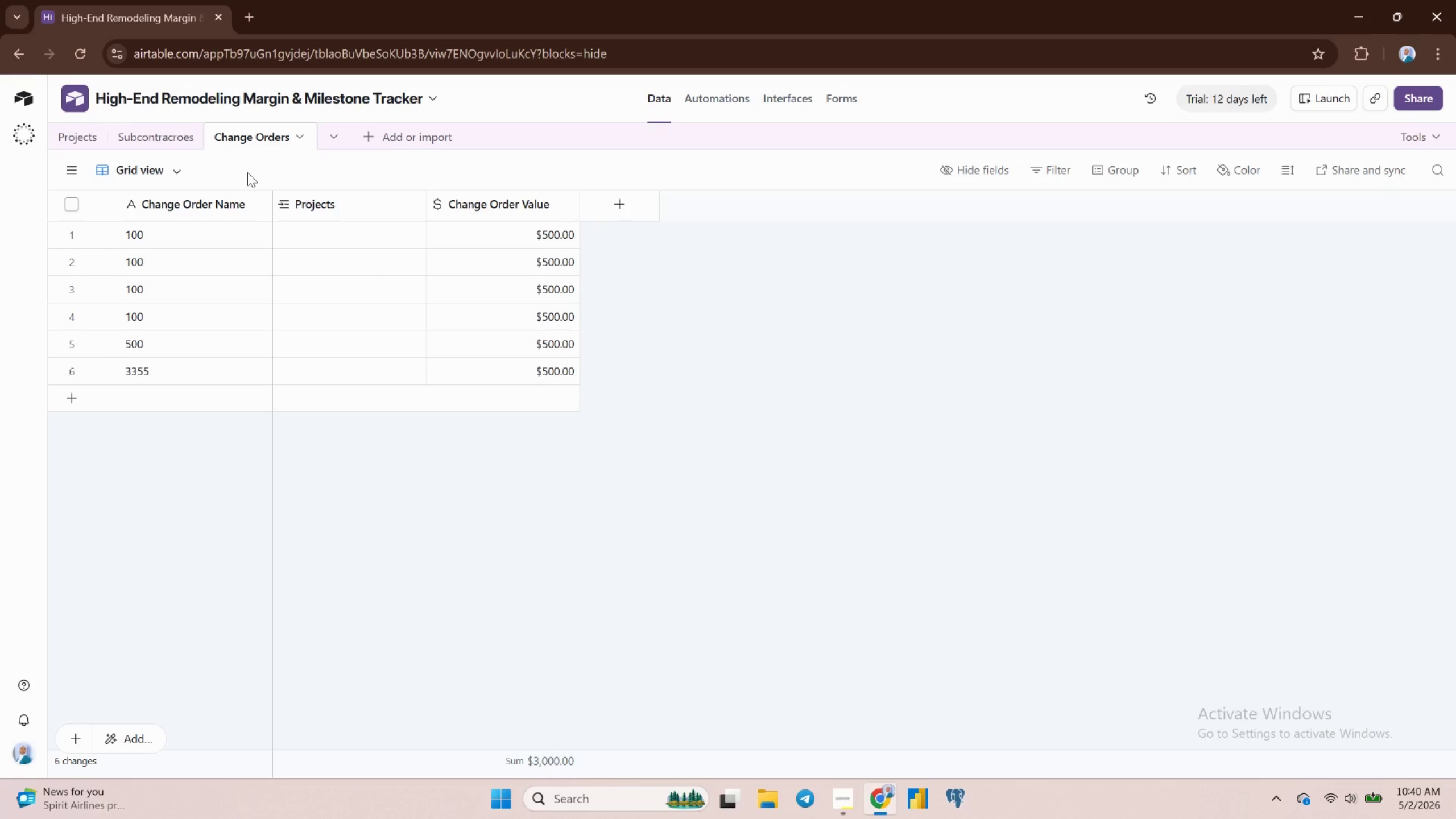 
wait(17.46)
 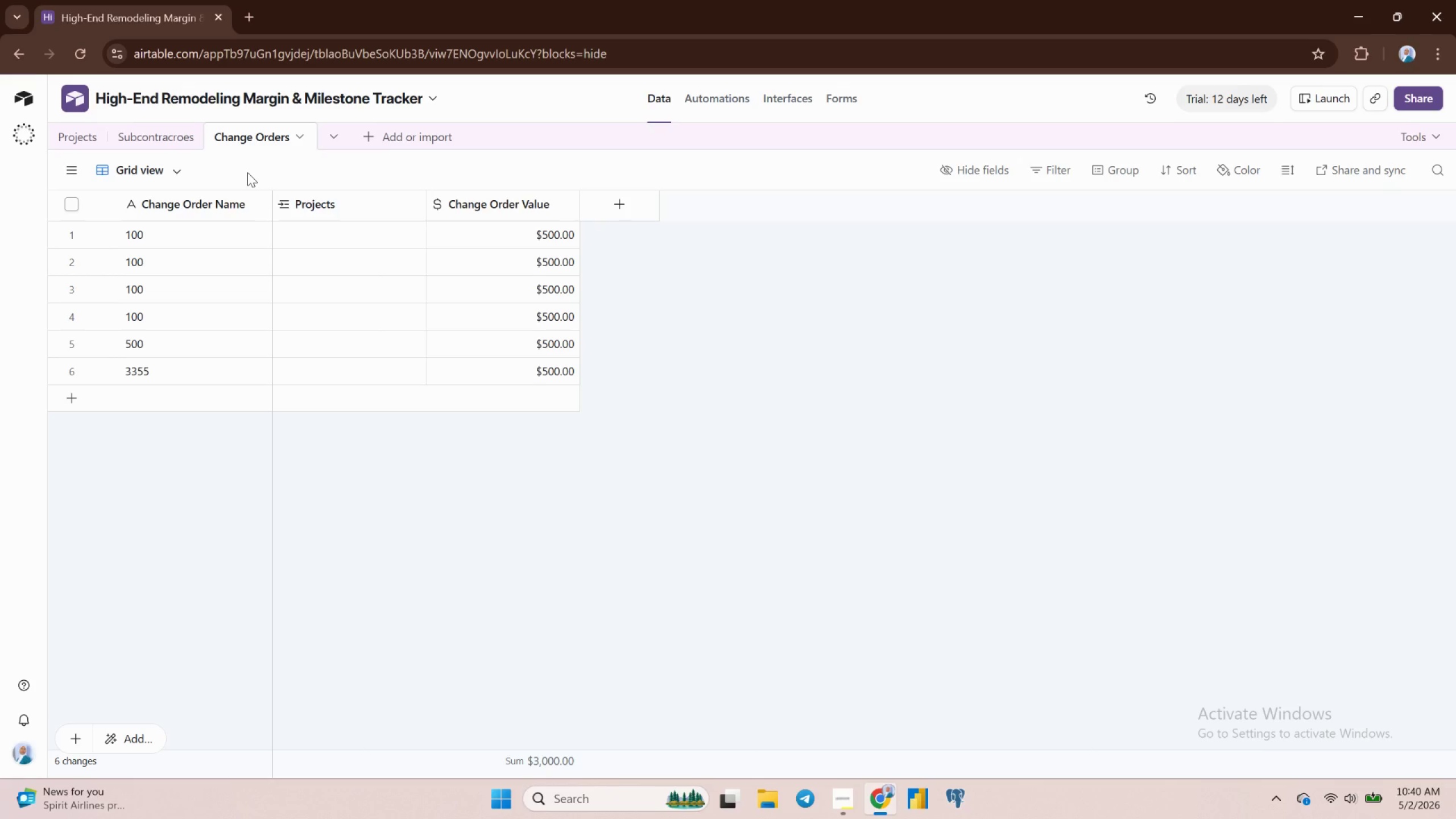 
left_click([349, 205])
 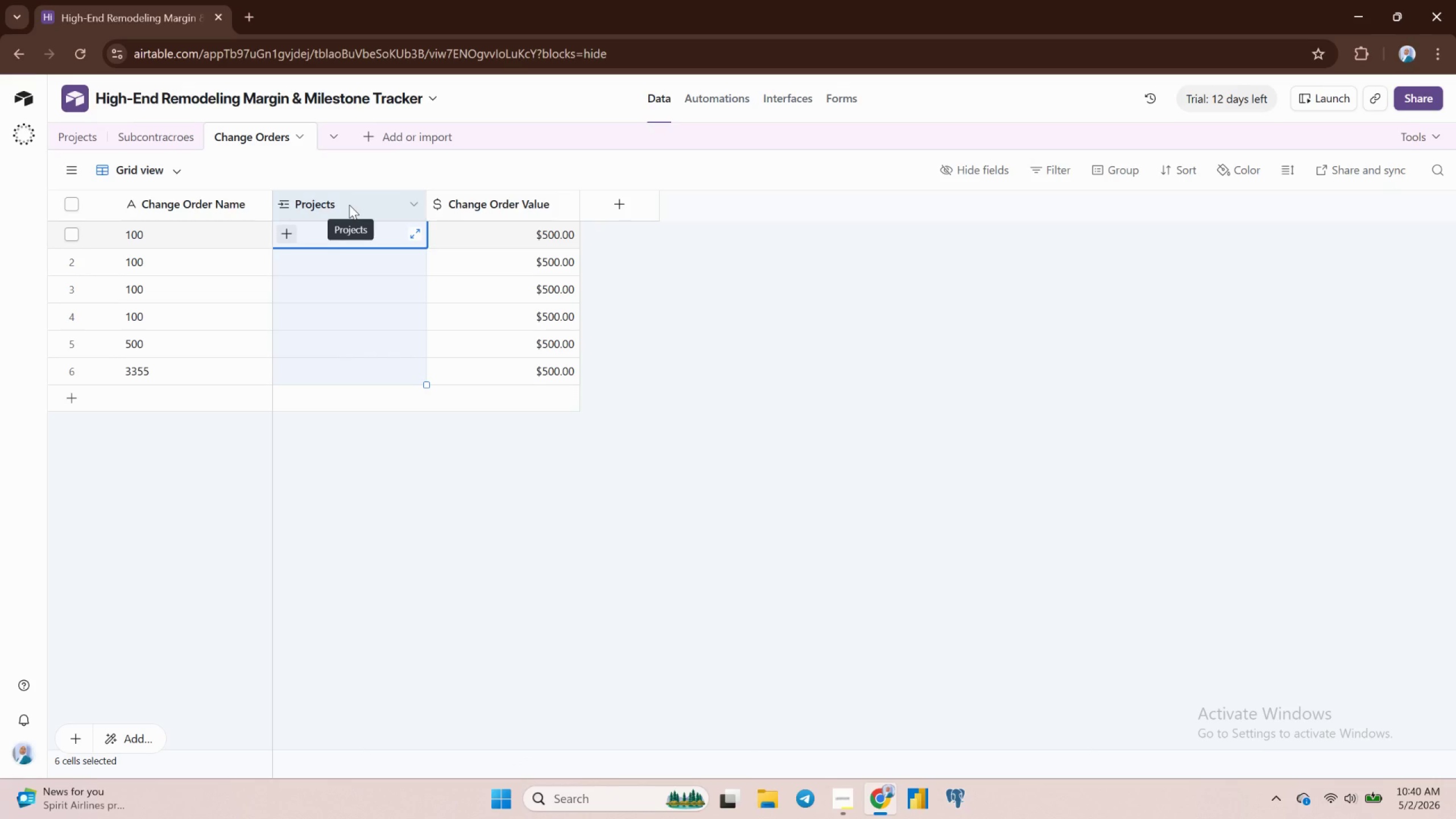 
wait(13.23)
 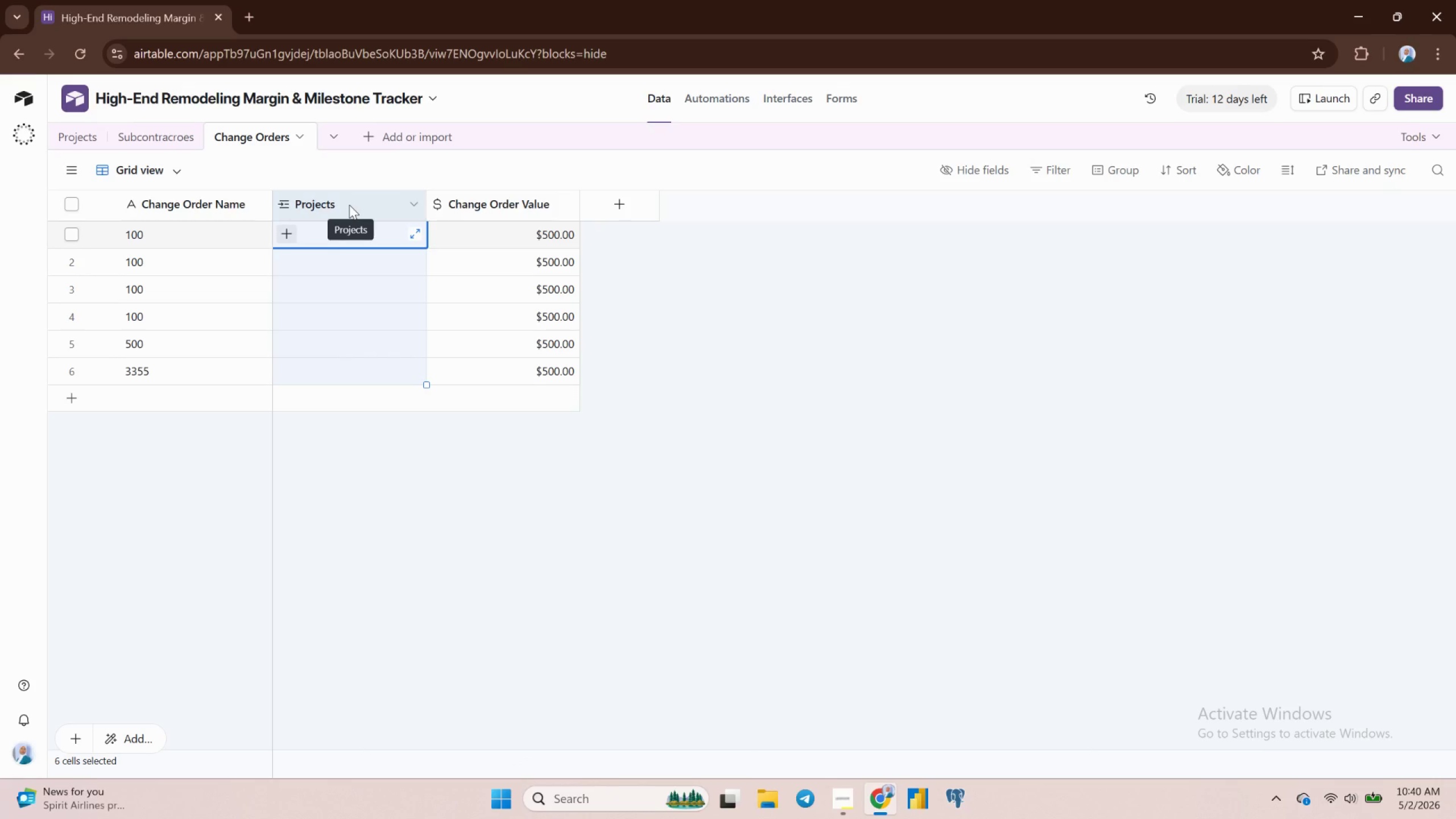 
left_click([416, 208])
 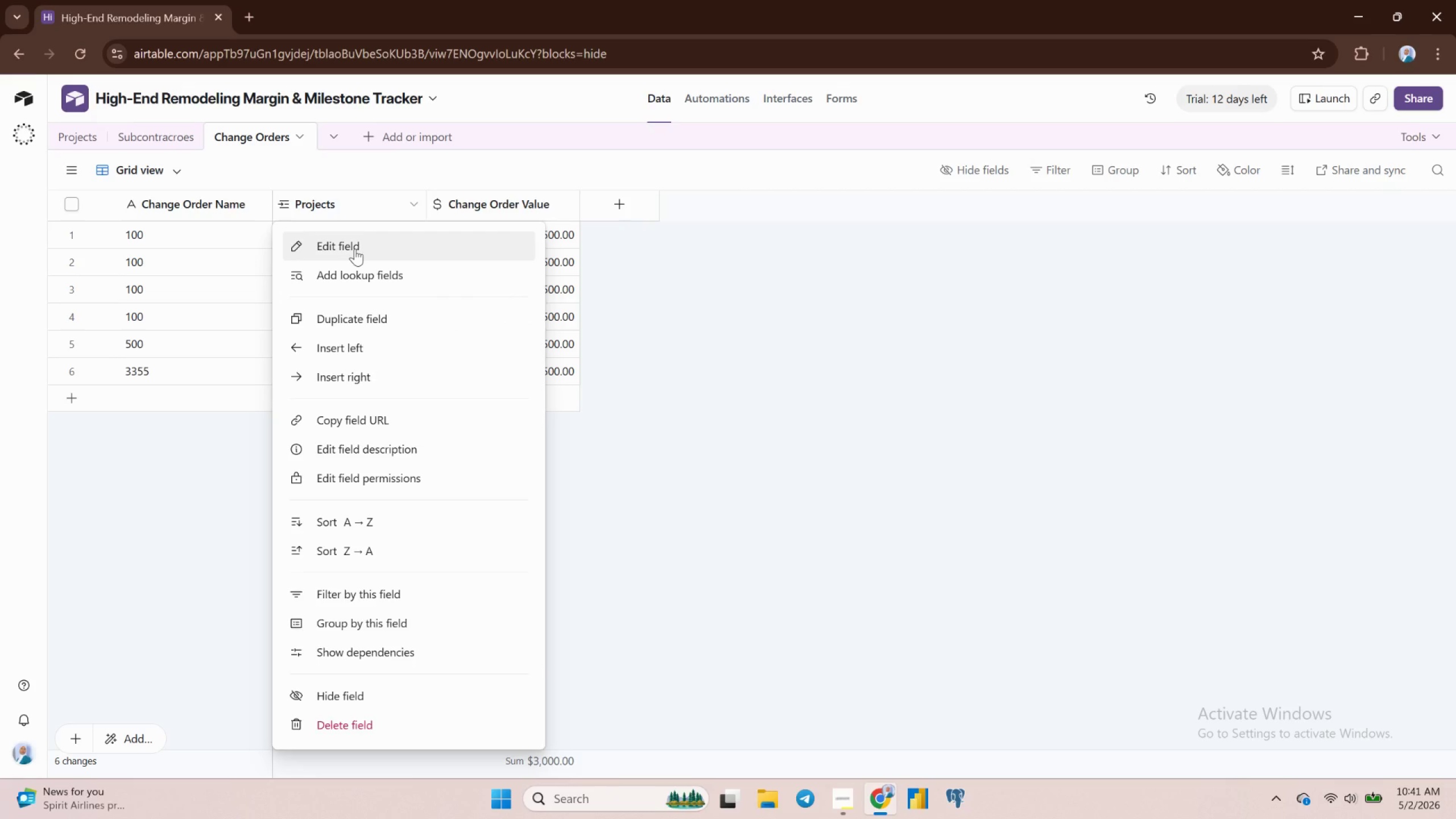 
left_click([355, 249])
 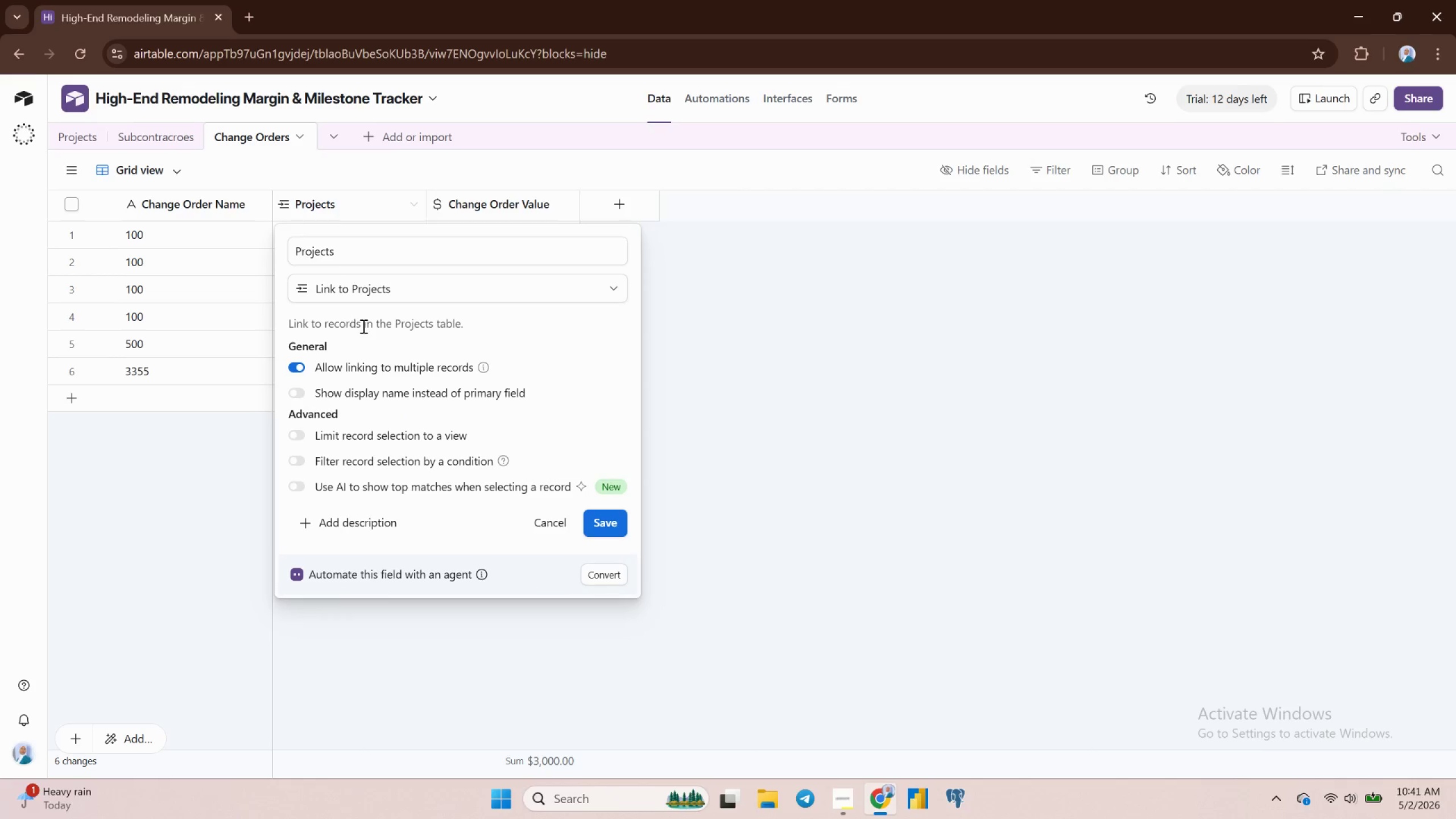 
wait(16.16)
 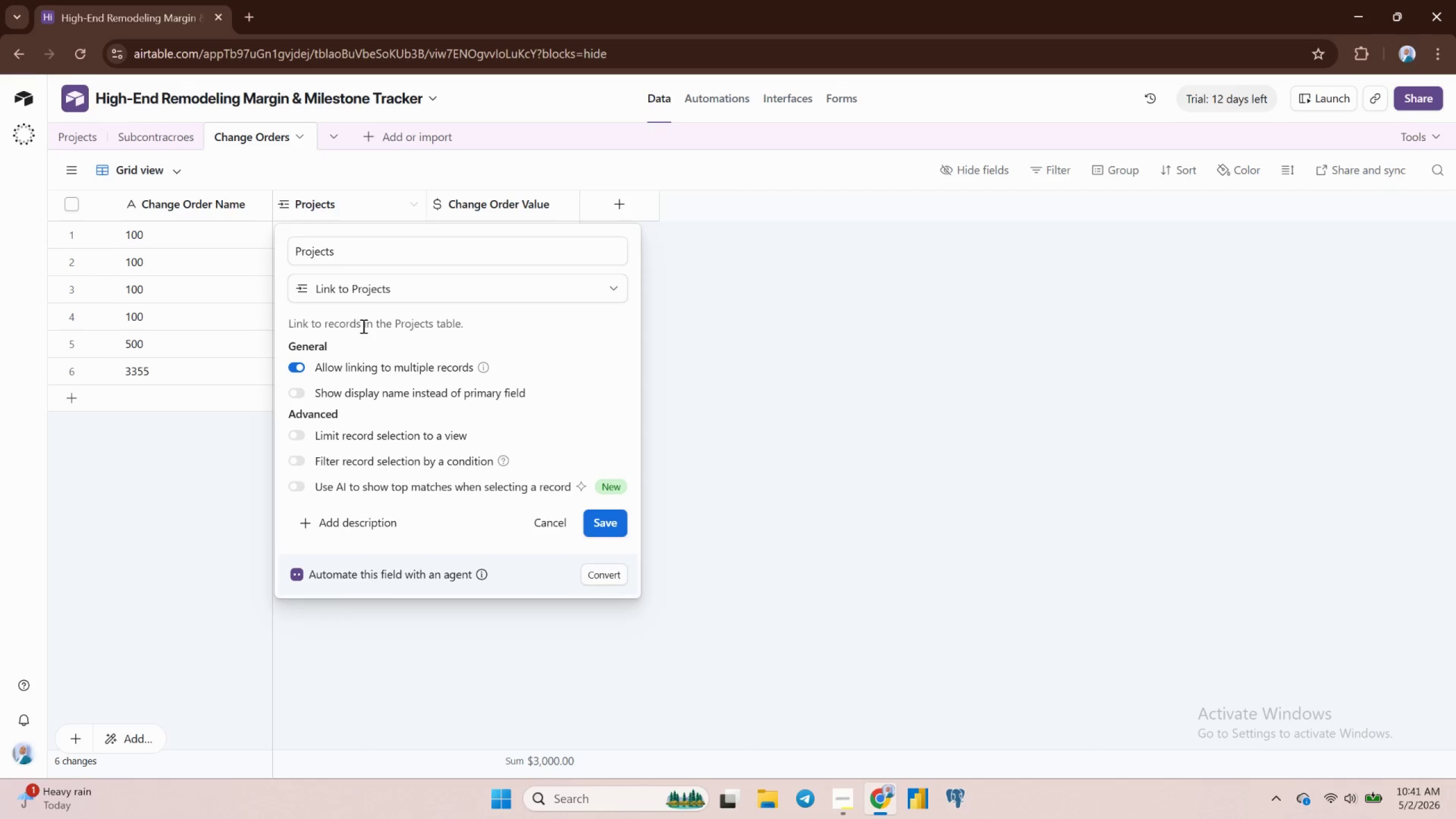 
left_click([297, 388])
 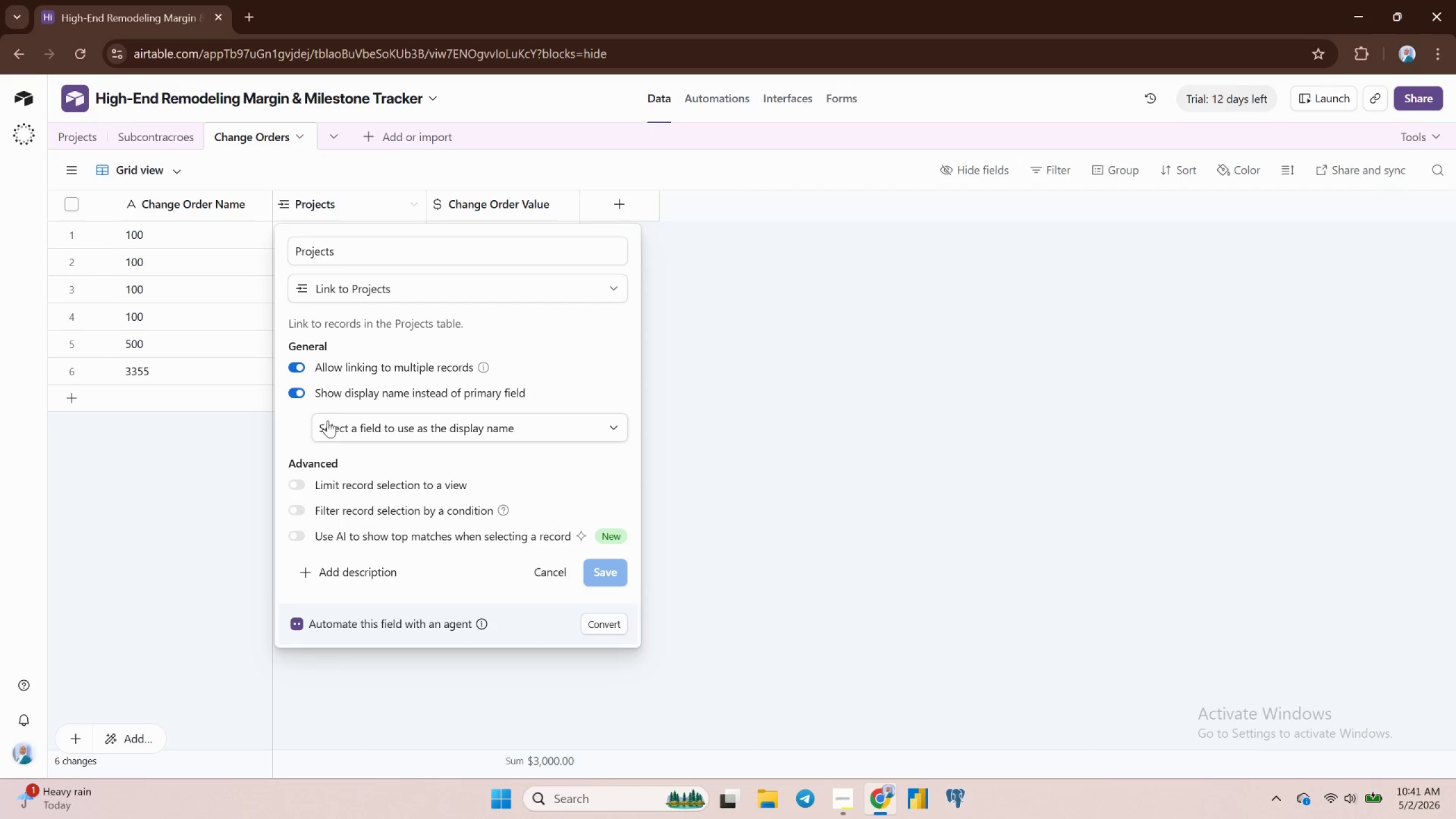 
left_click([349, 432])
 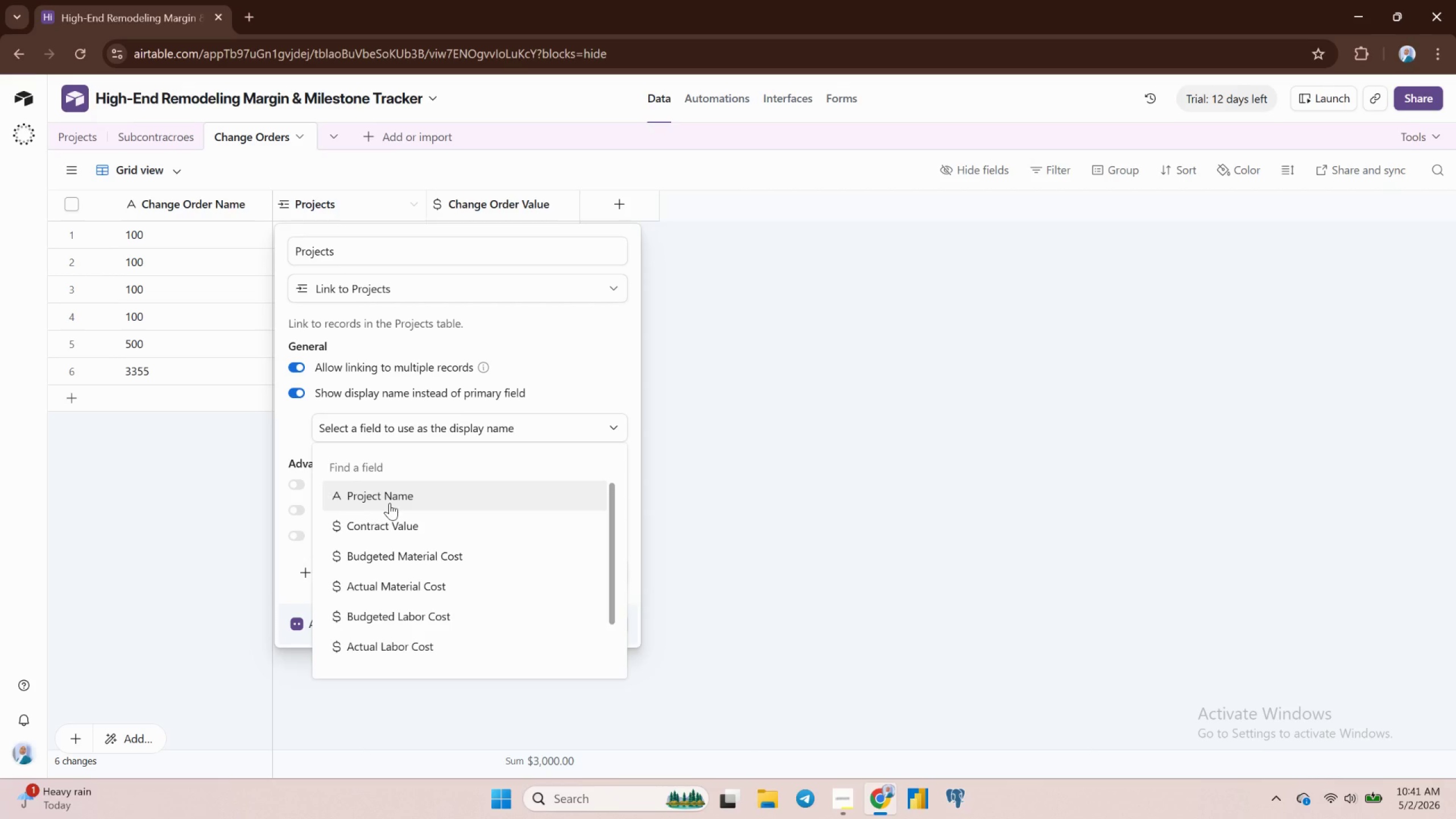 
left_click([390, 503])
 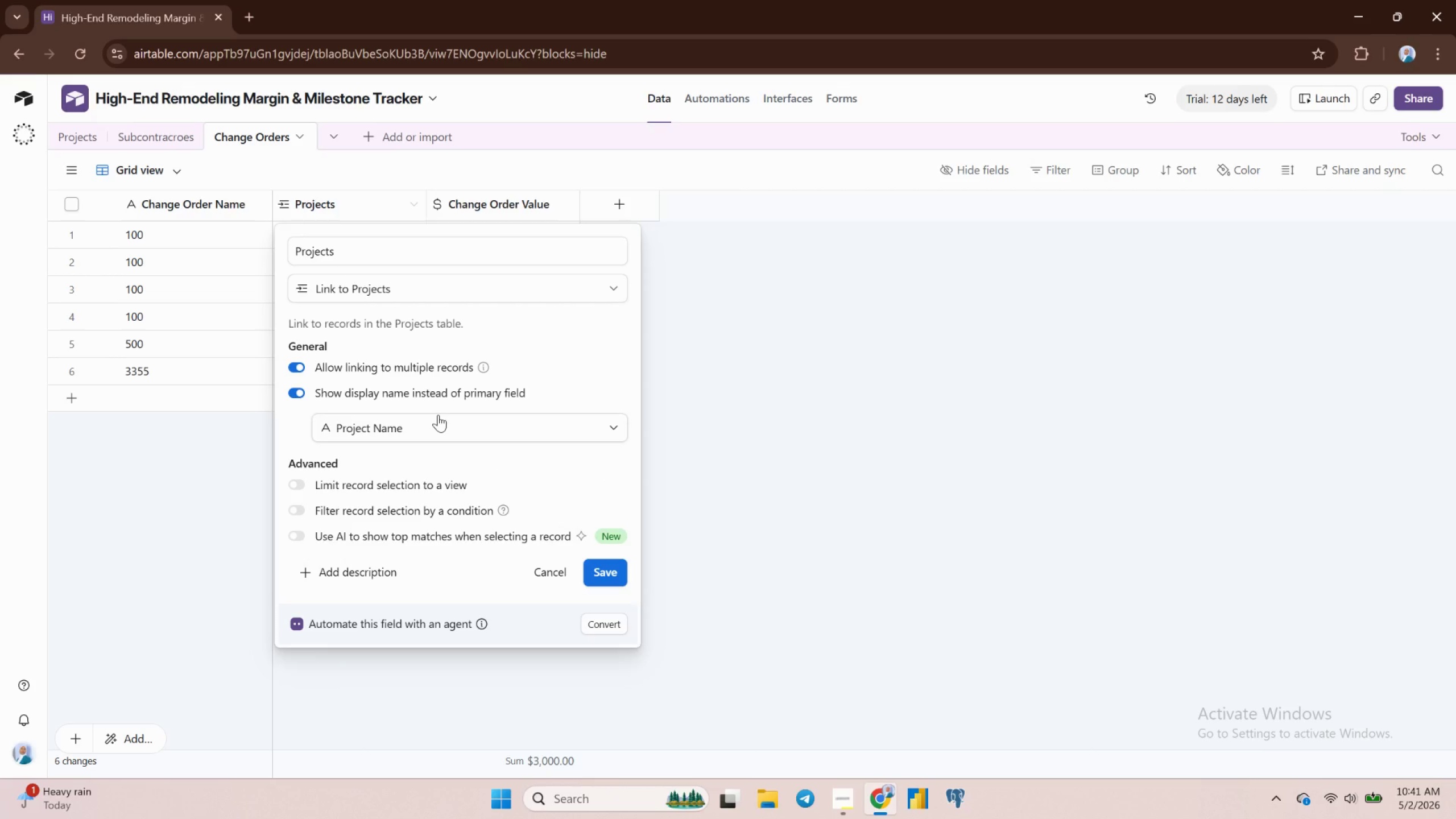 
wait(18.88)
 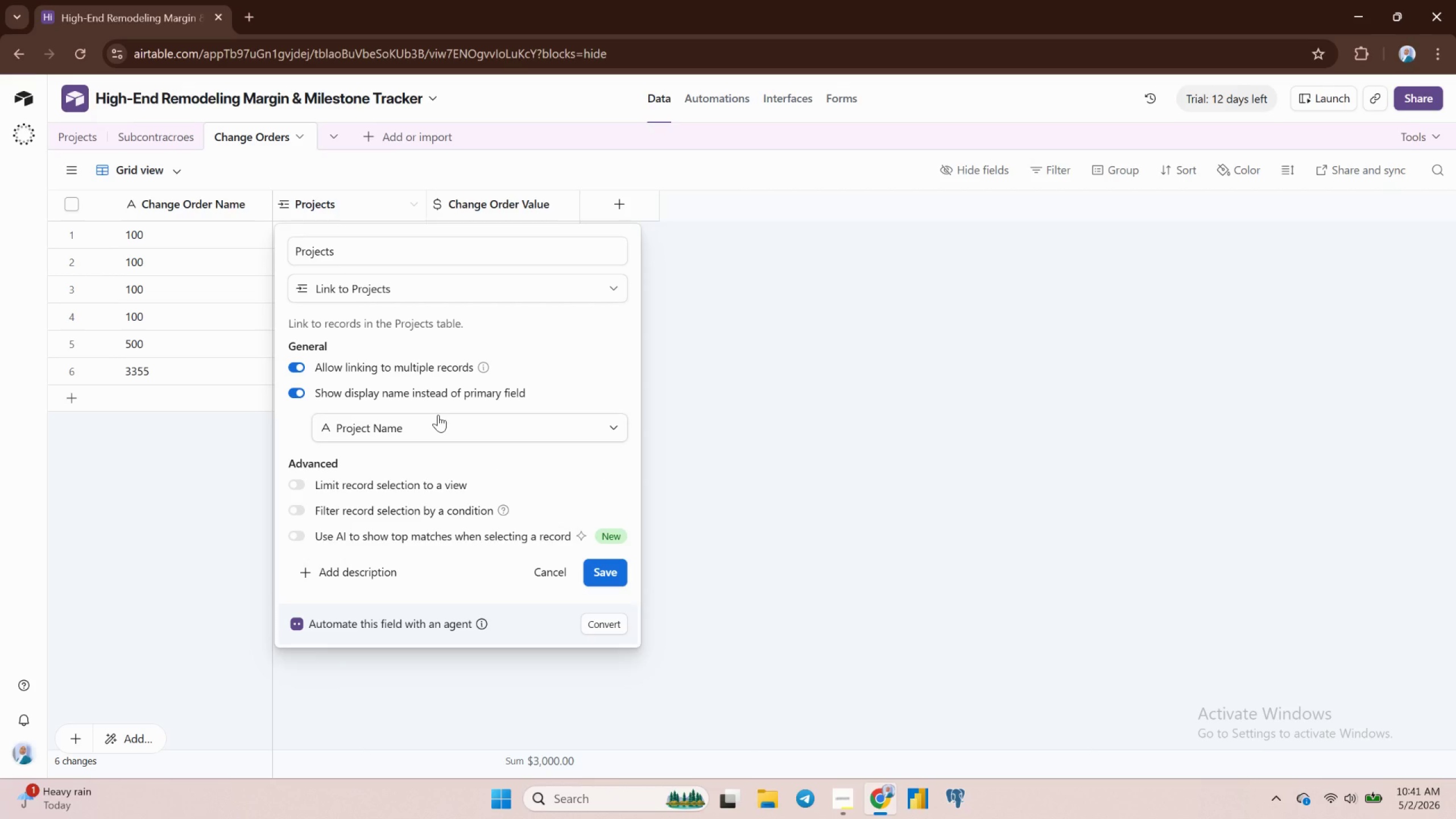 
left_click([298, 370])
 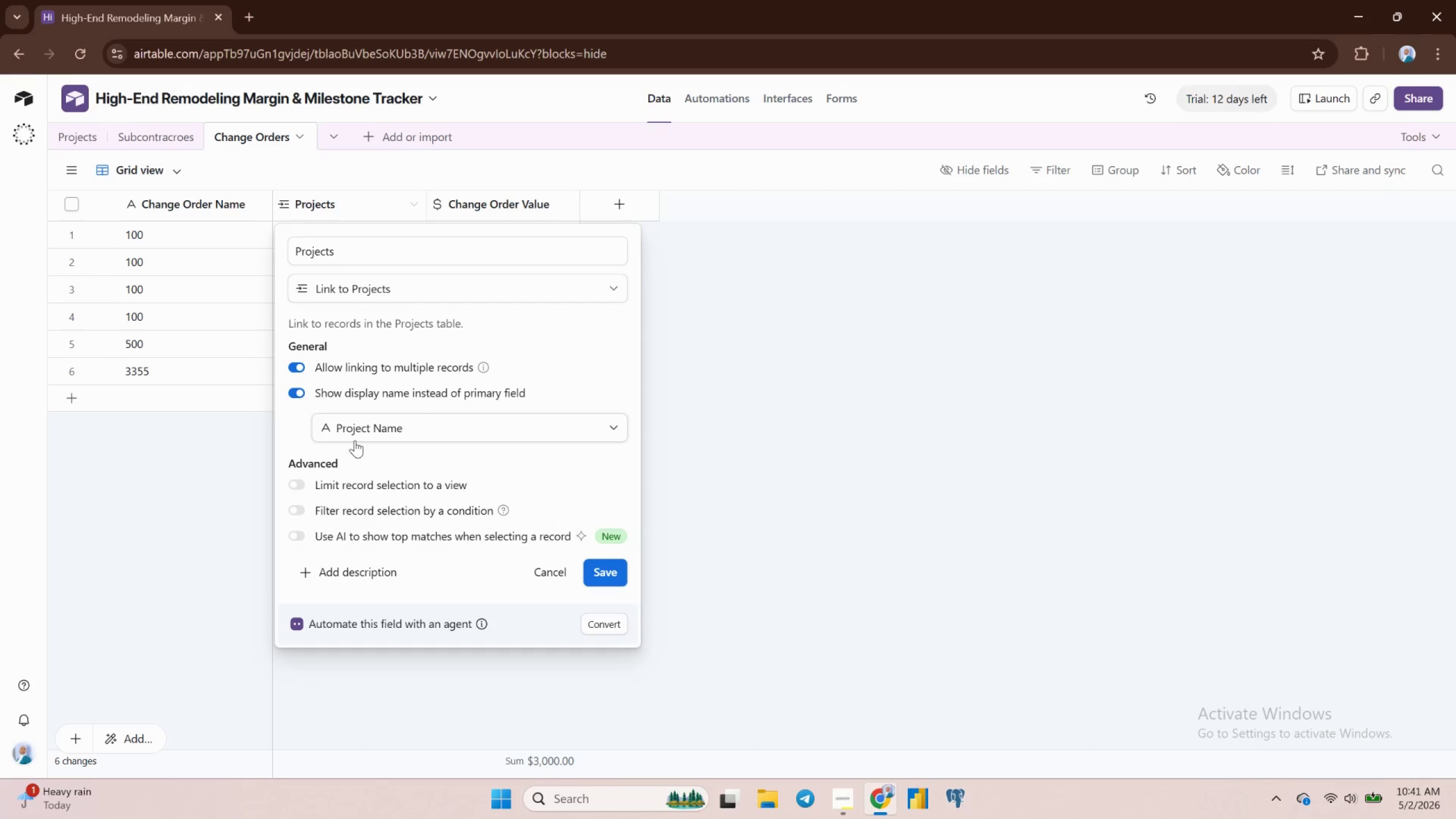 
scroll: coordinate [357, 442], scroll_direction: down, amount: 3.0
 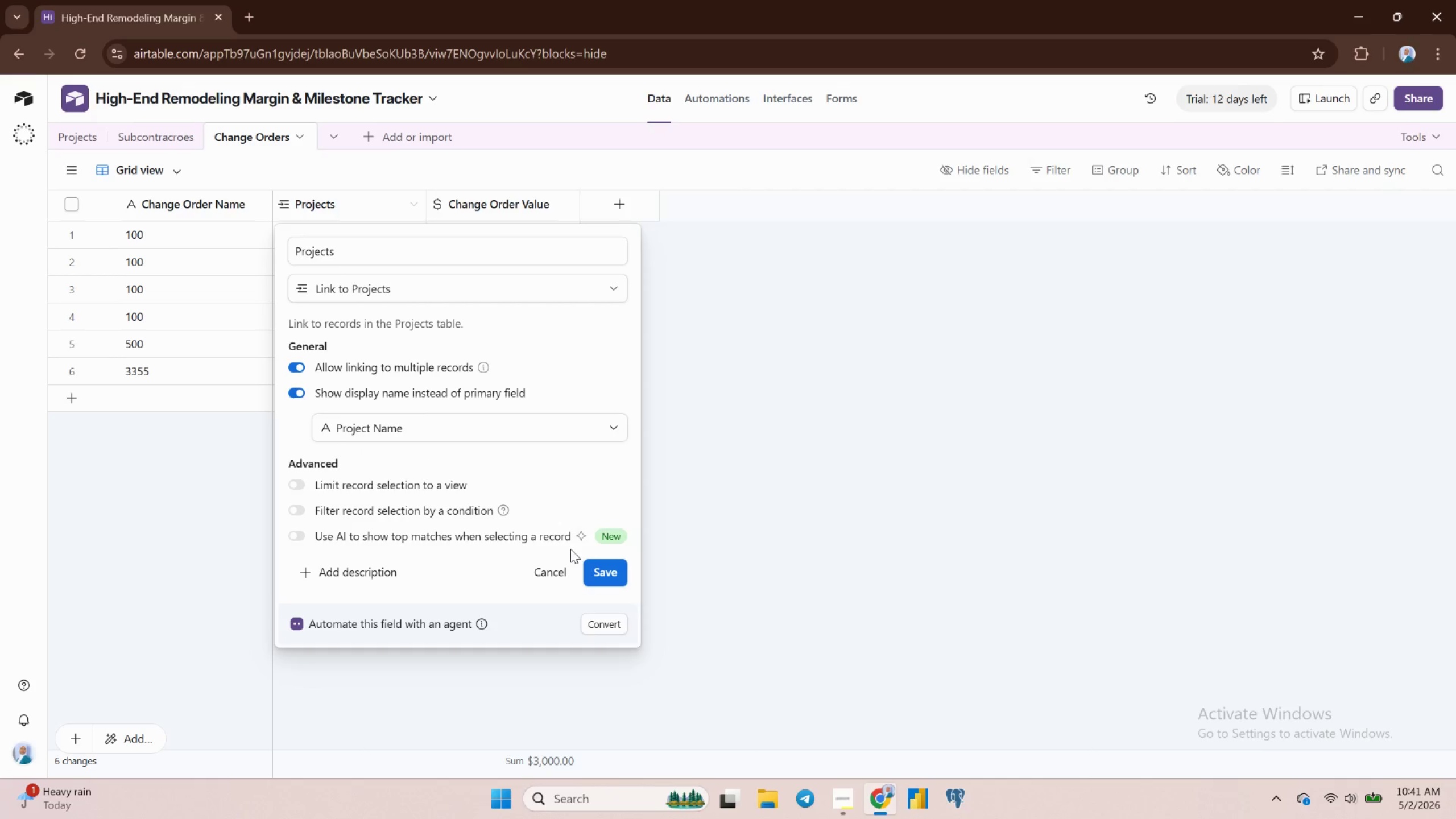 
left_click([598, 568])
 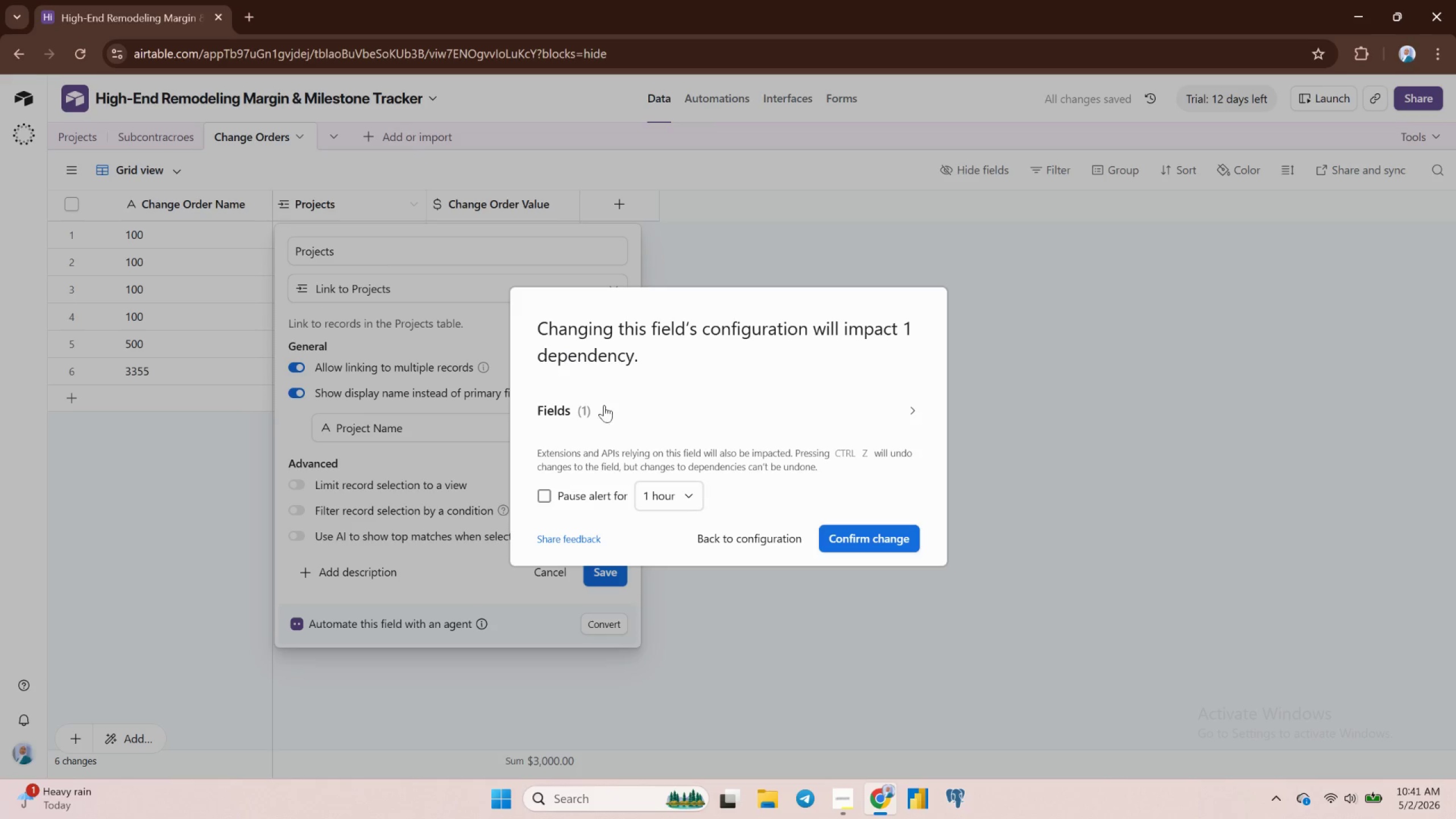 
wait(6.74)
 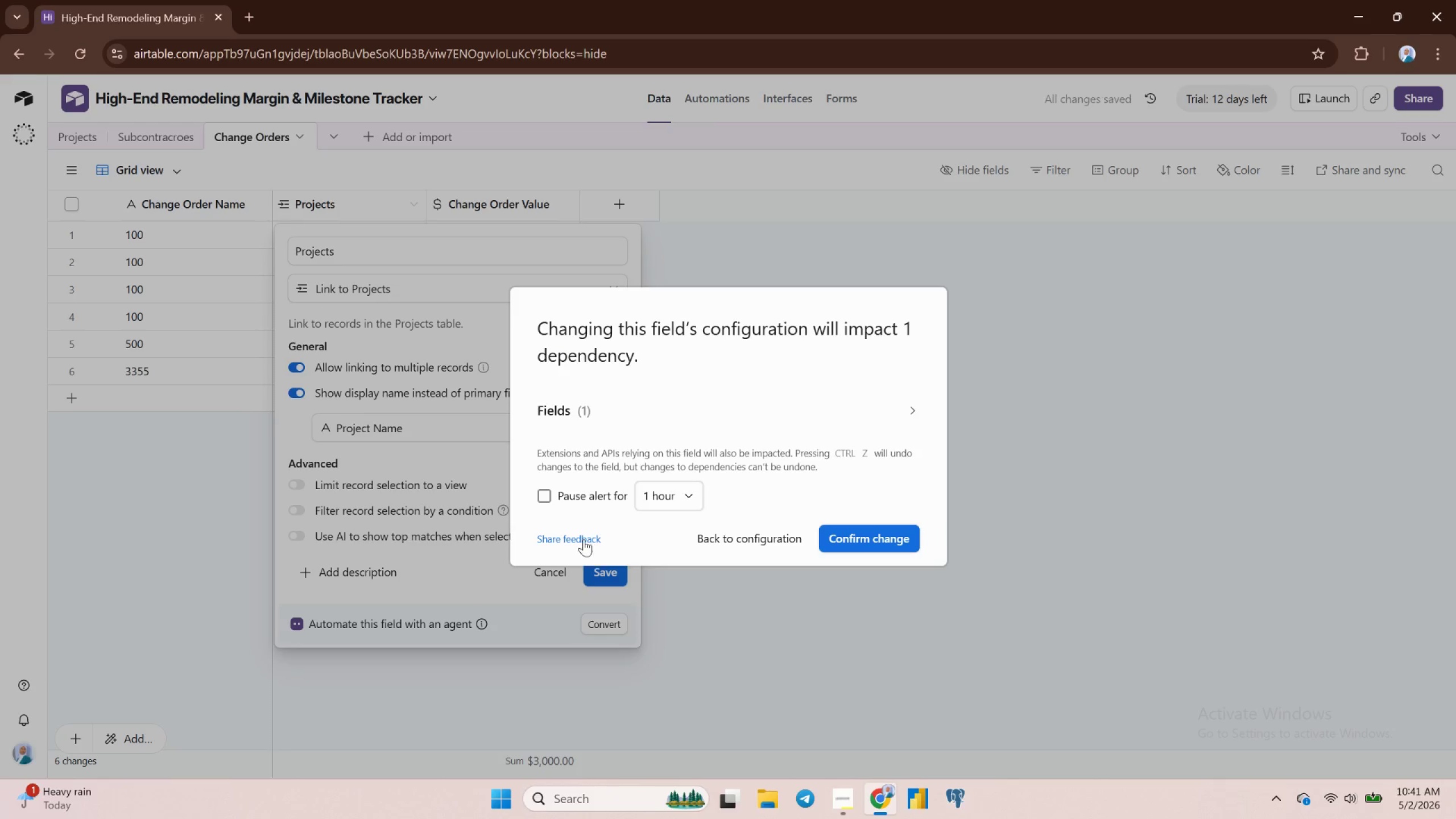 
left_click([871, 535])
 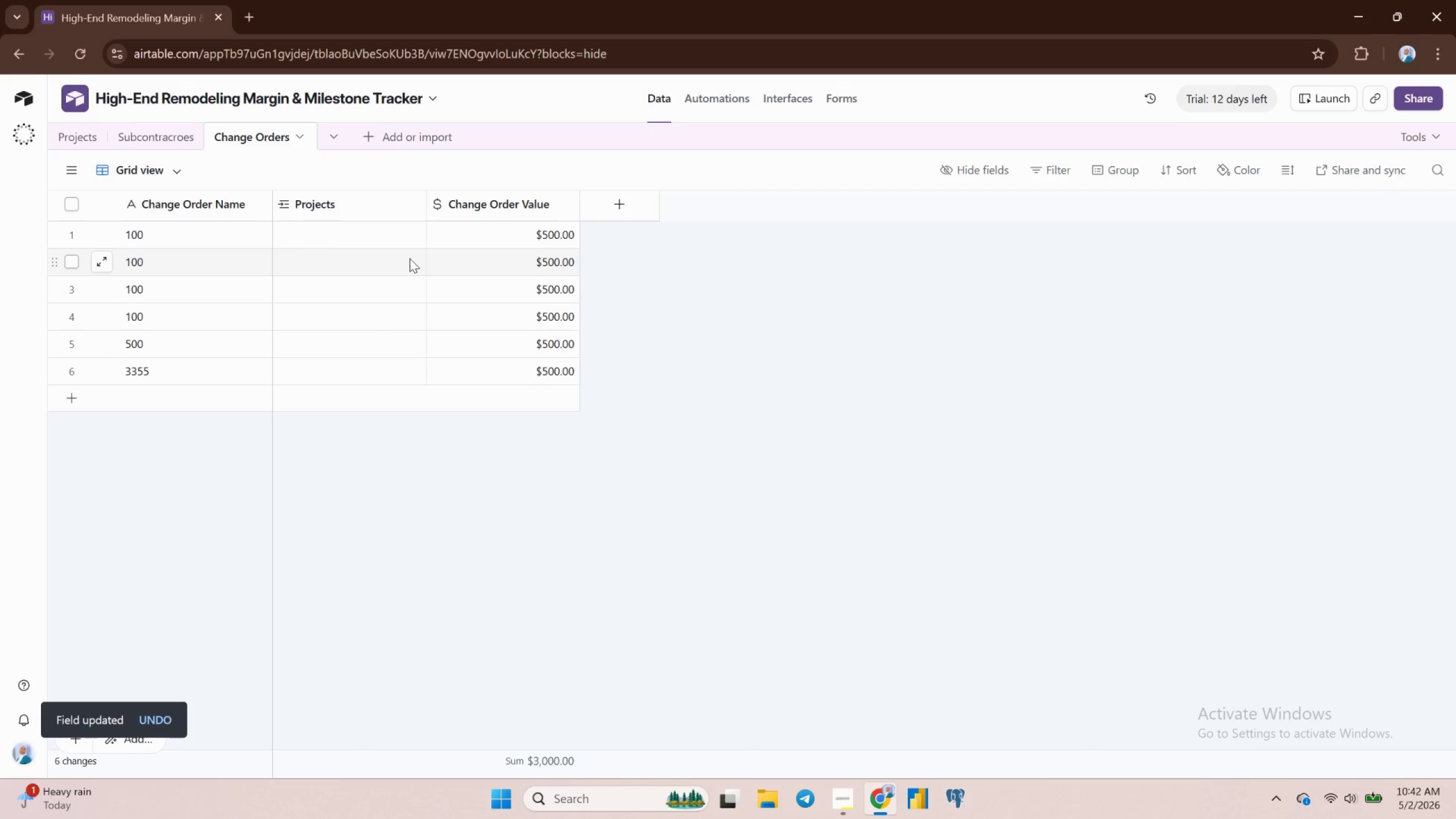 
wait(11.7)
 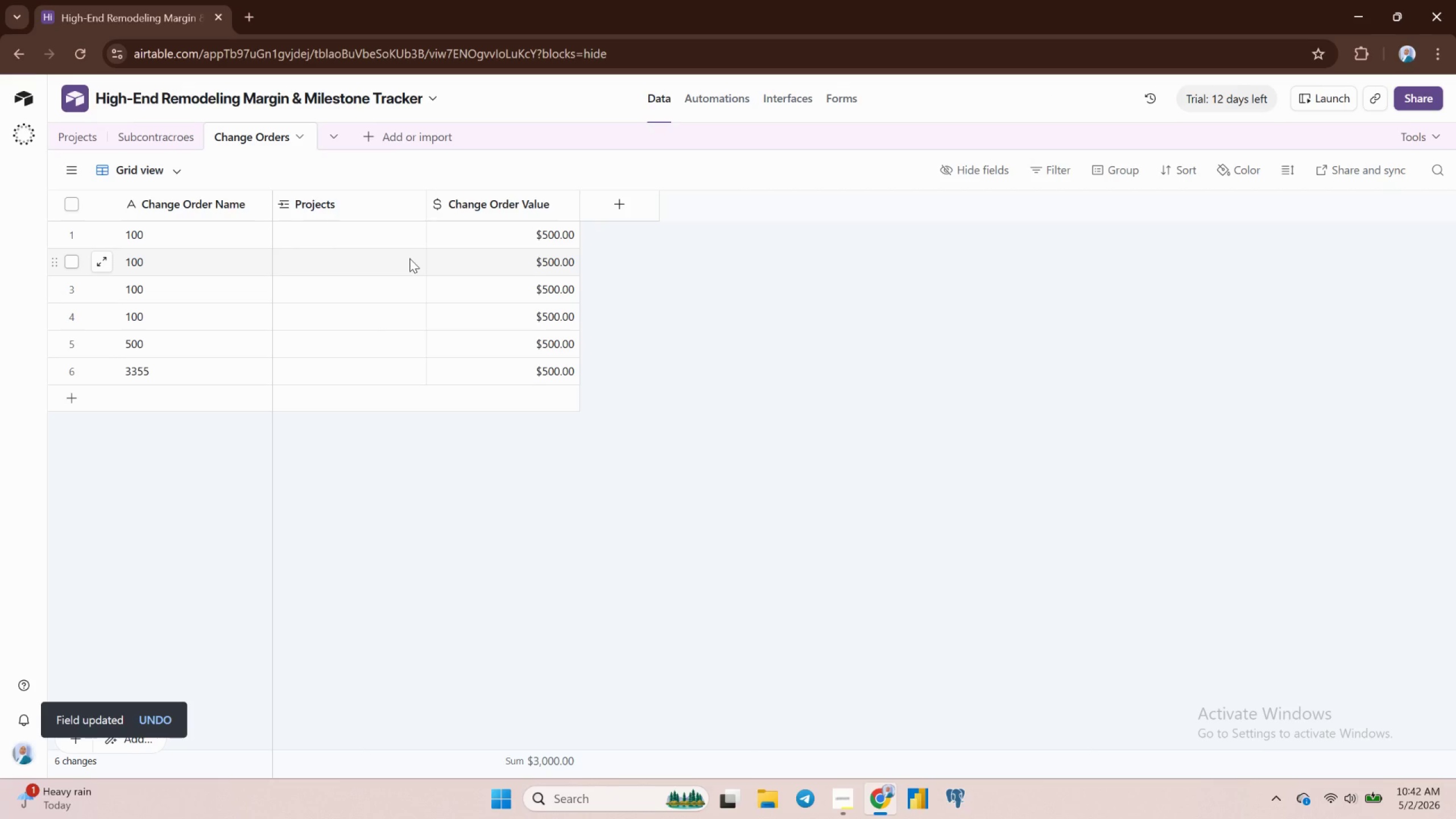 
left_click([76, 143])
 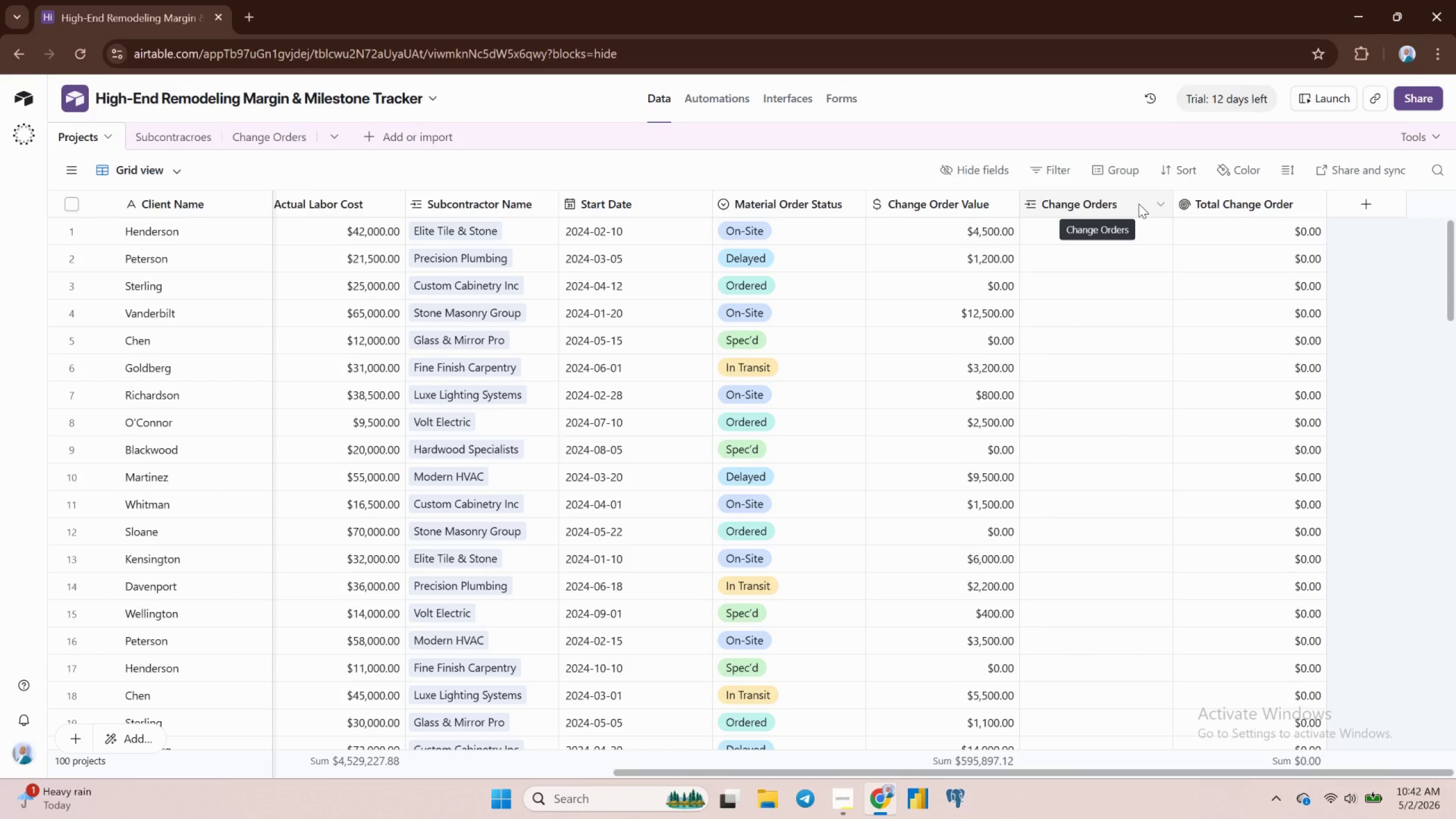 
wait(17.88)
 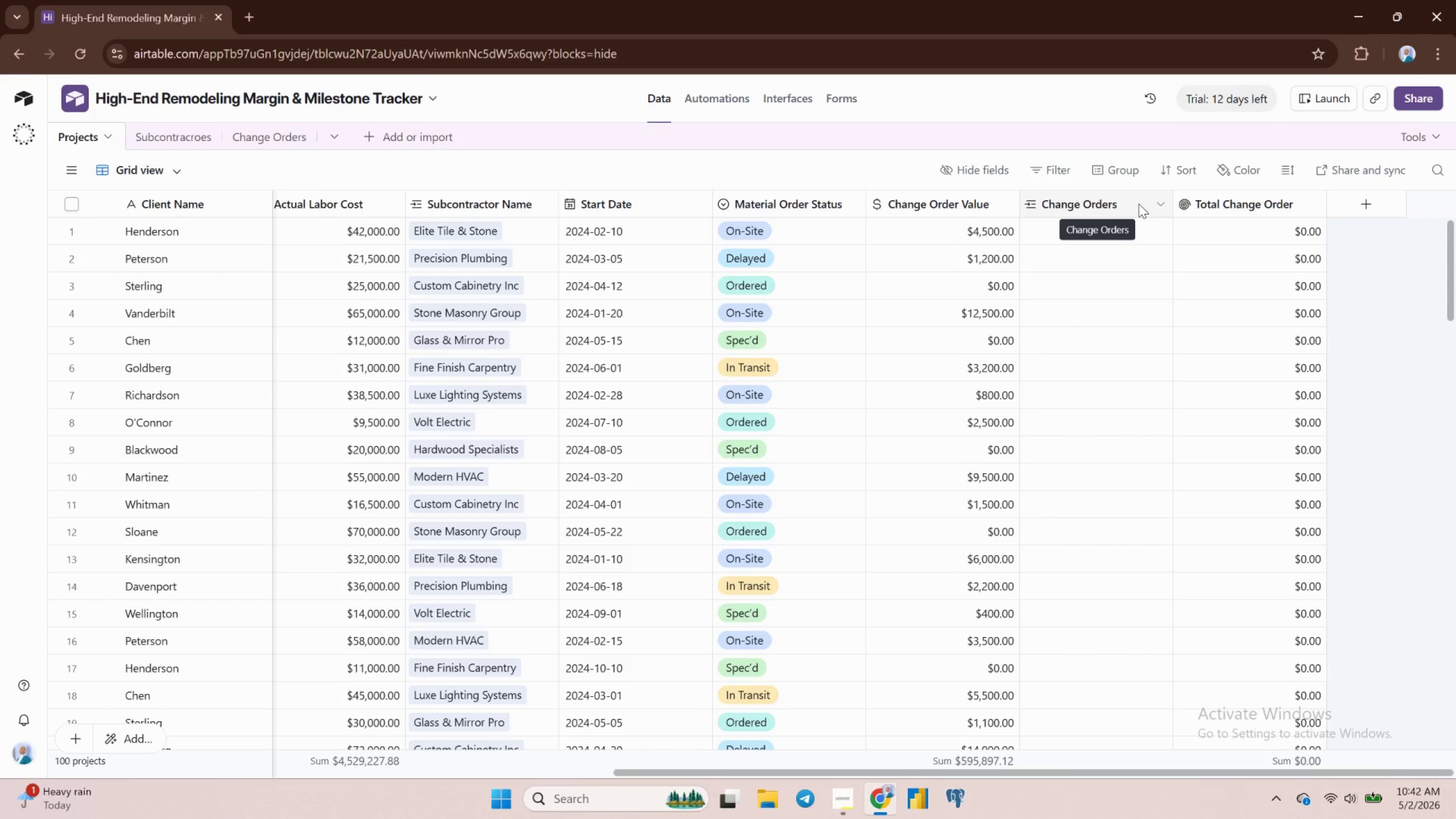 
left_click([1139, 204])
 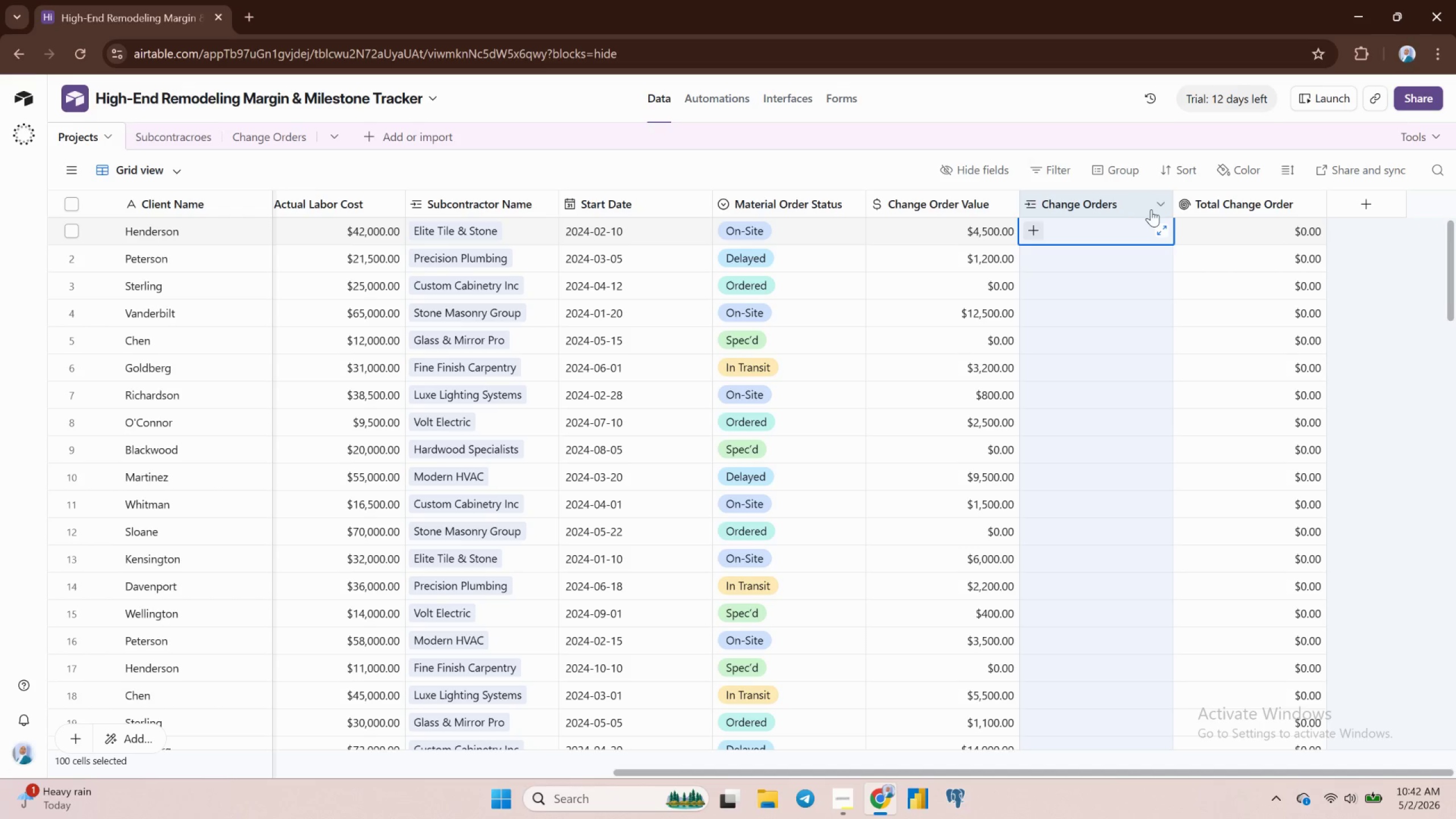 
left_click([1155, 202])
 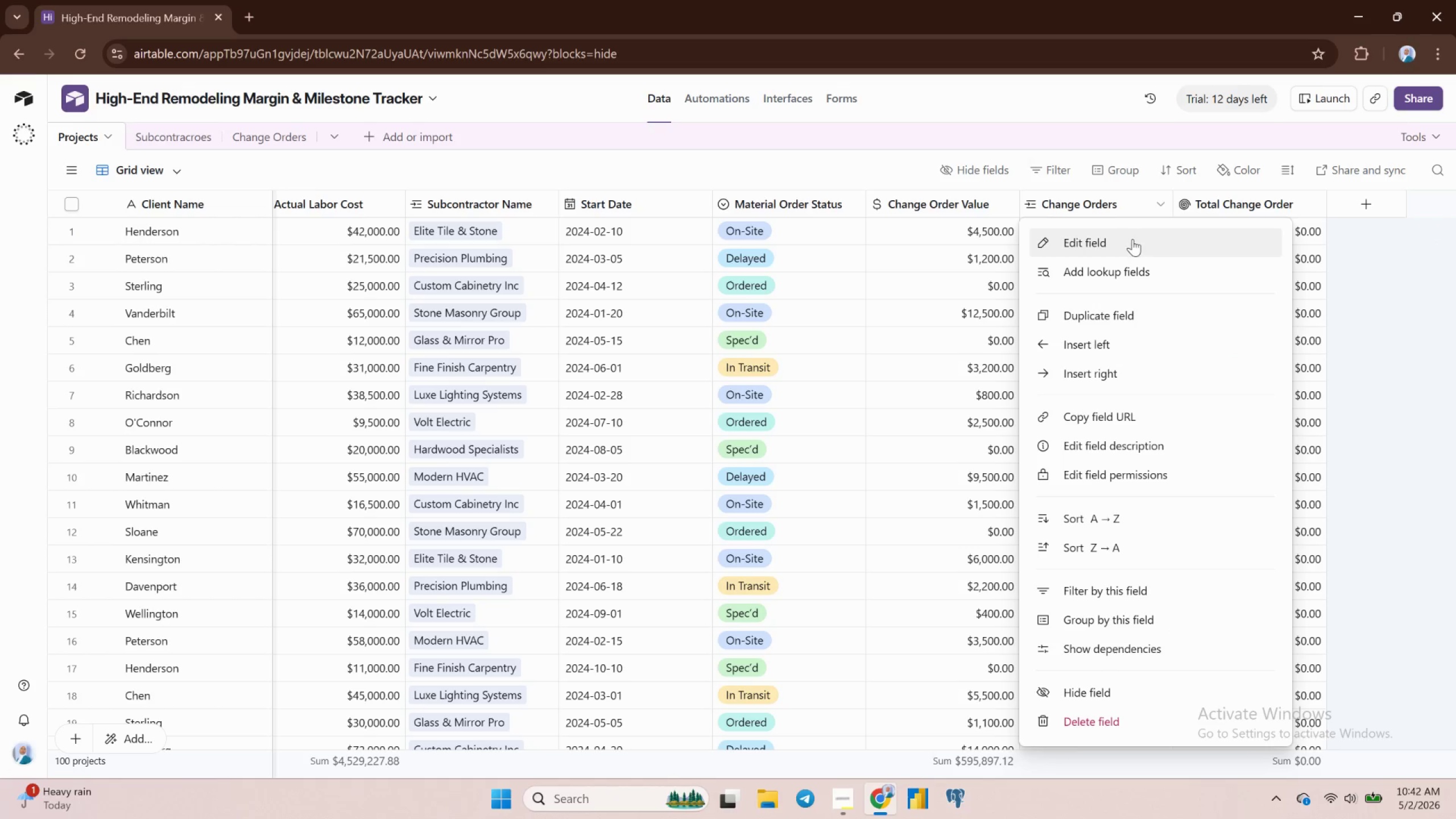 
left_click([1122, 246])
 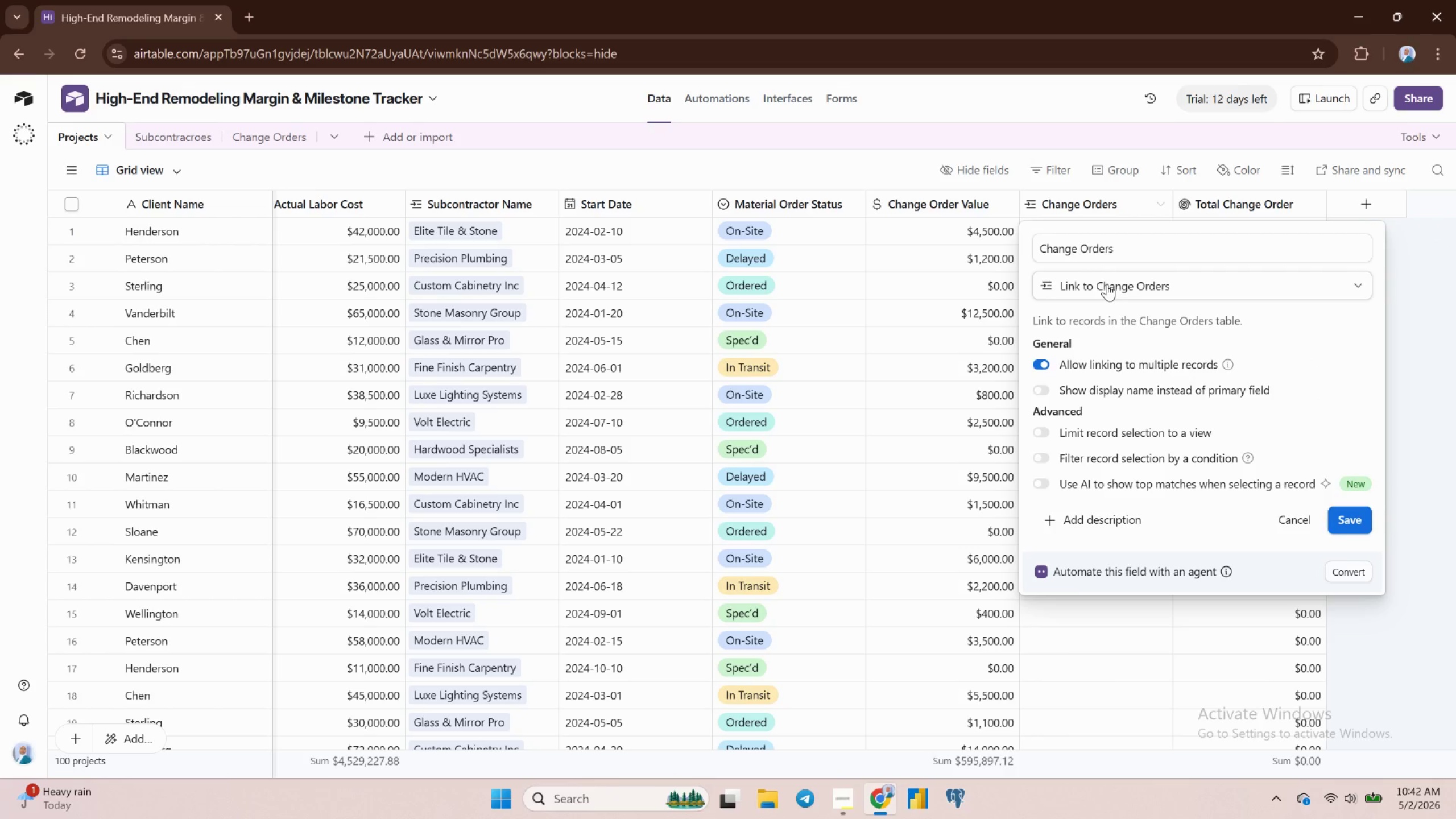 
left_click([1108, 284])
 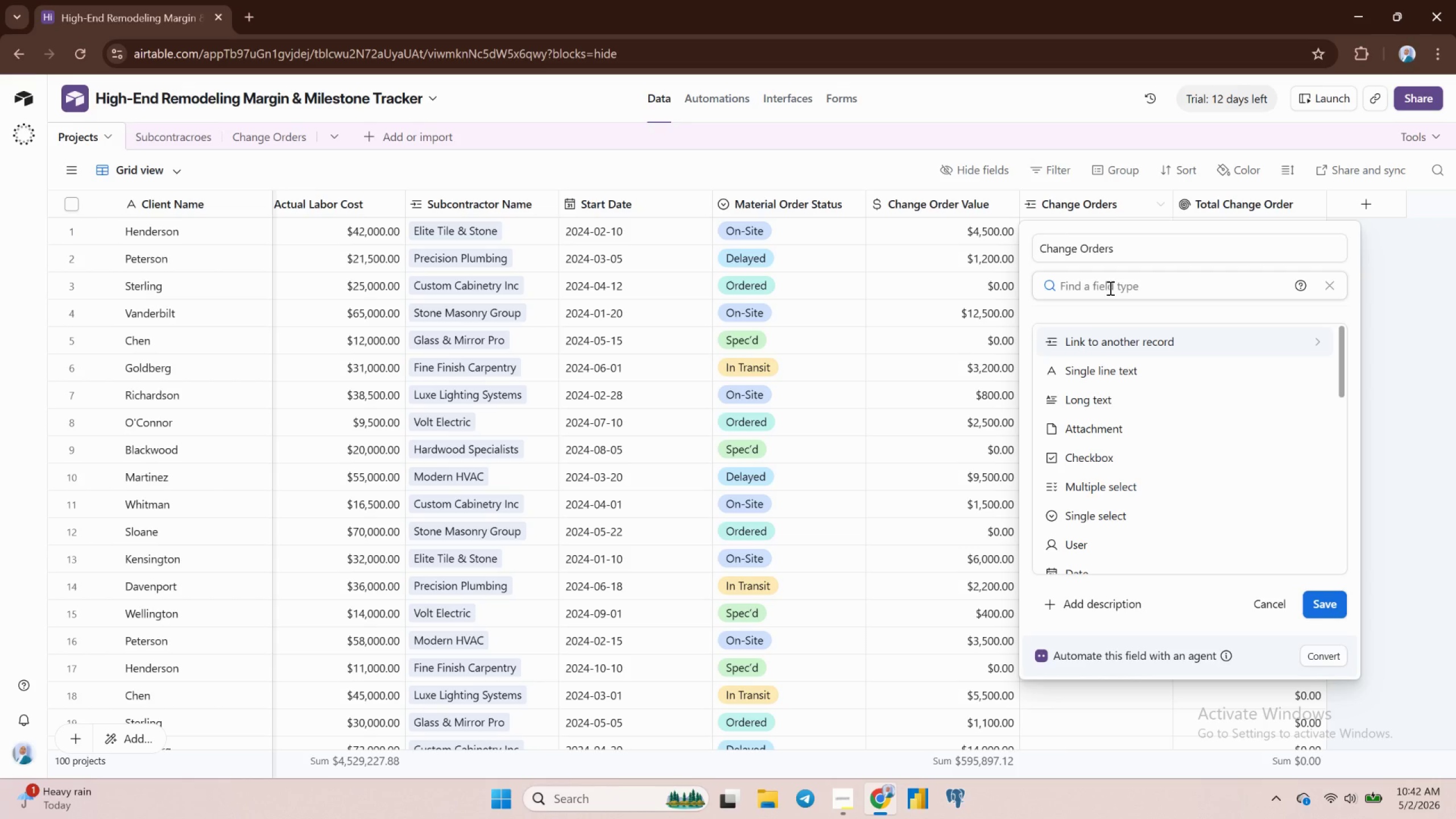 
wait(9.07)
 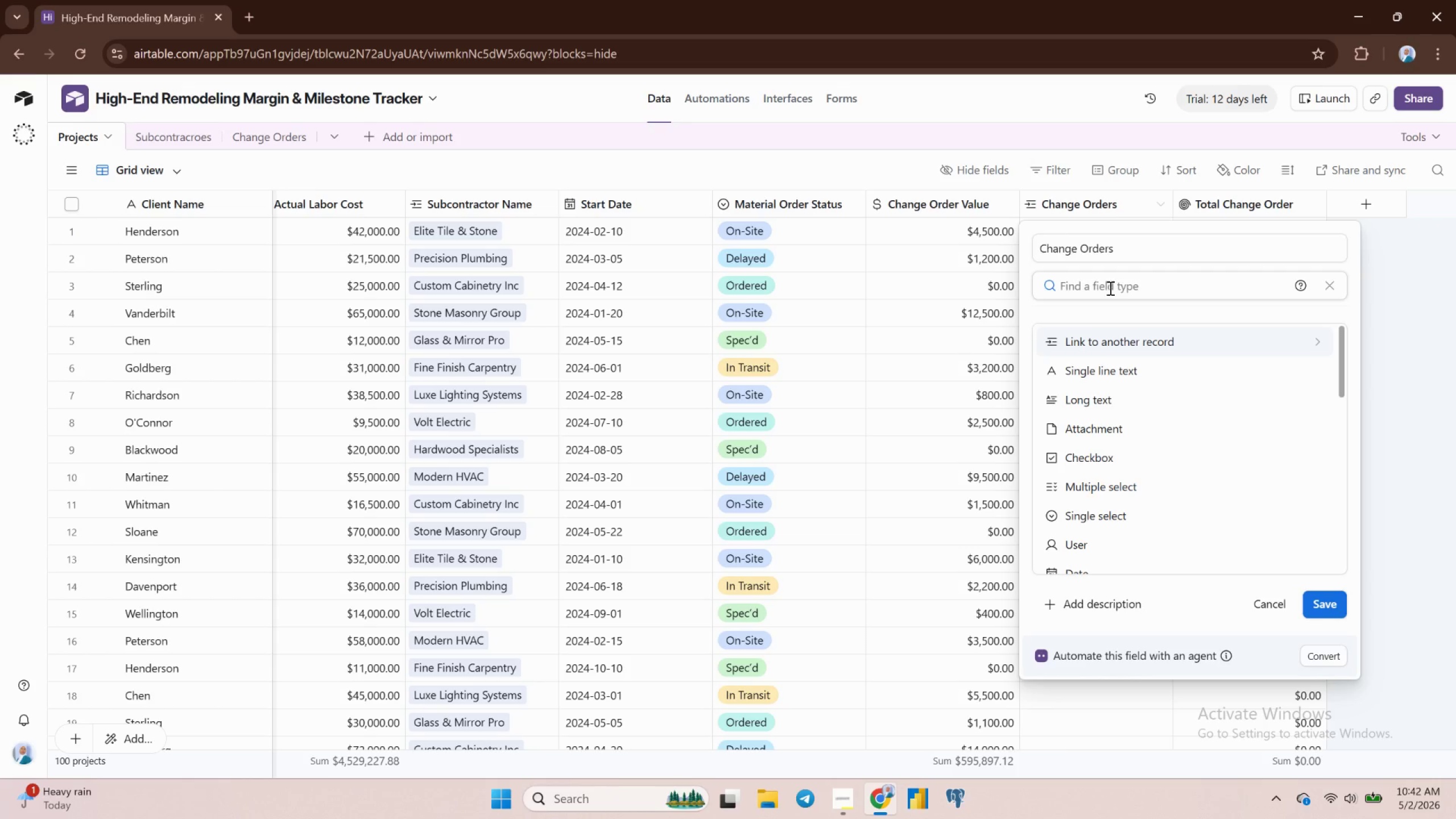 
left_click([1134, 341])
 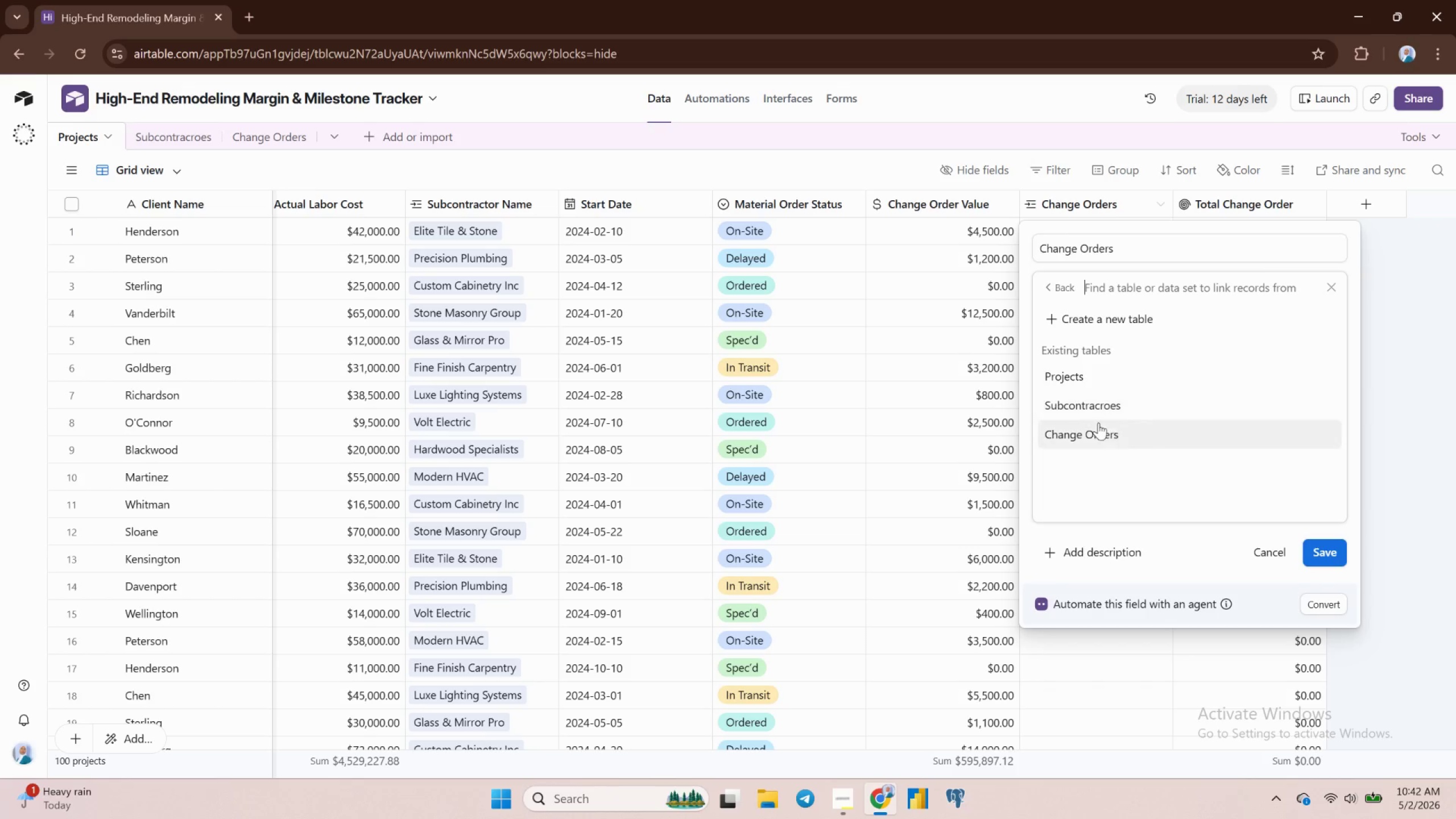 
left_click([1098, 433])
 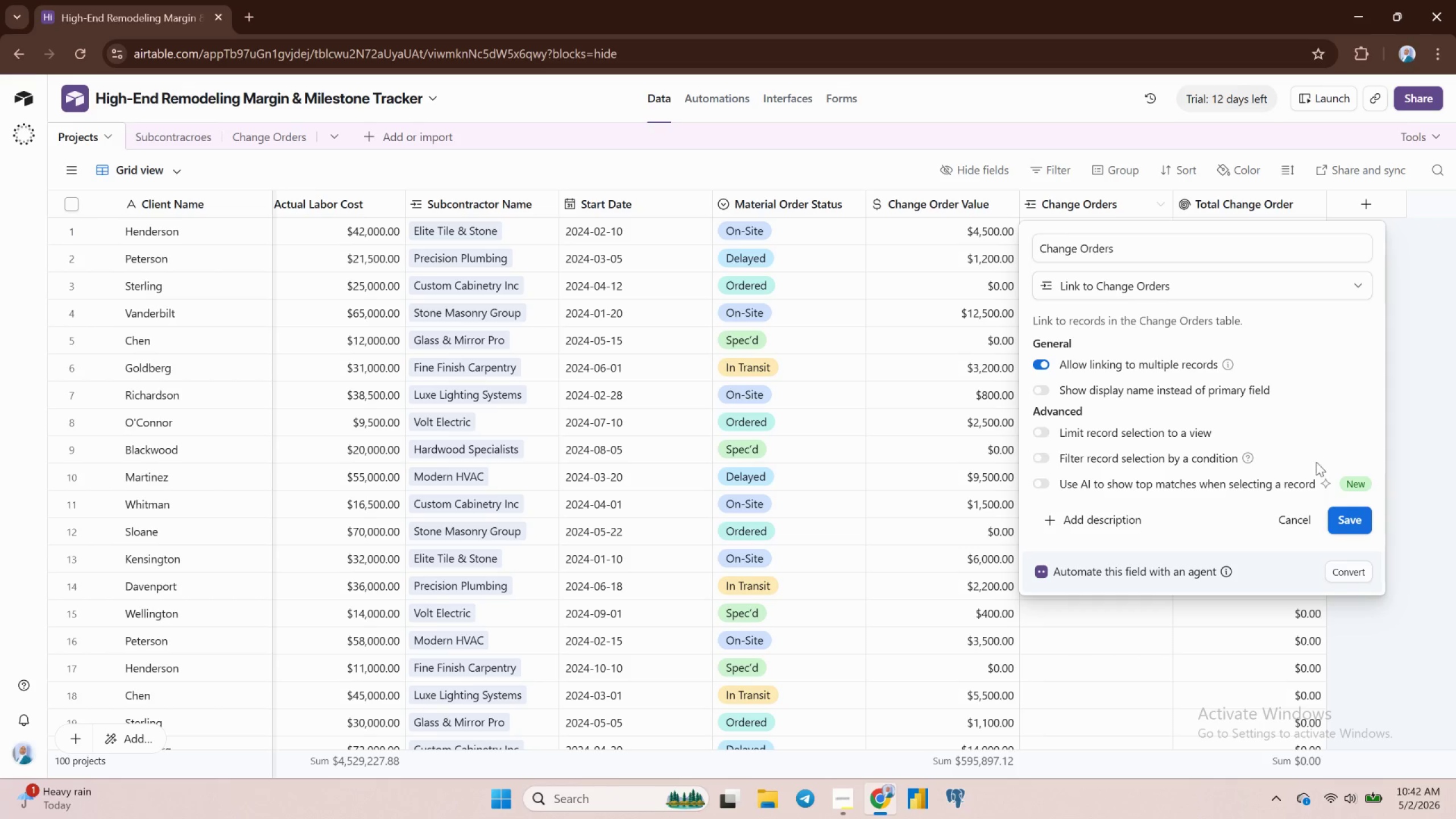 
wait(18.92)
 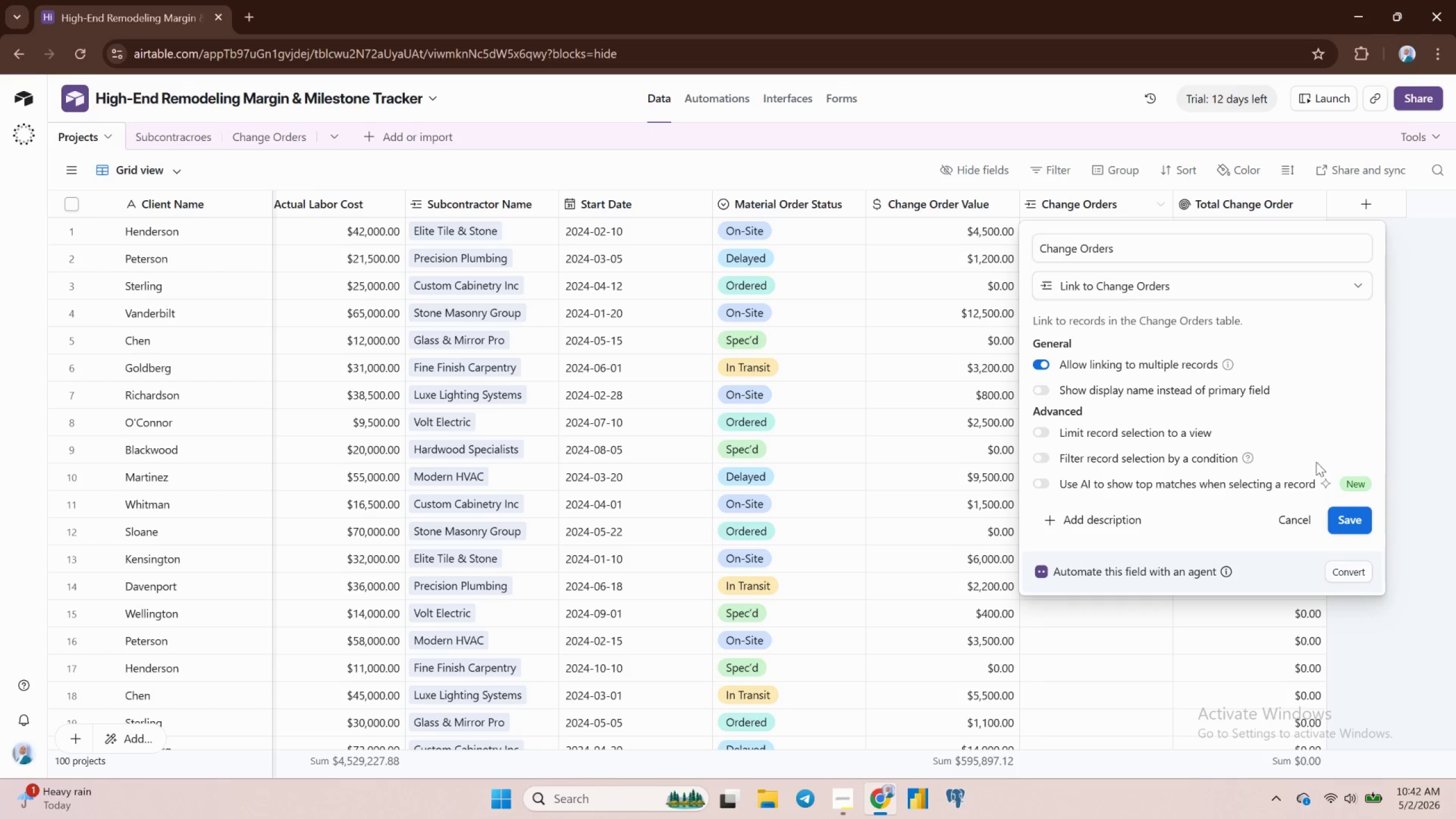 
left_click([1253, 209])
 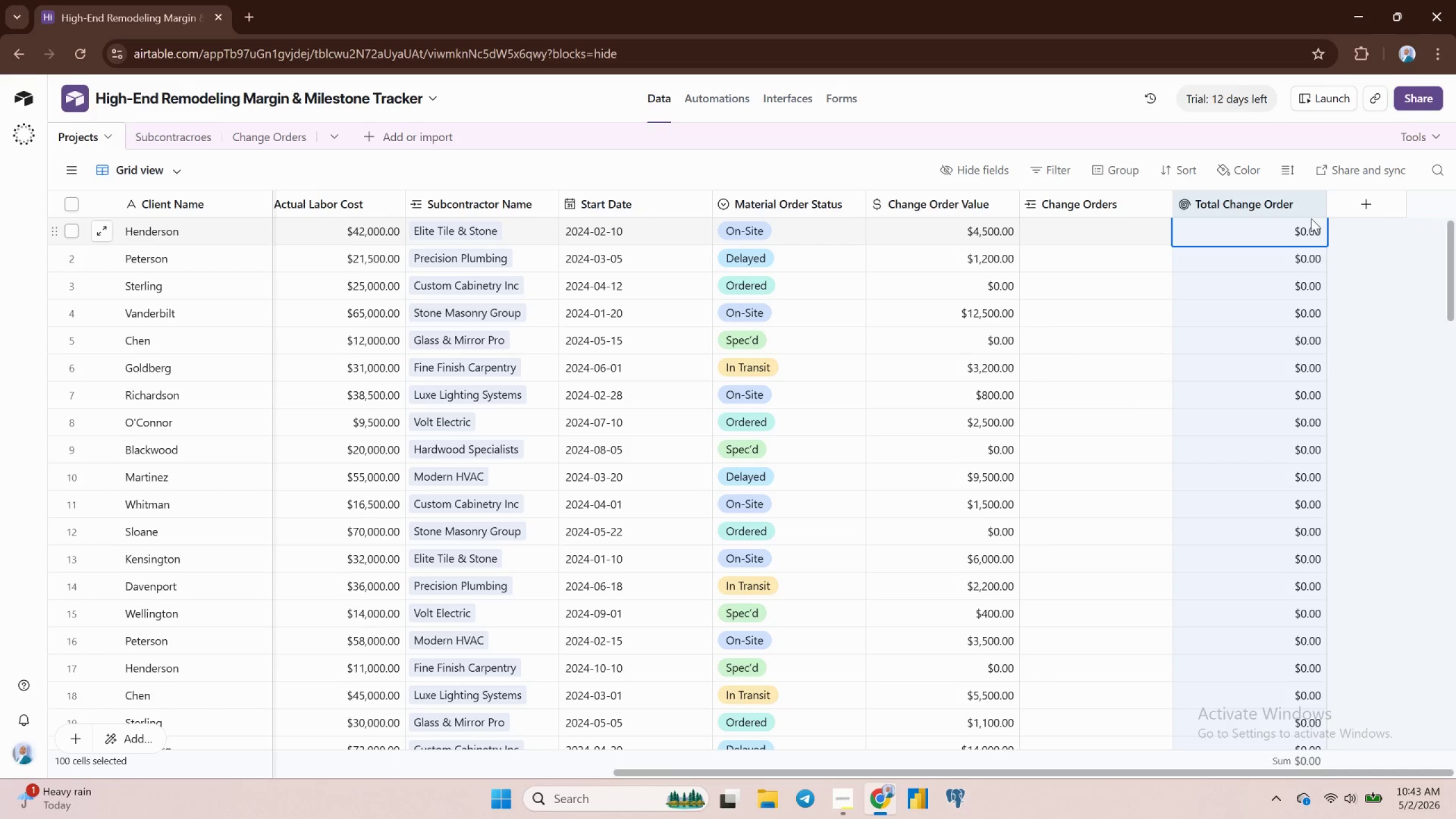 
mouse_move([1308, 218])
 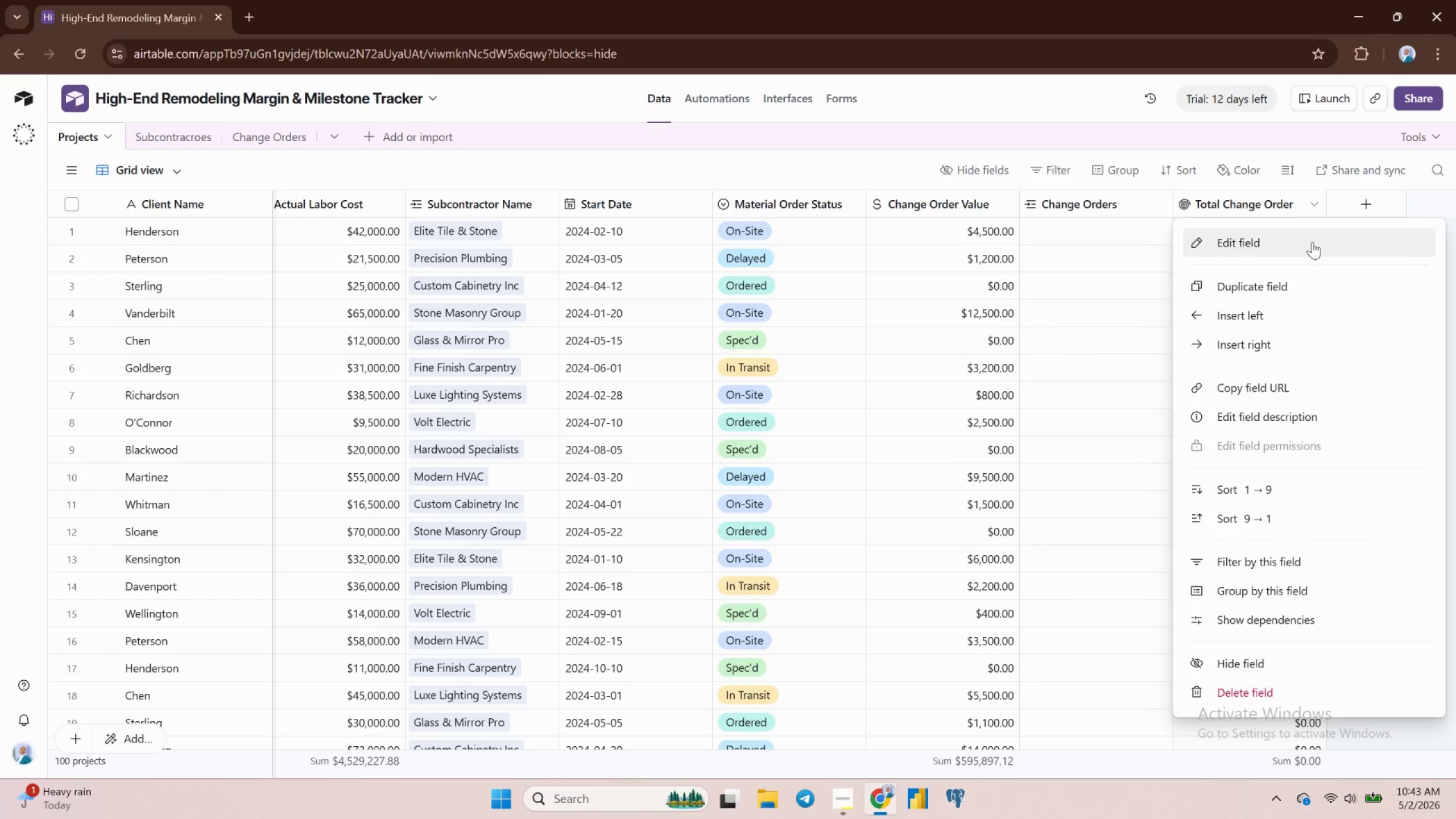 
left_click([1312, 241])
 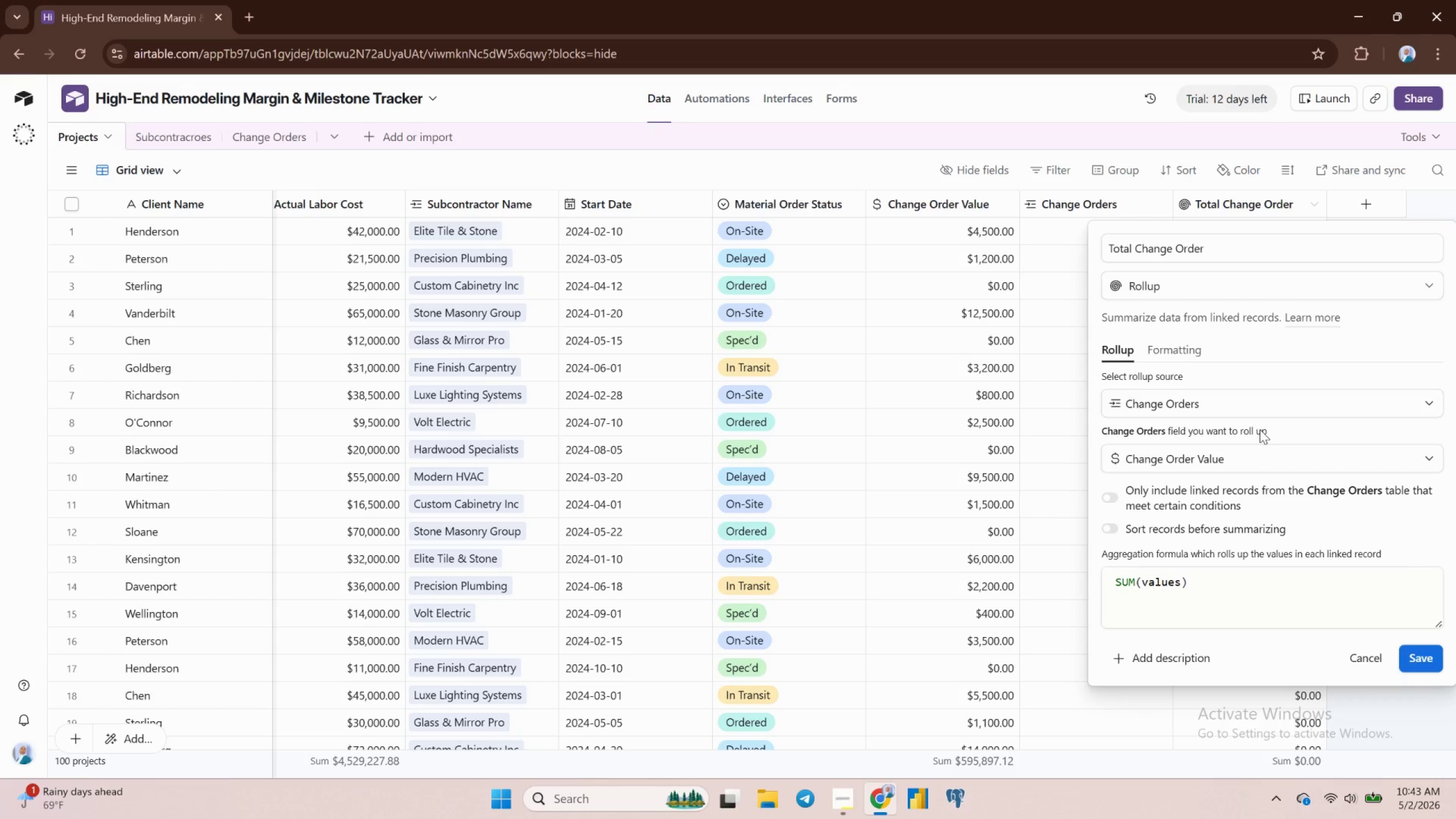 
wait(18.74)
 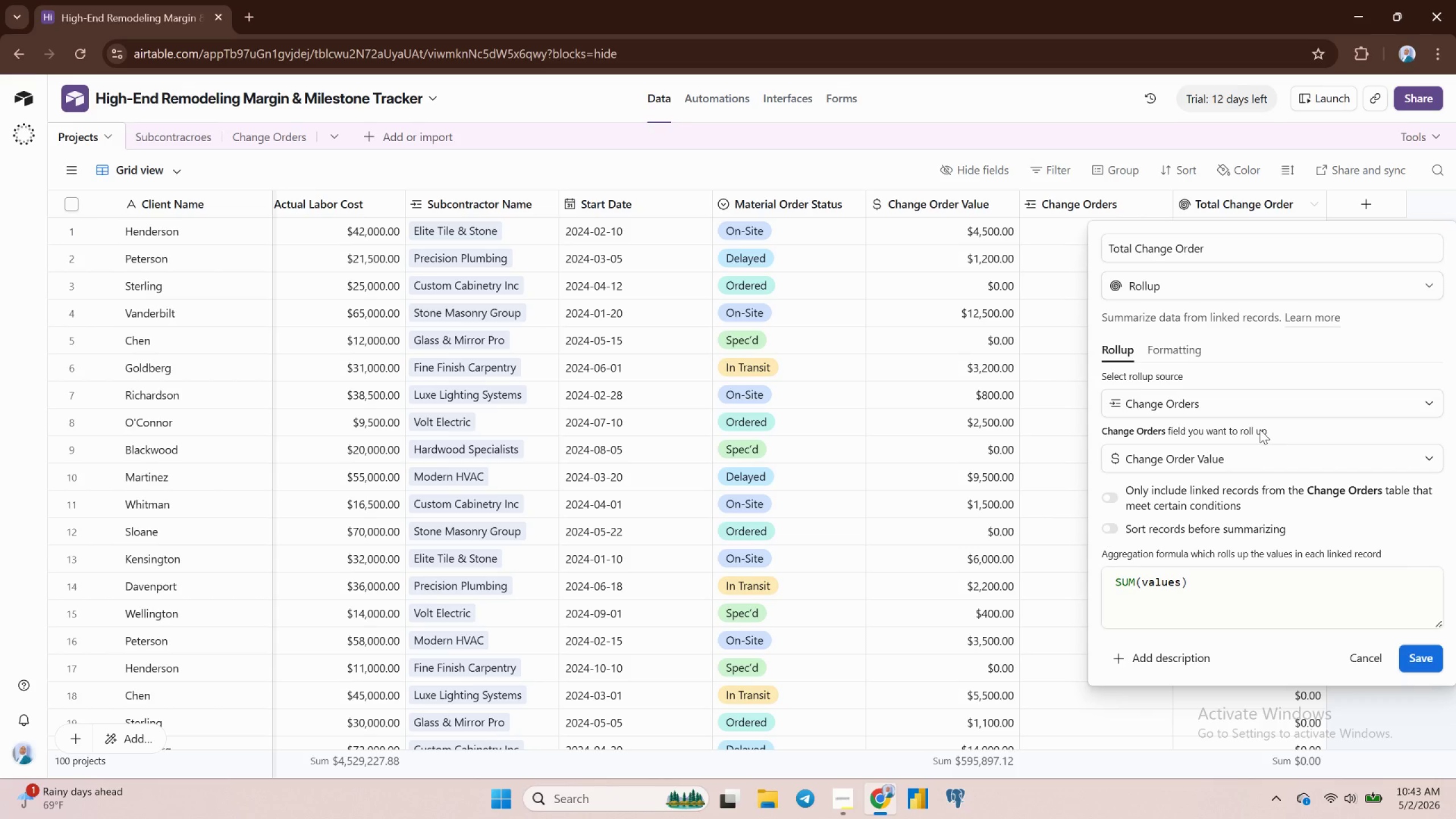 
left_click([1363, 651])
 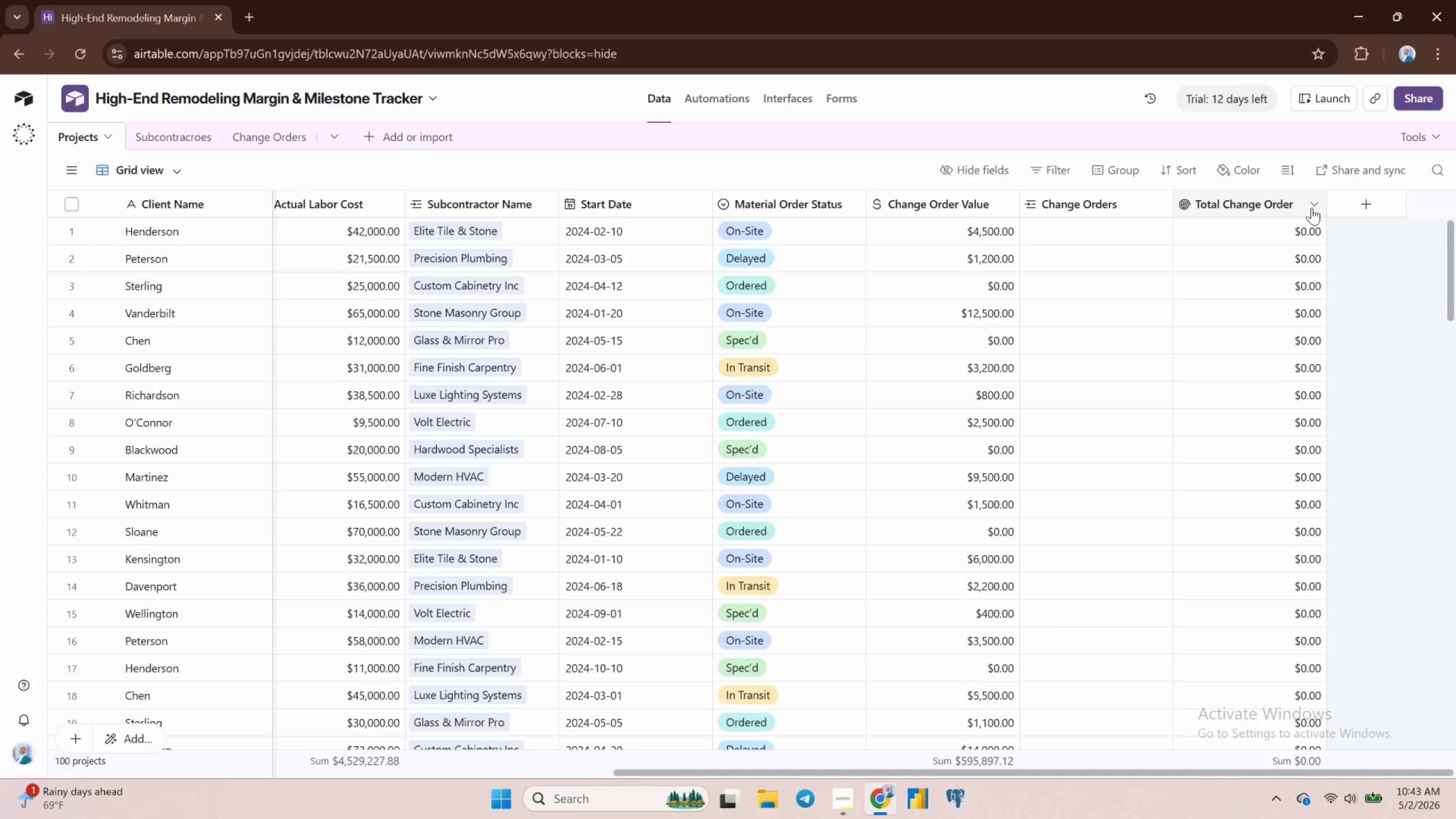 
wait(35.39)
 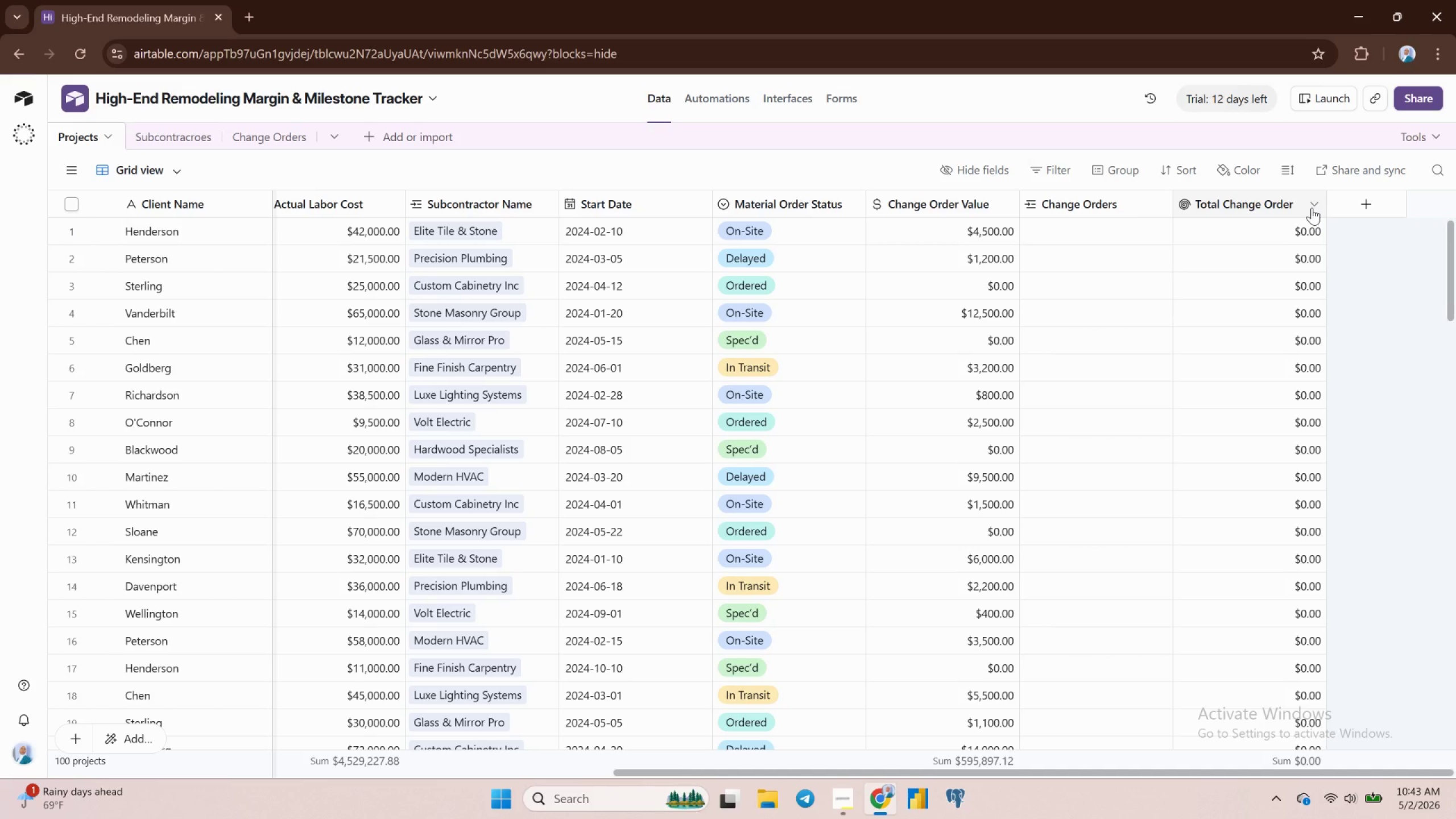 
mouse_move([1245, 217])
 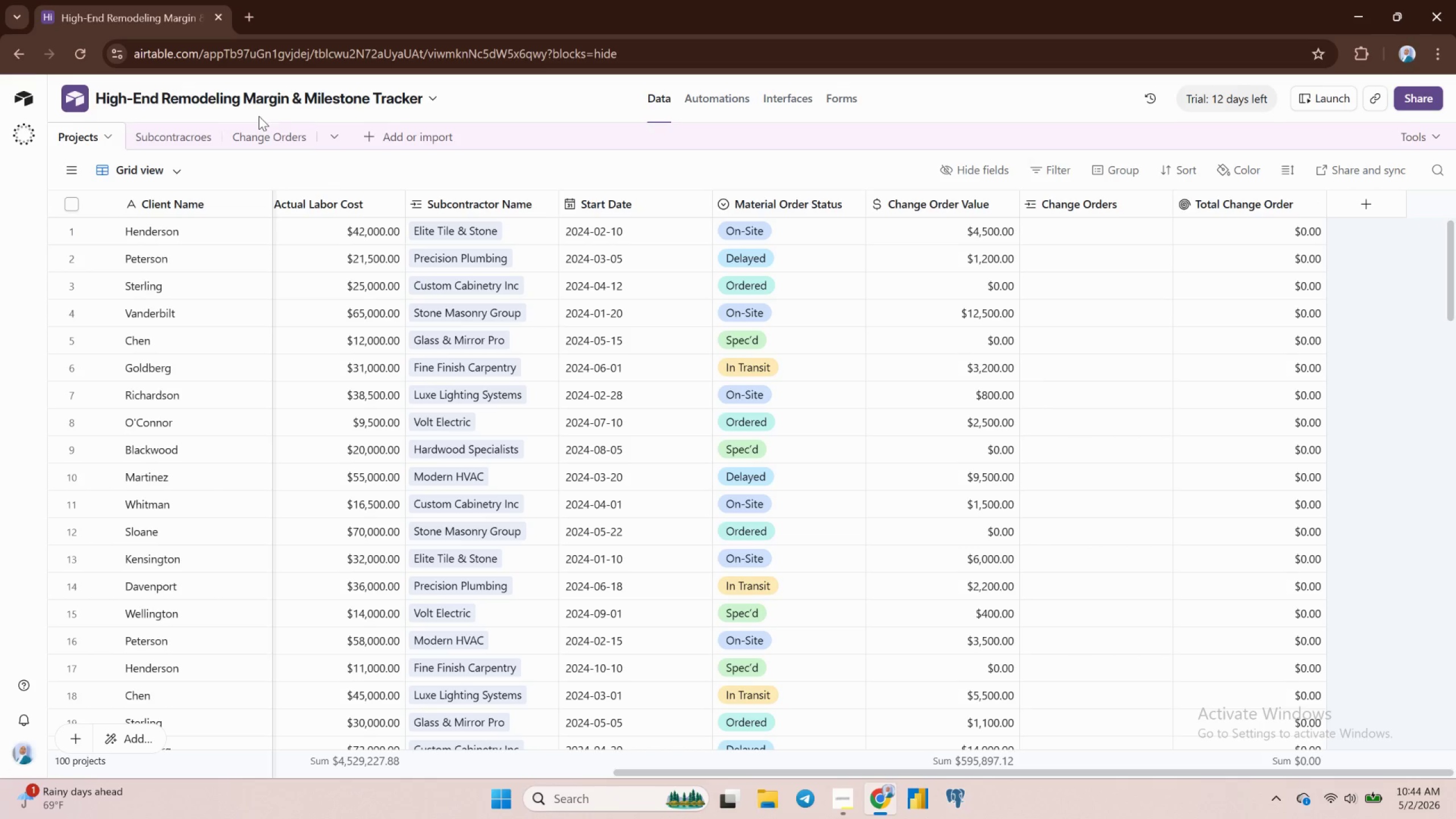 
left_click([280, 143])
 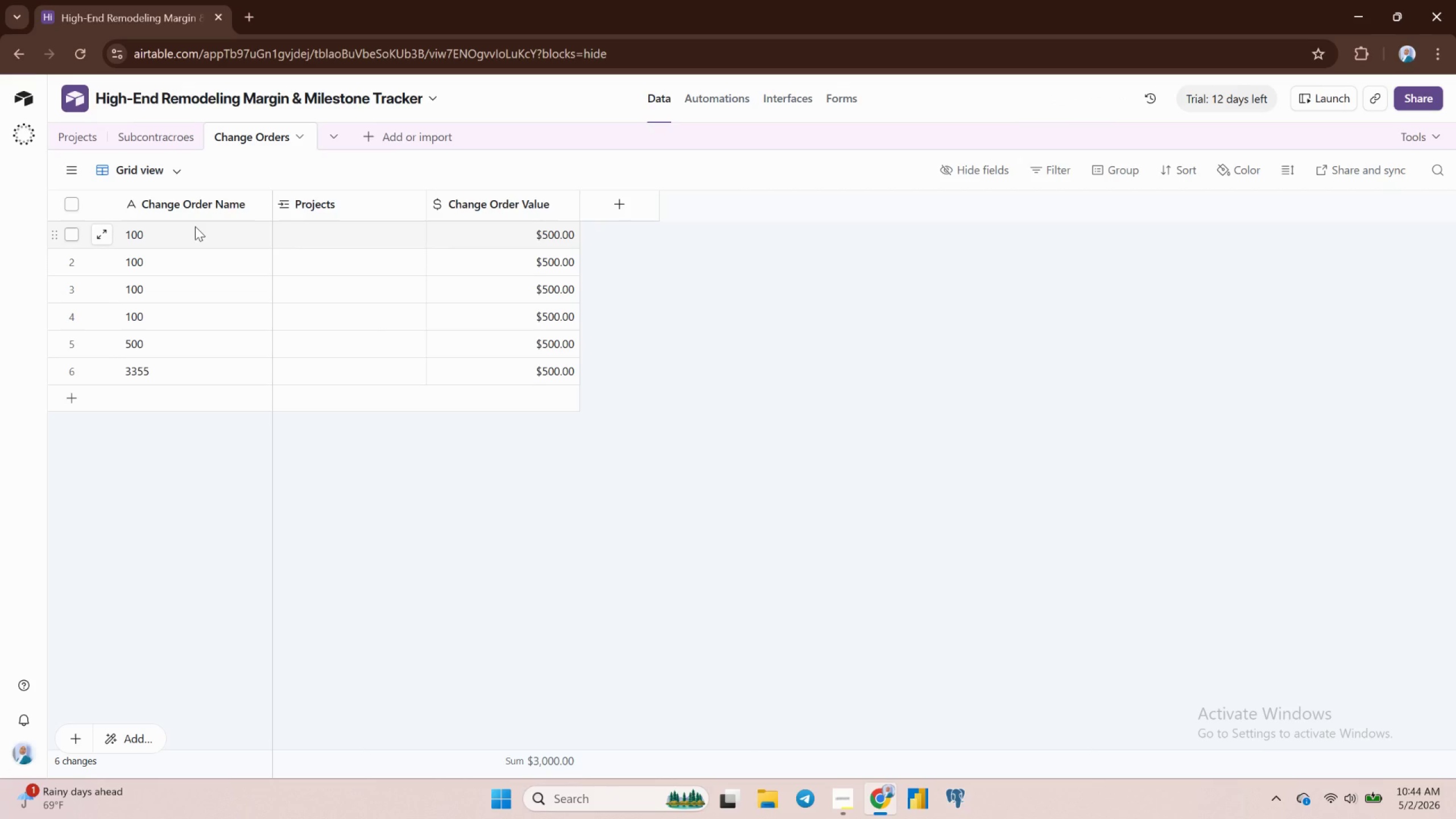 
wait(13.28)
 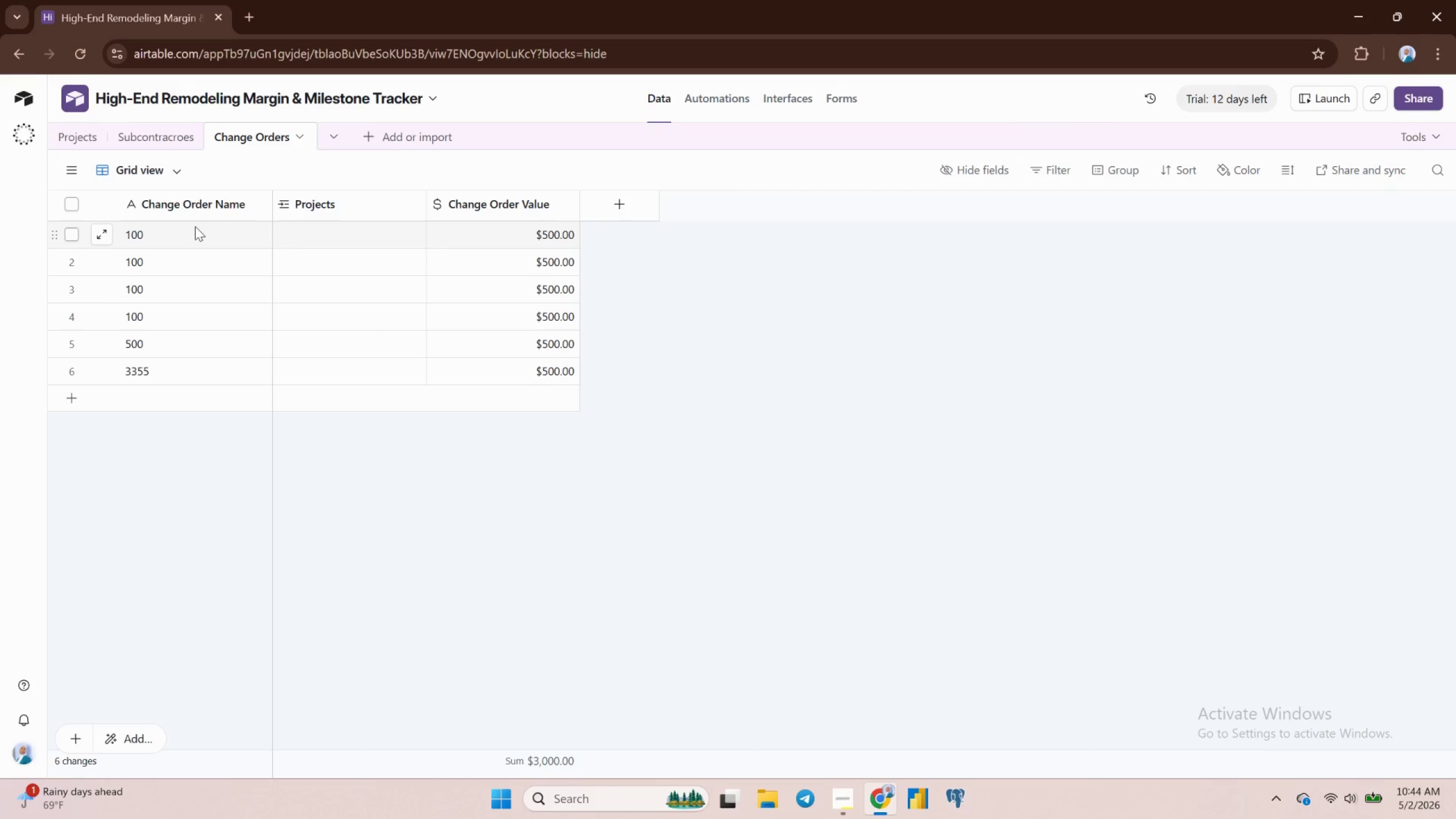 
left_click([195, 226])
 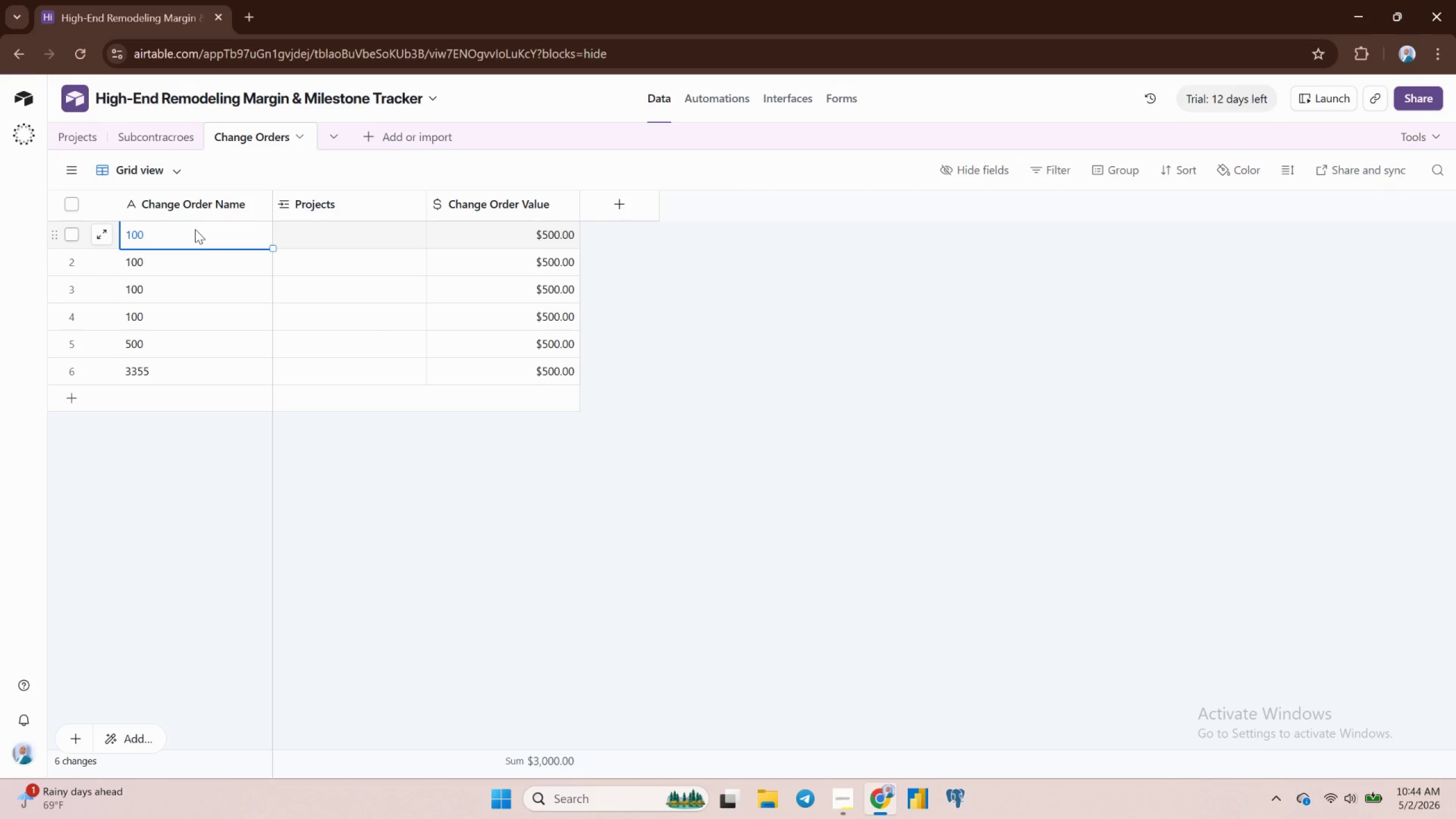 
type(Extra Tiles)
 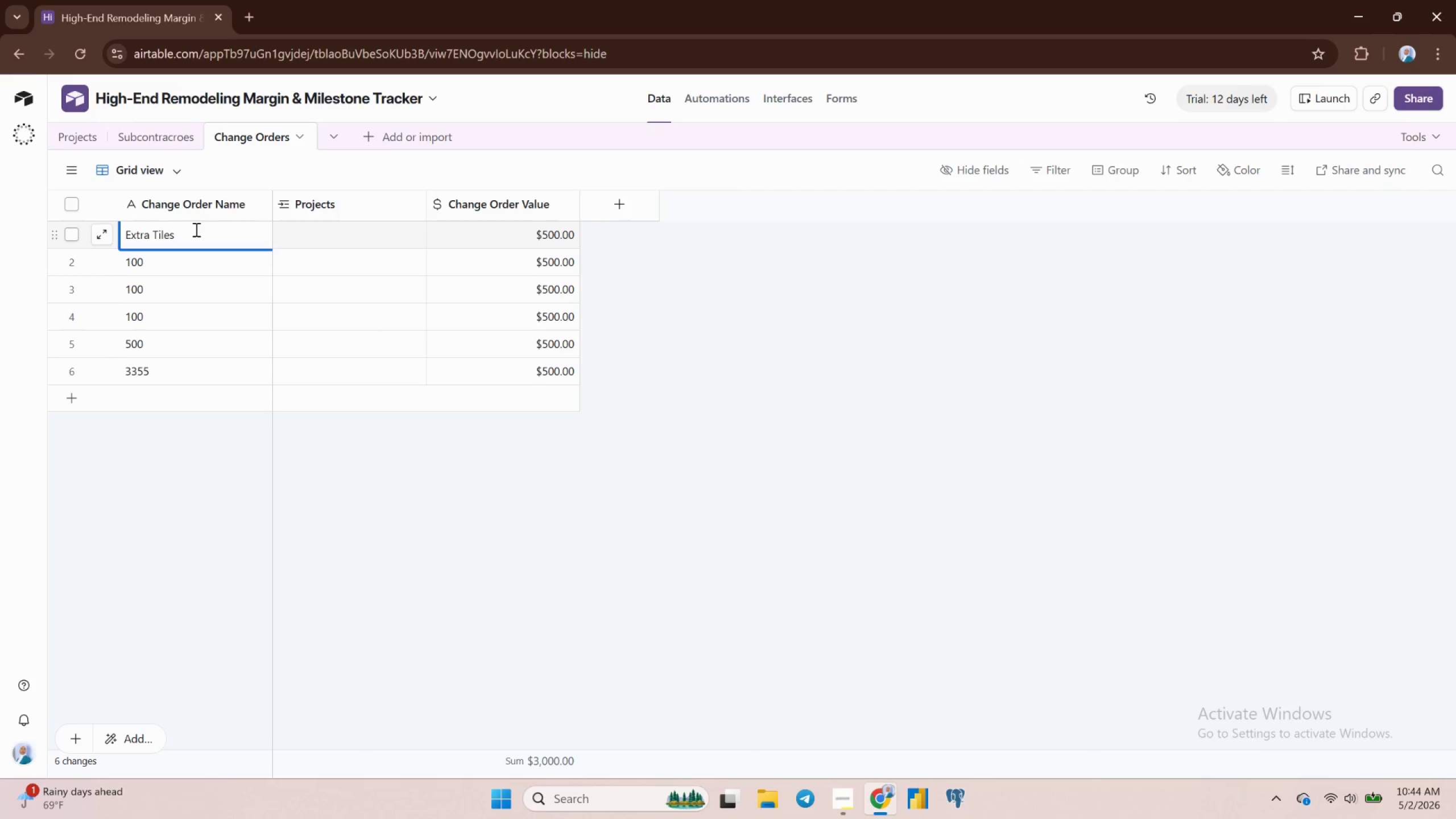 
key(Enter)
 